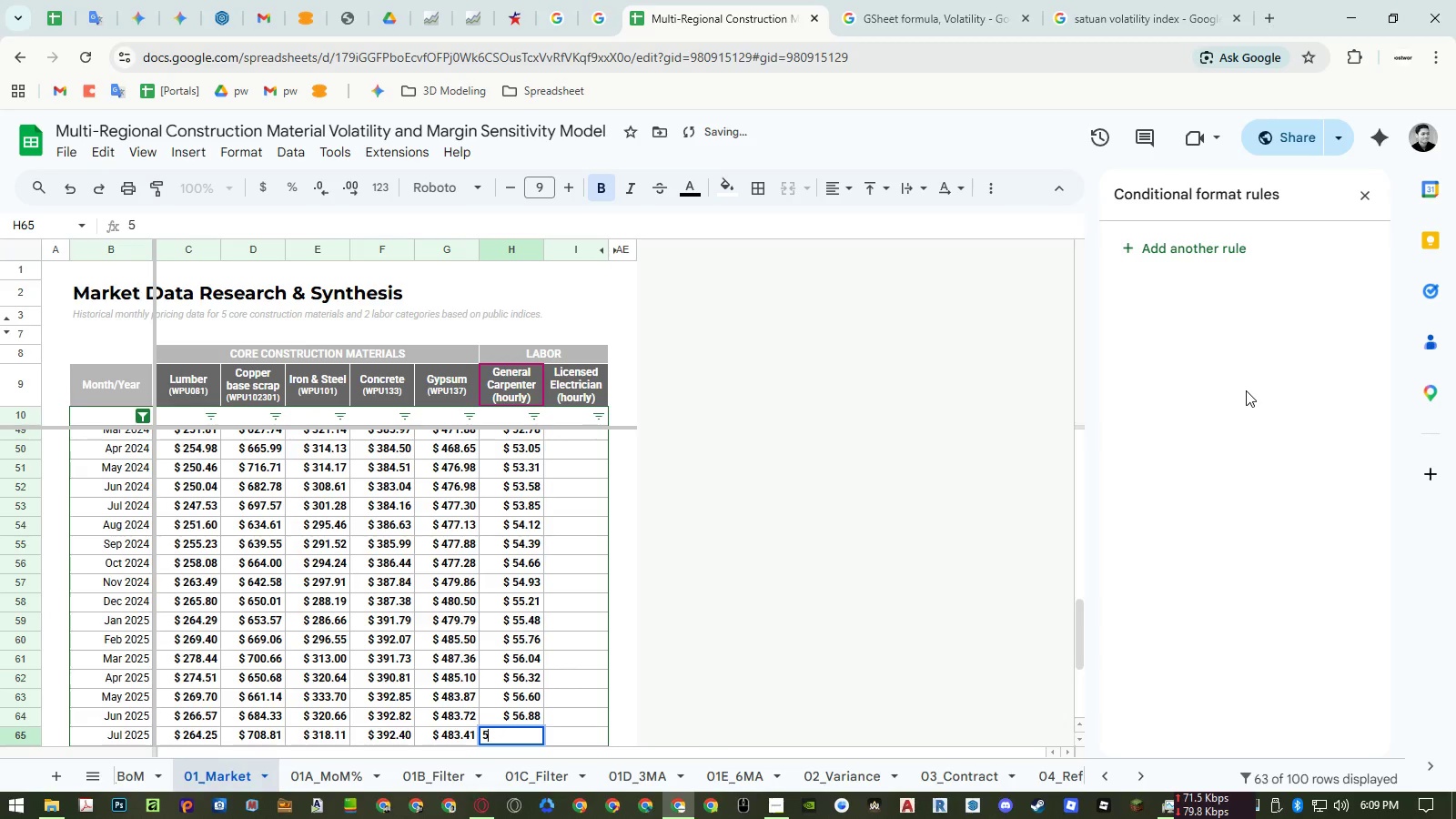 
key(Numpad7)
 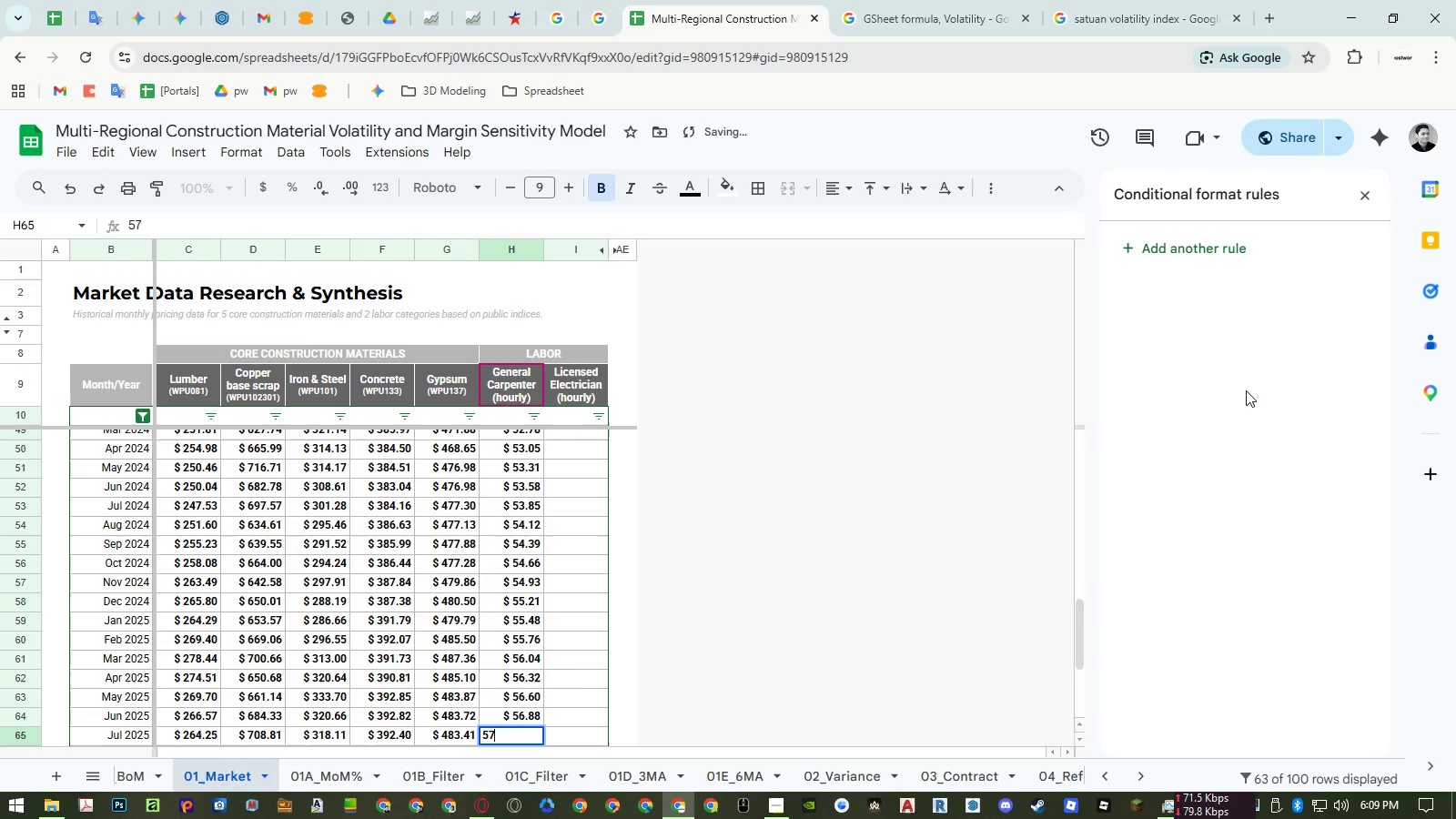 
key(NumpadDecimal)
 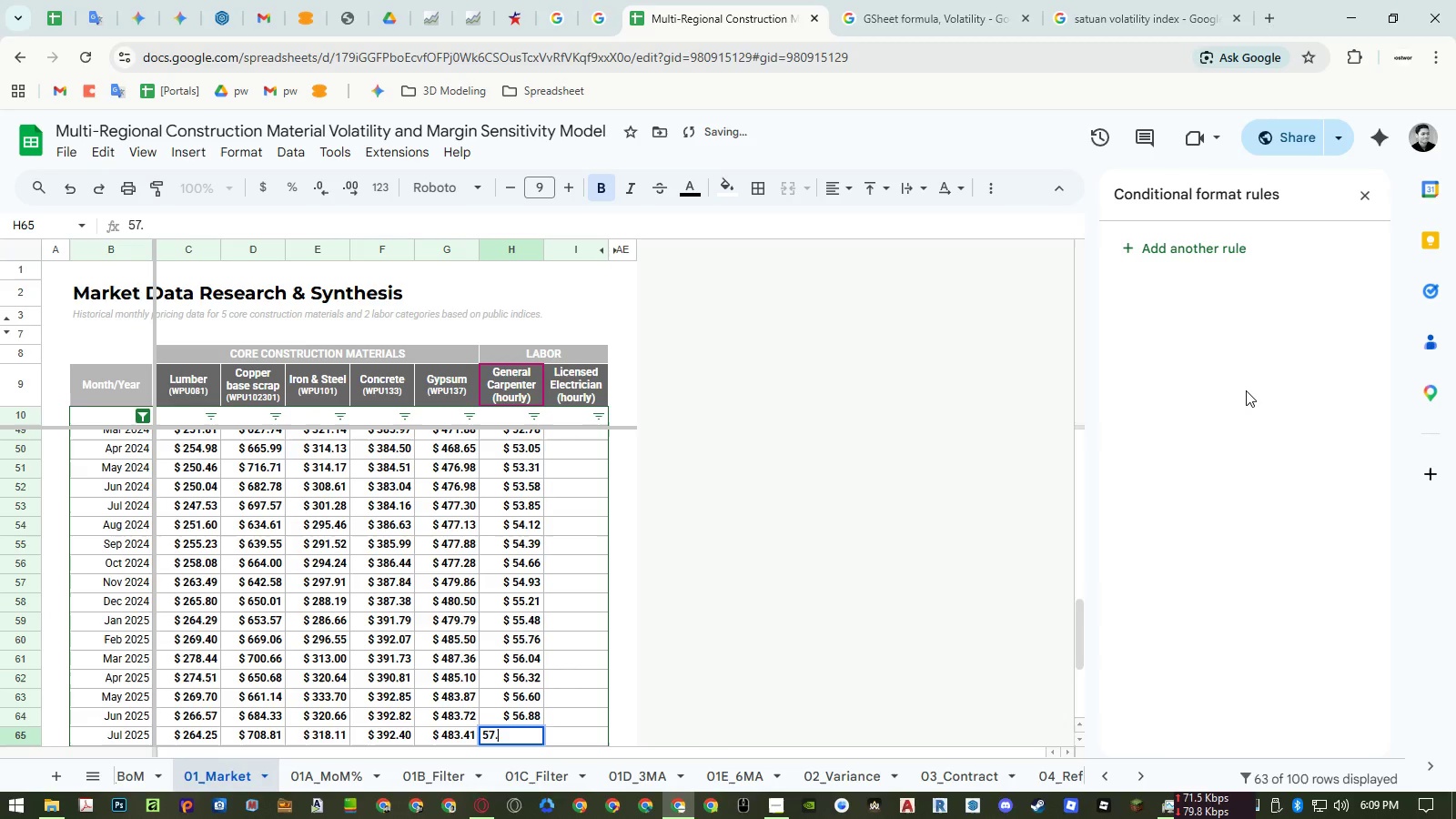 
key(Numpad1)
 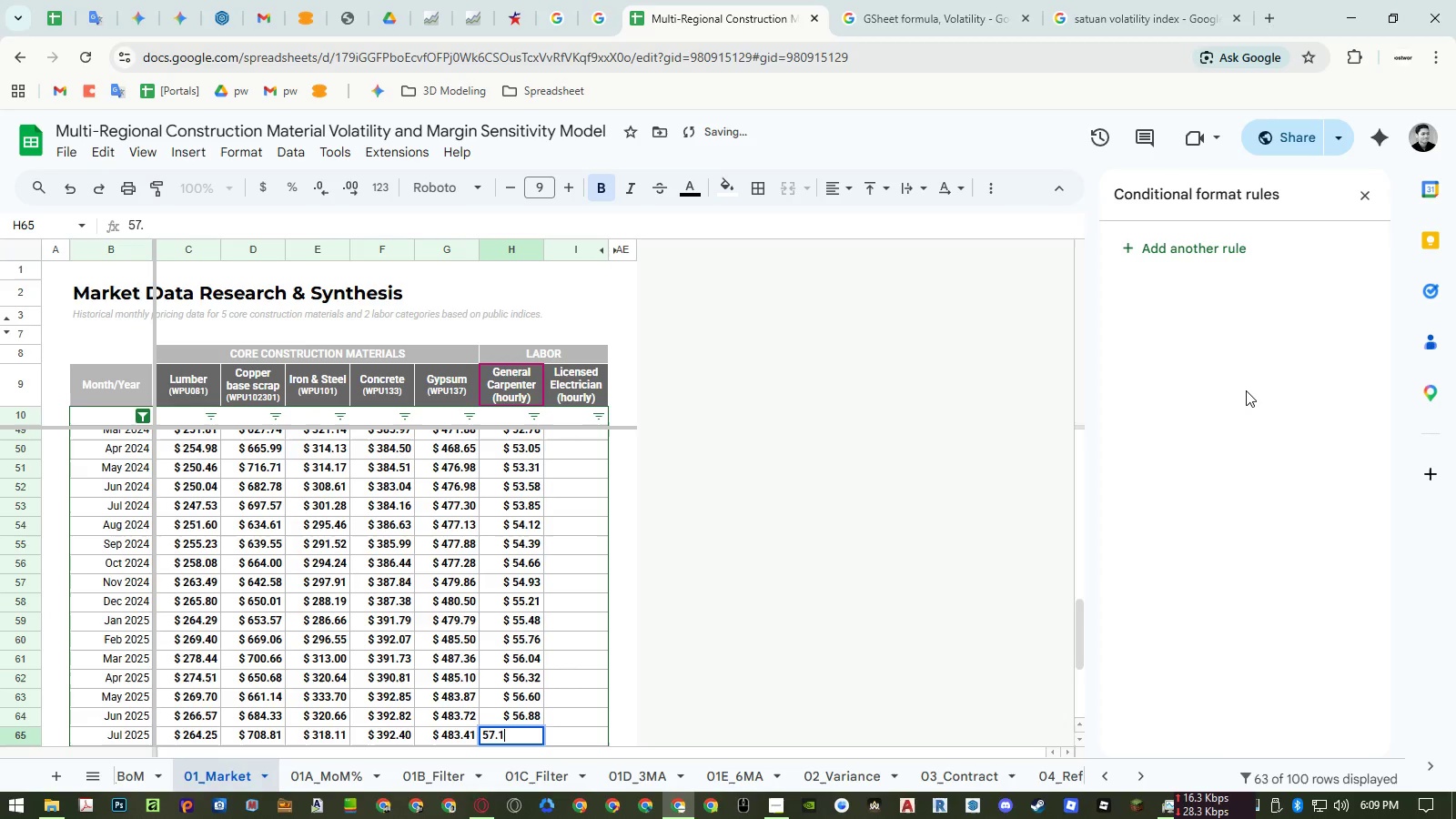 
key(Numpad7)
 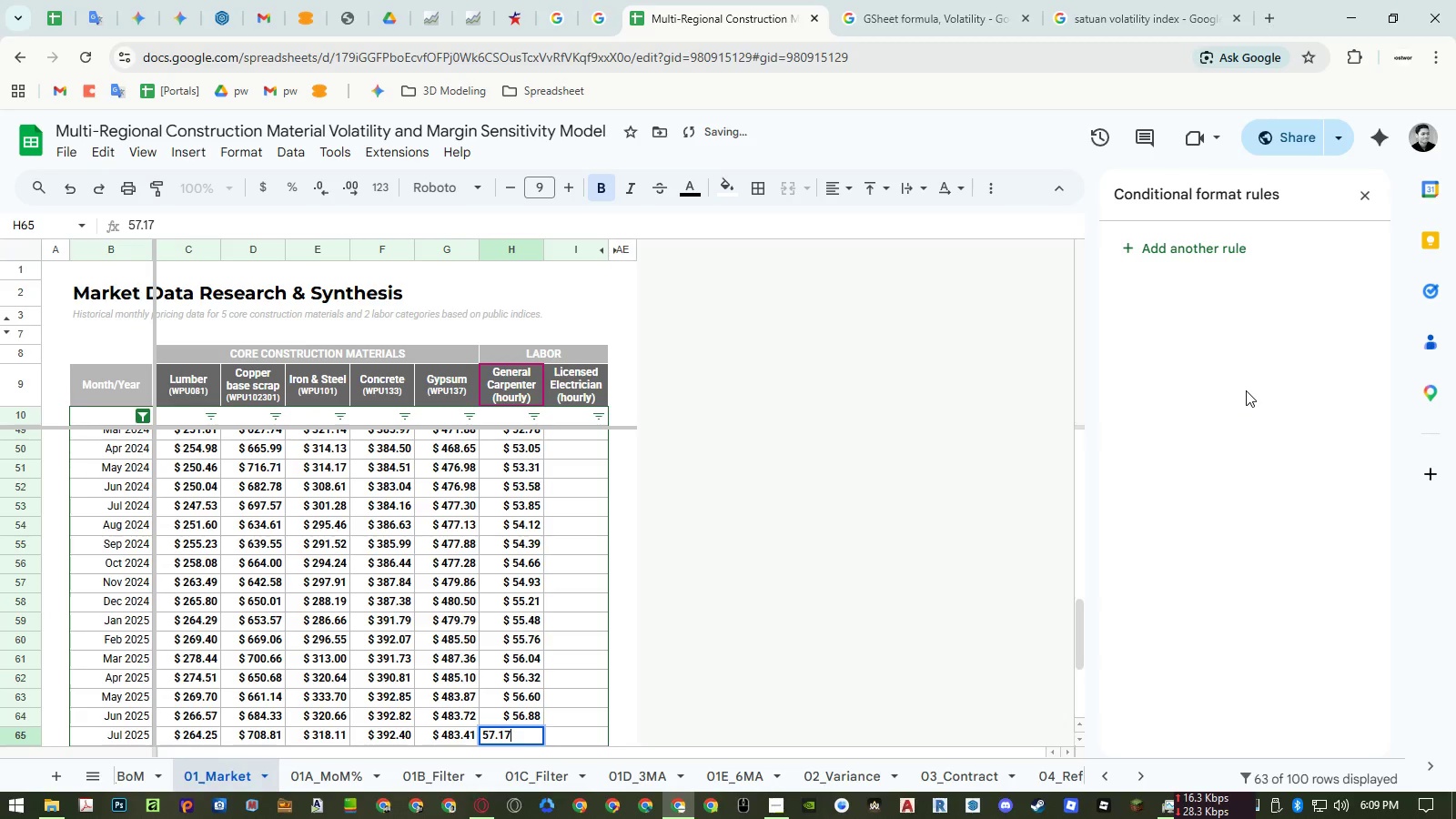 
key(NumpadEnter)
 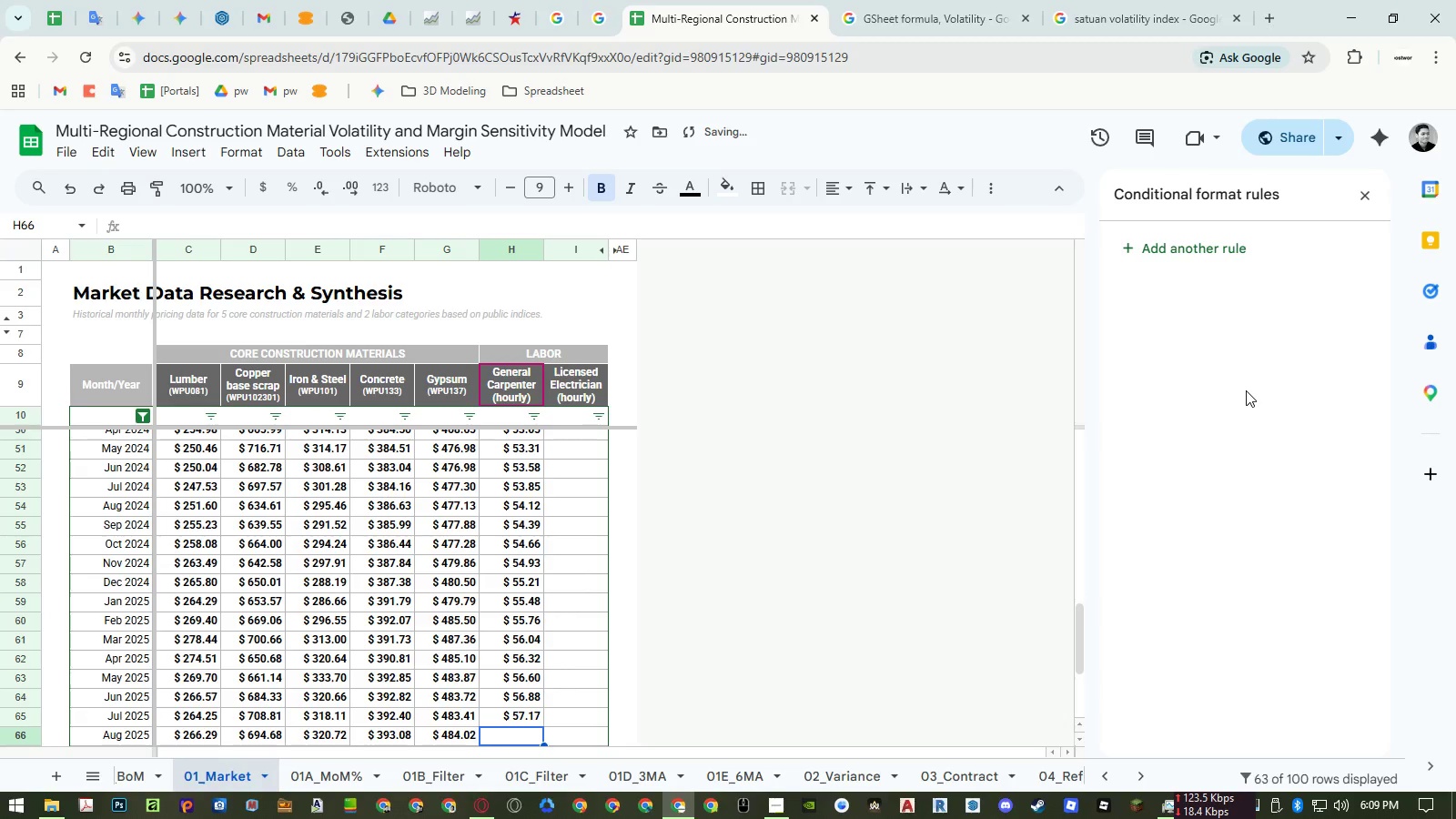 
key(Numpad5)
 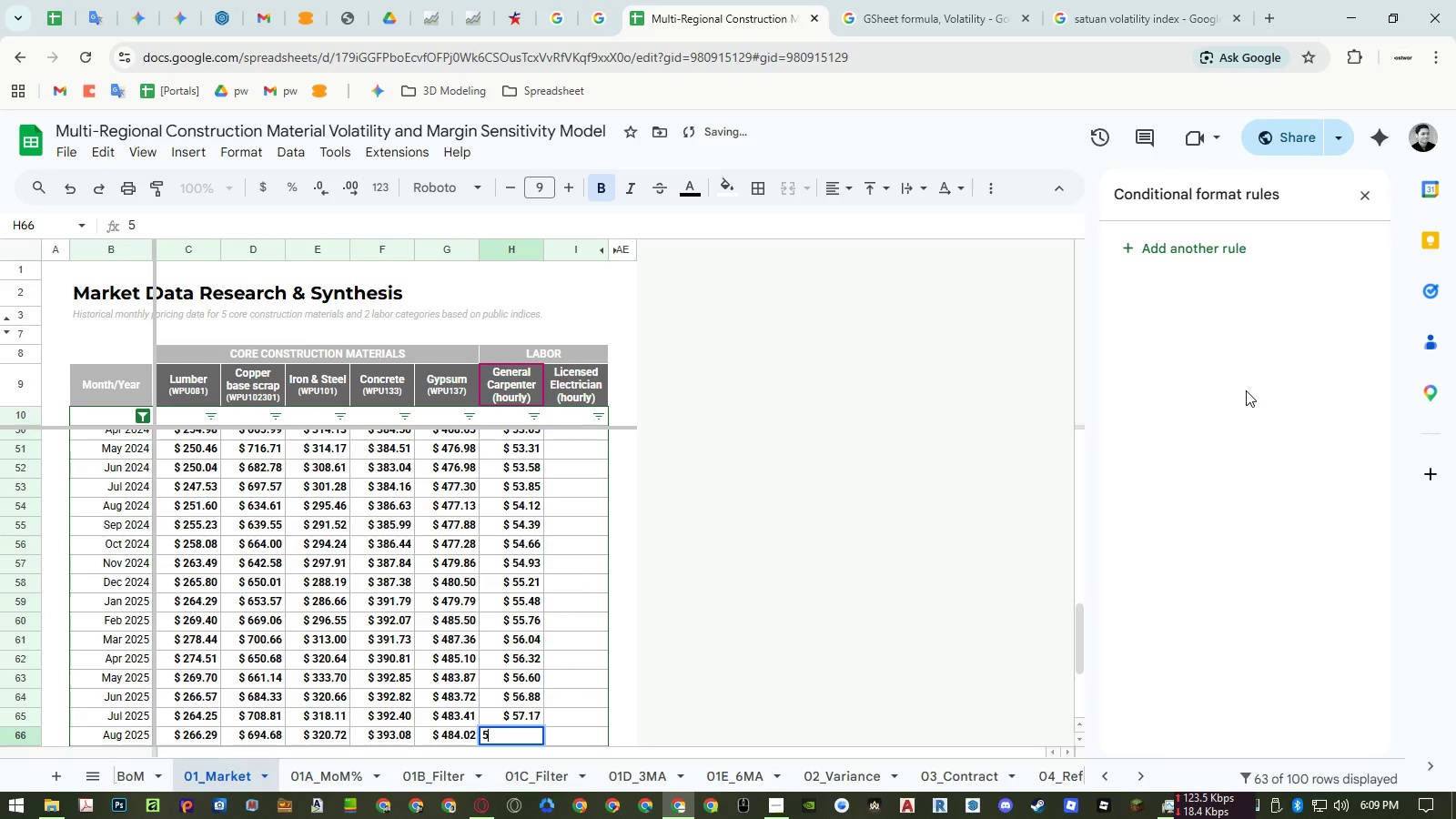 
key(Numpad7)
 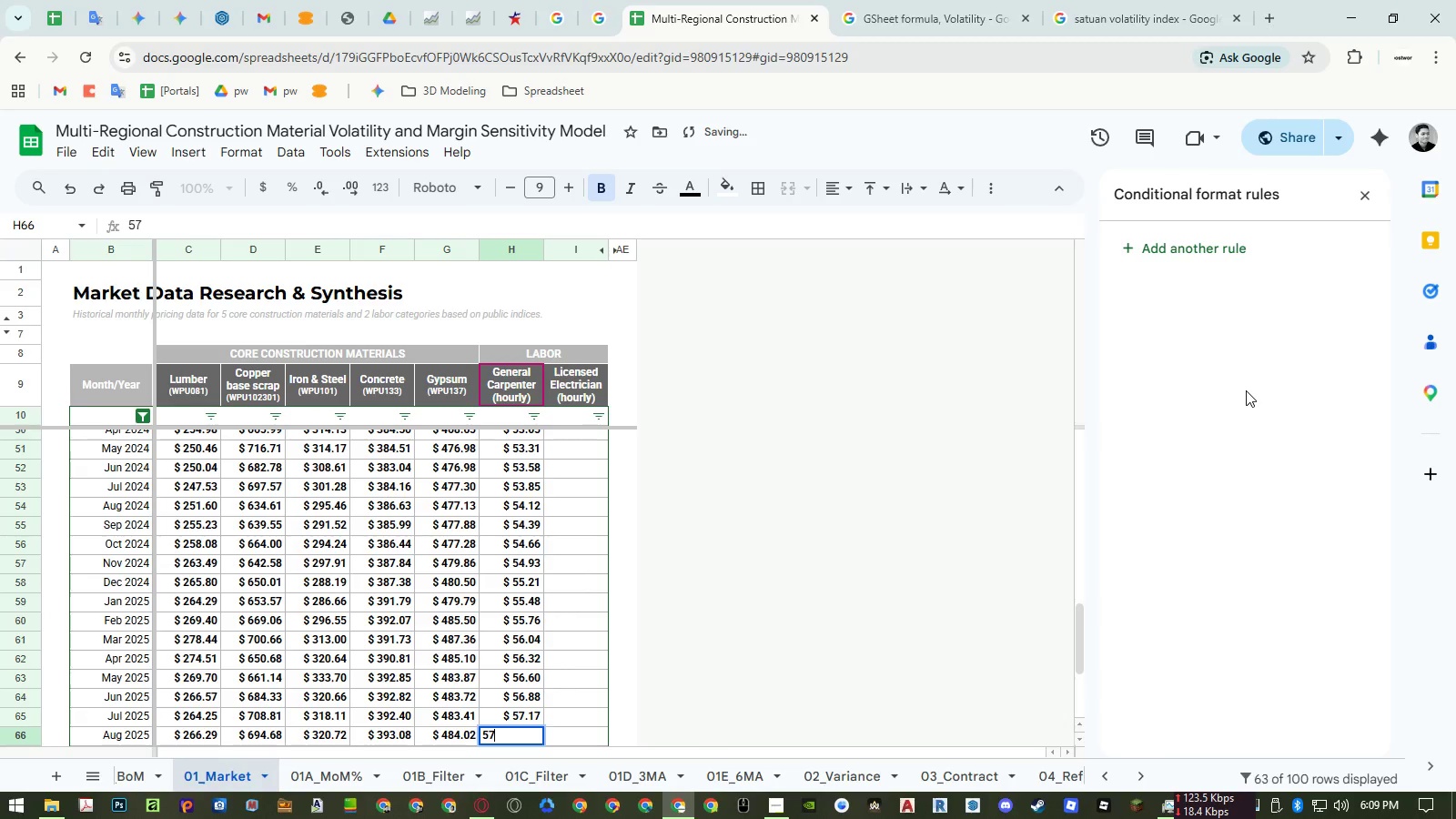 
key(NumpadDecimal)
 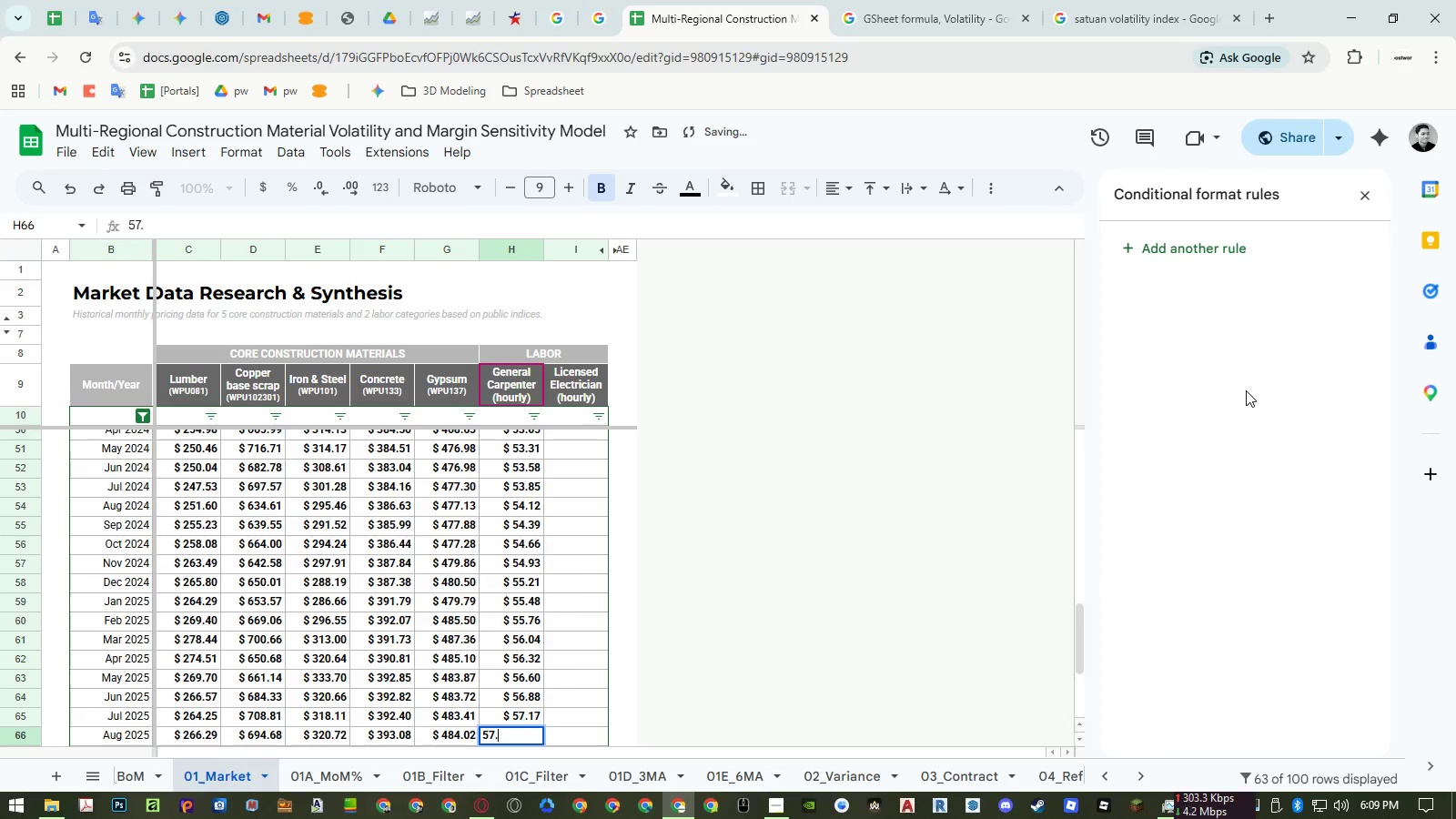 
key(Numpad4)
 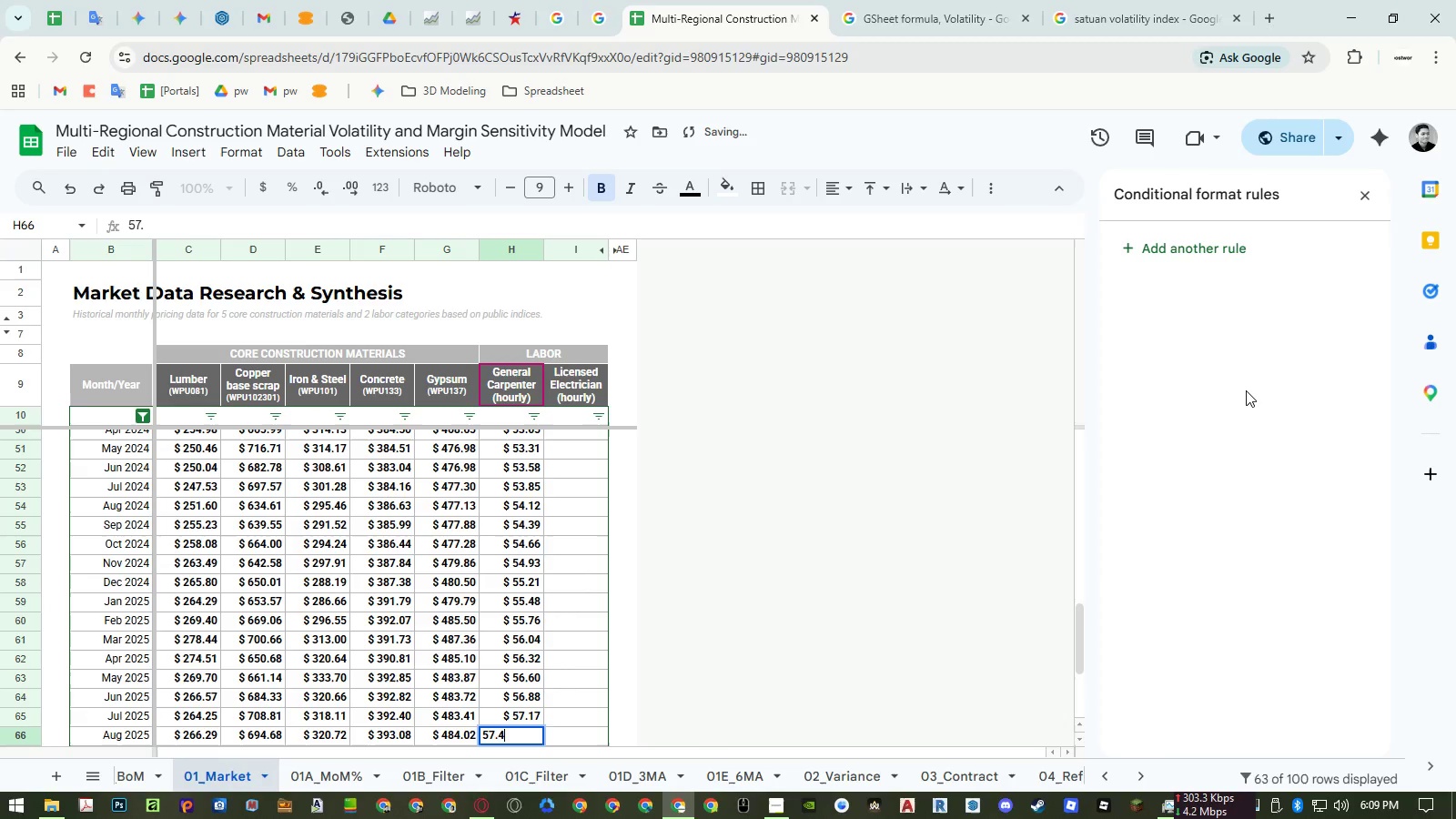 
key(Numpad5)
 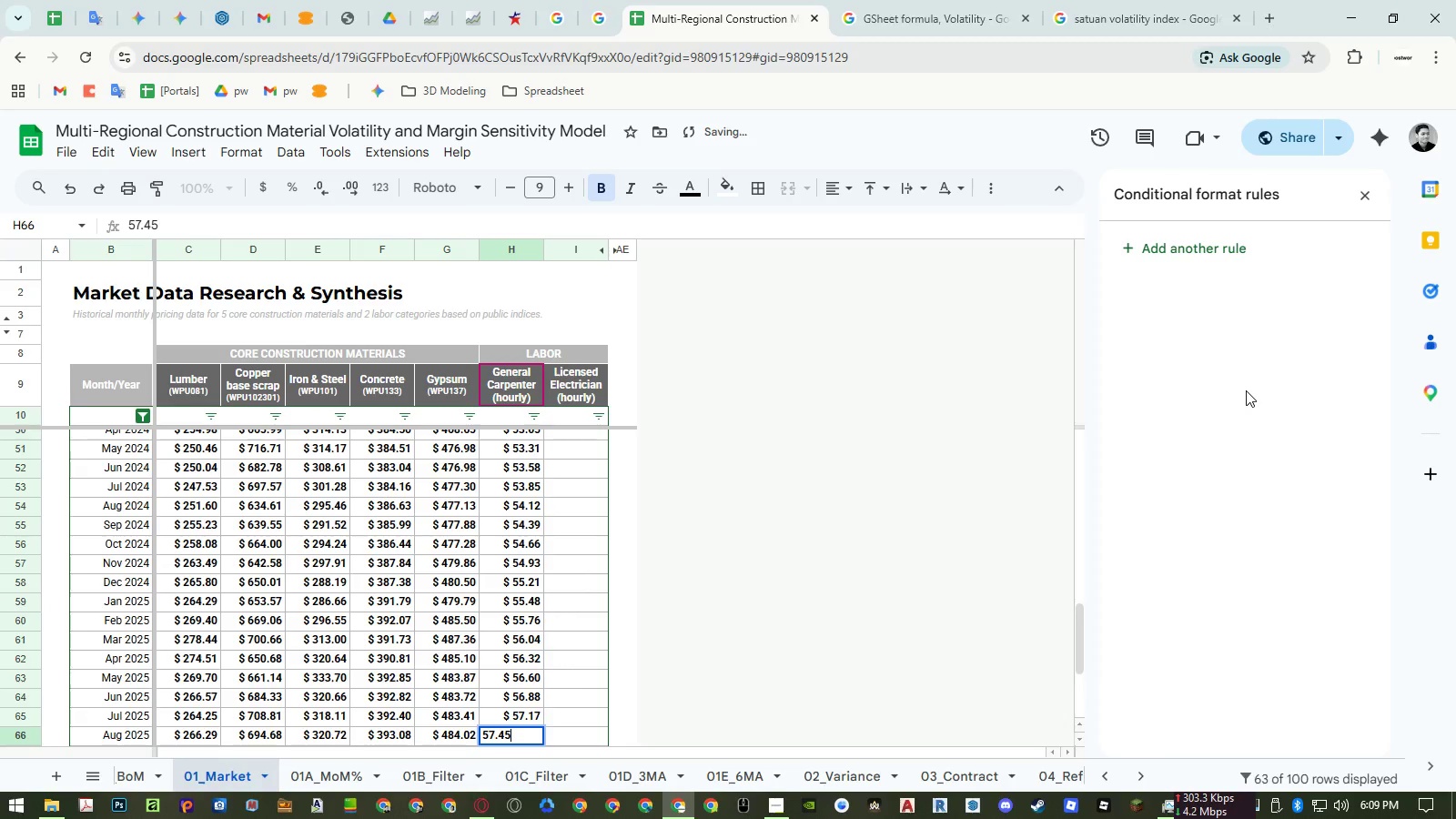 
key(NumpadEnter)
 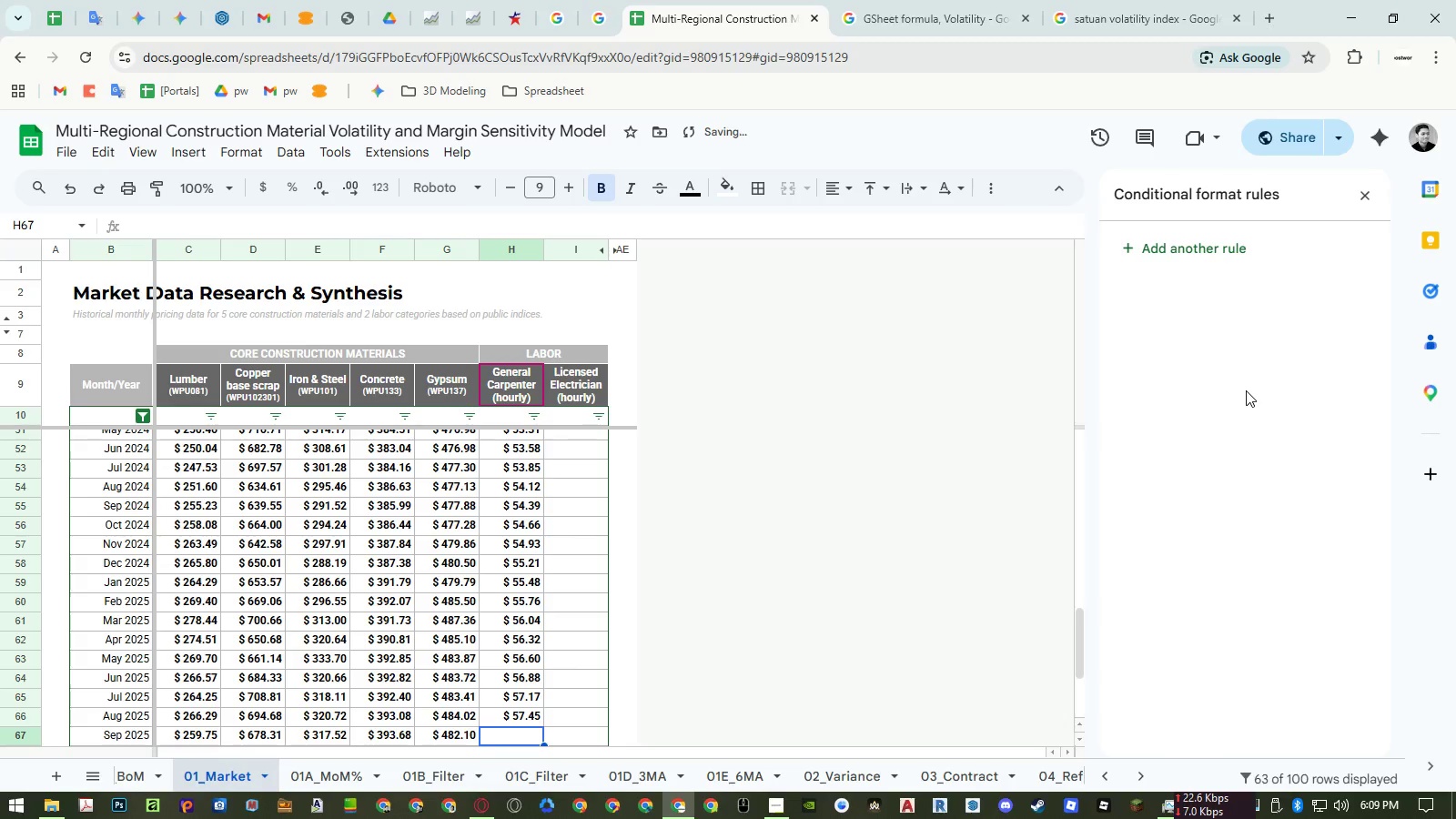 
key(Numpad5)
 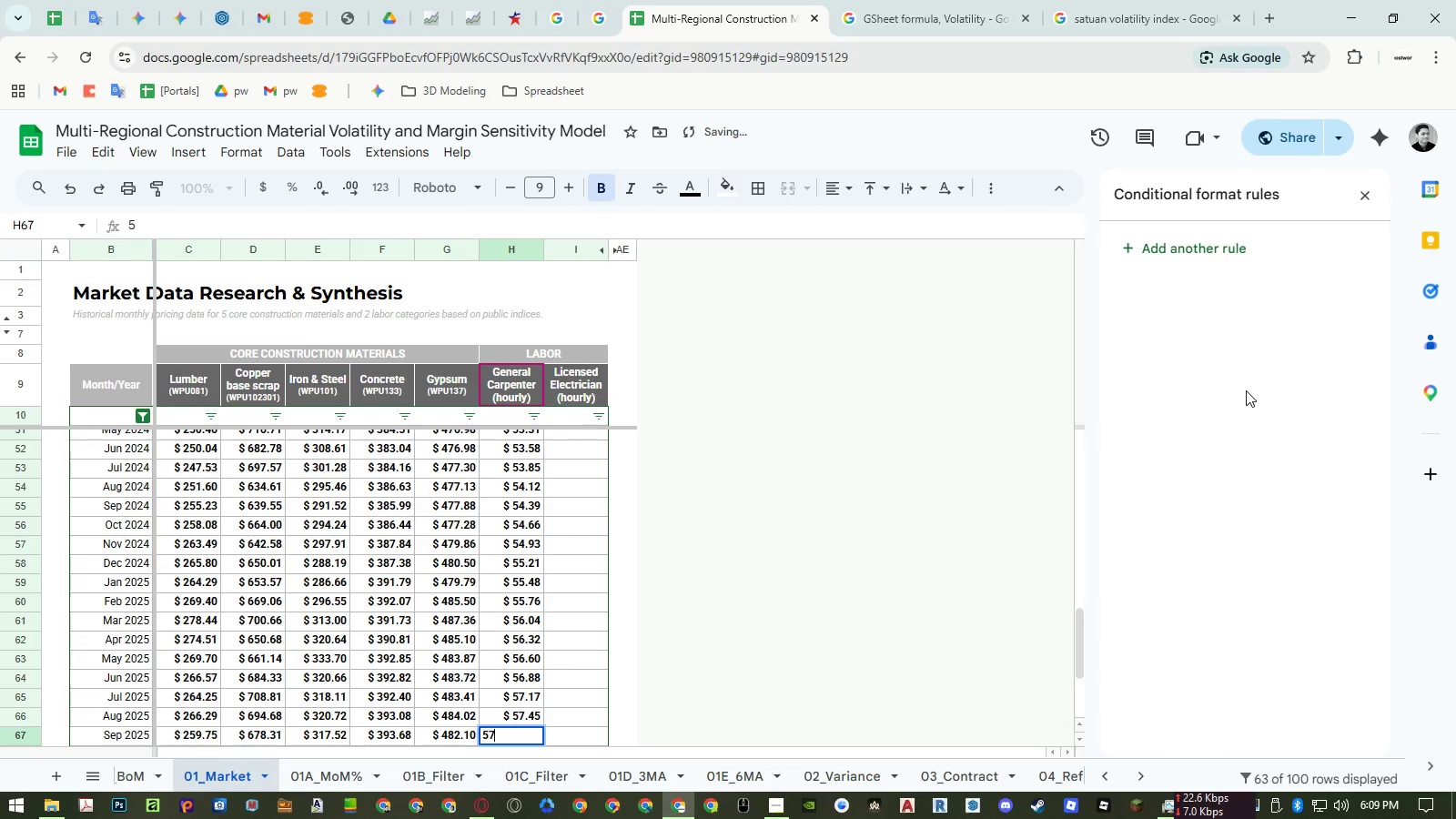 
key(Numpad7)
 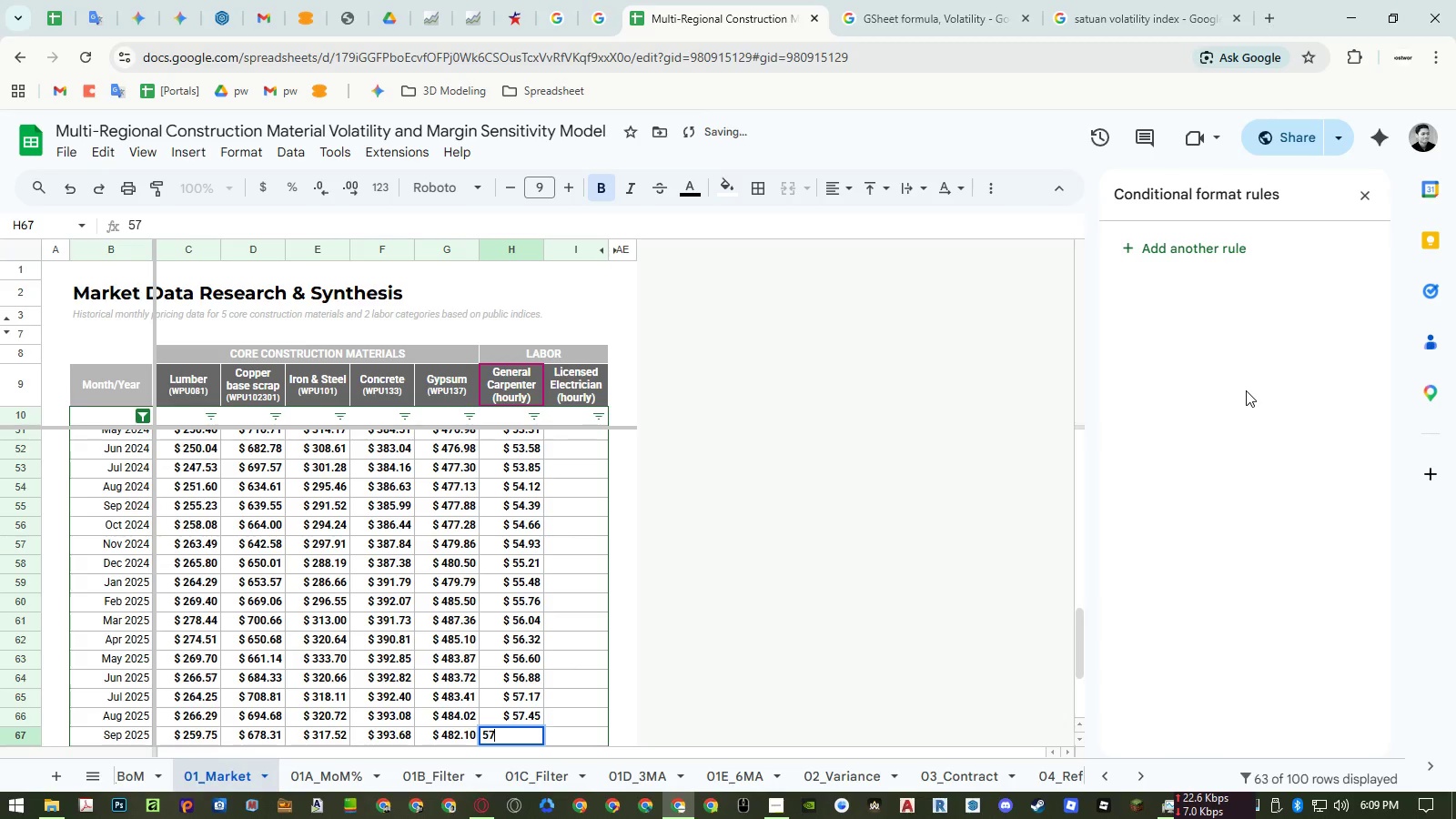 
key(NumpadDecimal)
 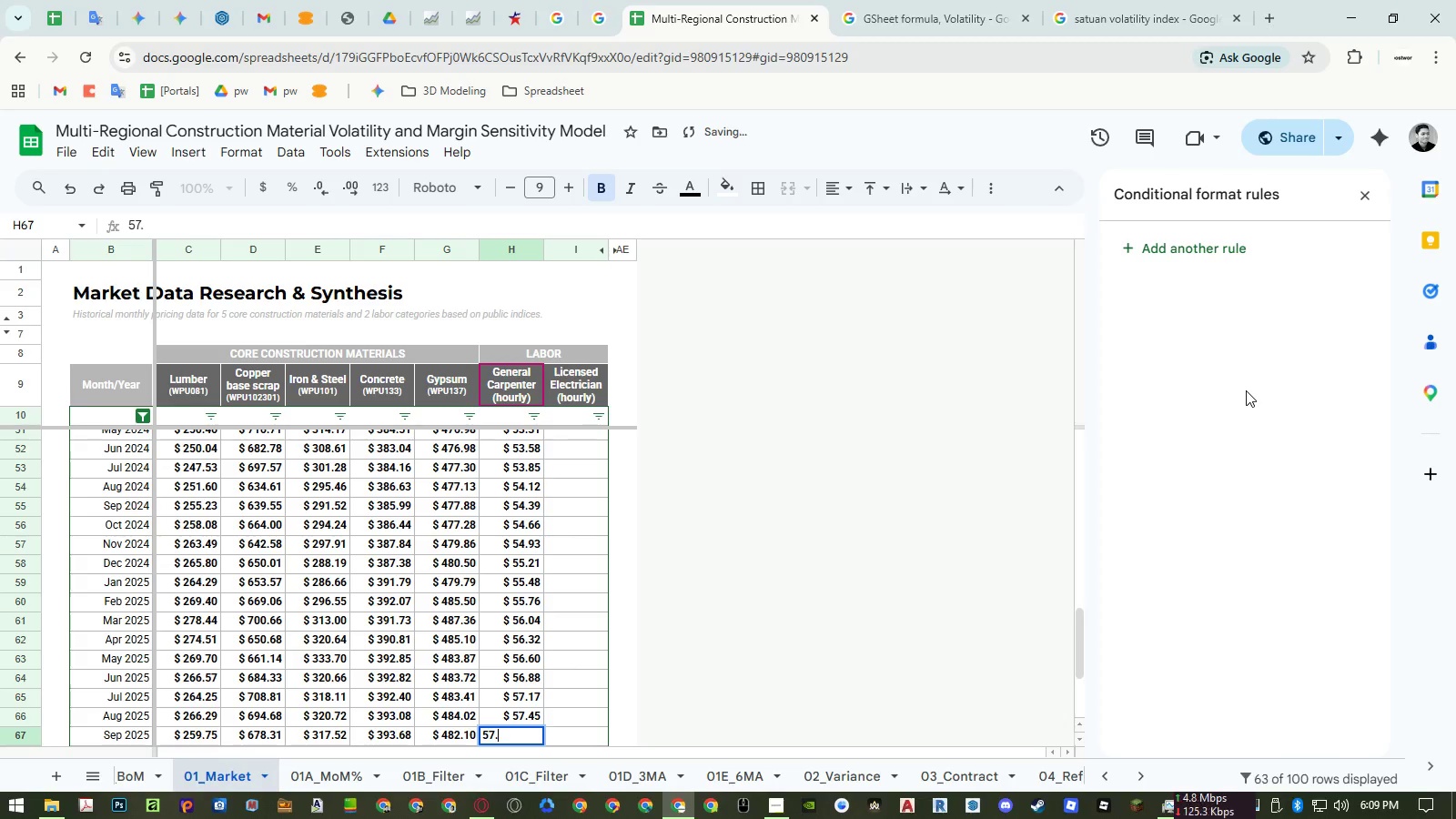 
key(Numpad7)
 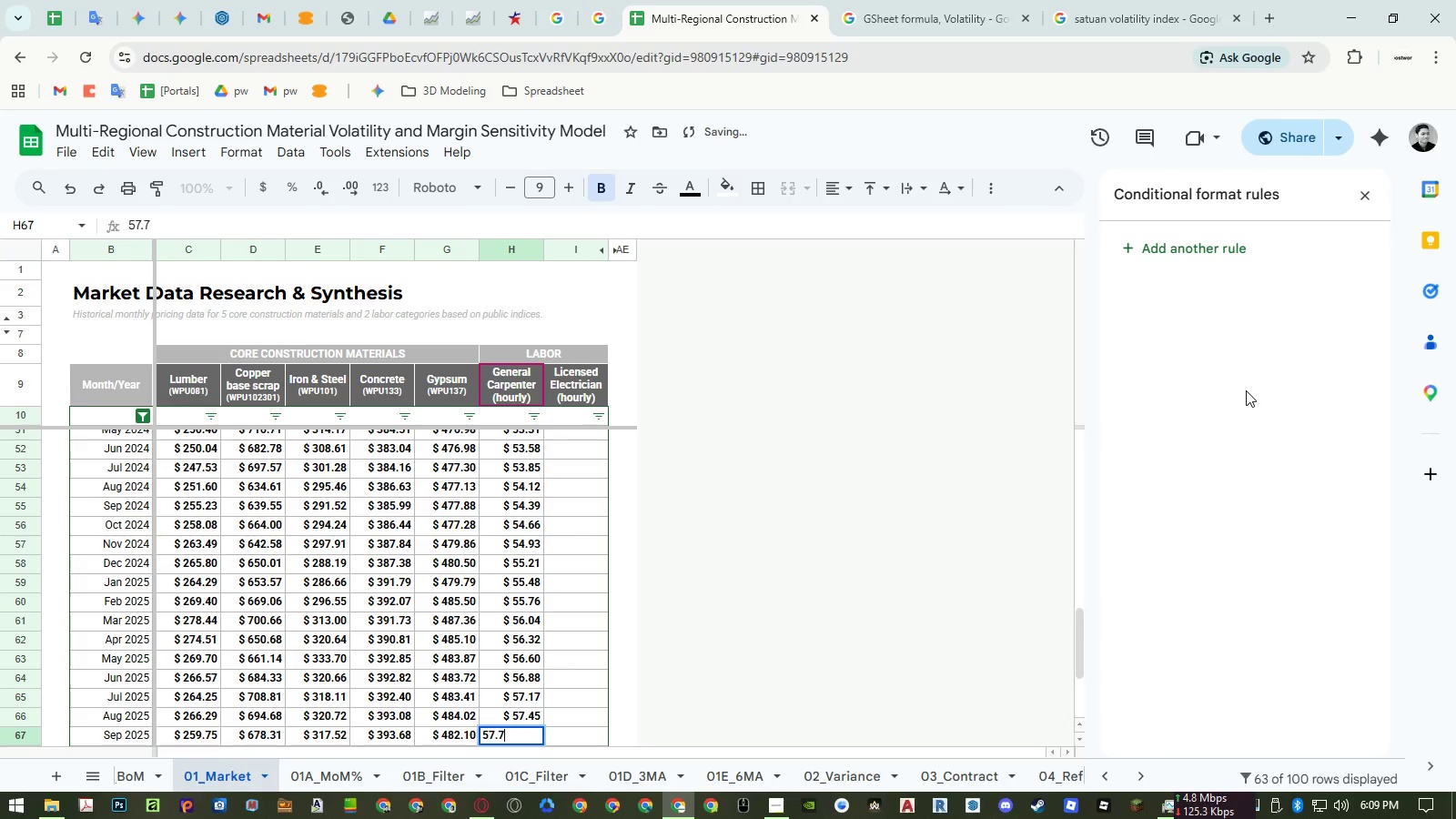 
key(Numpad4)
 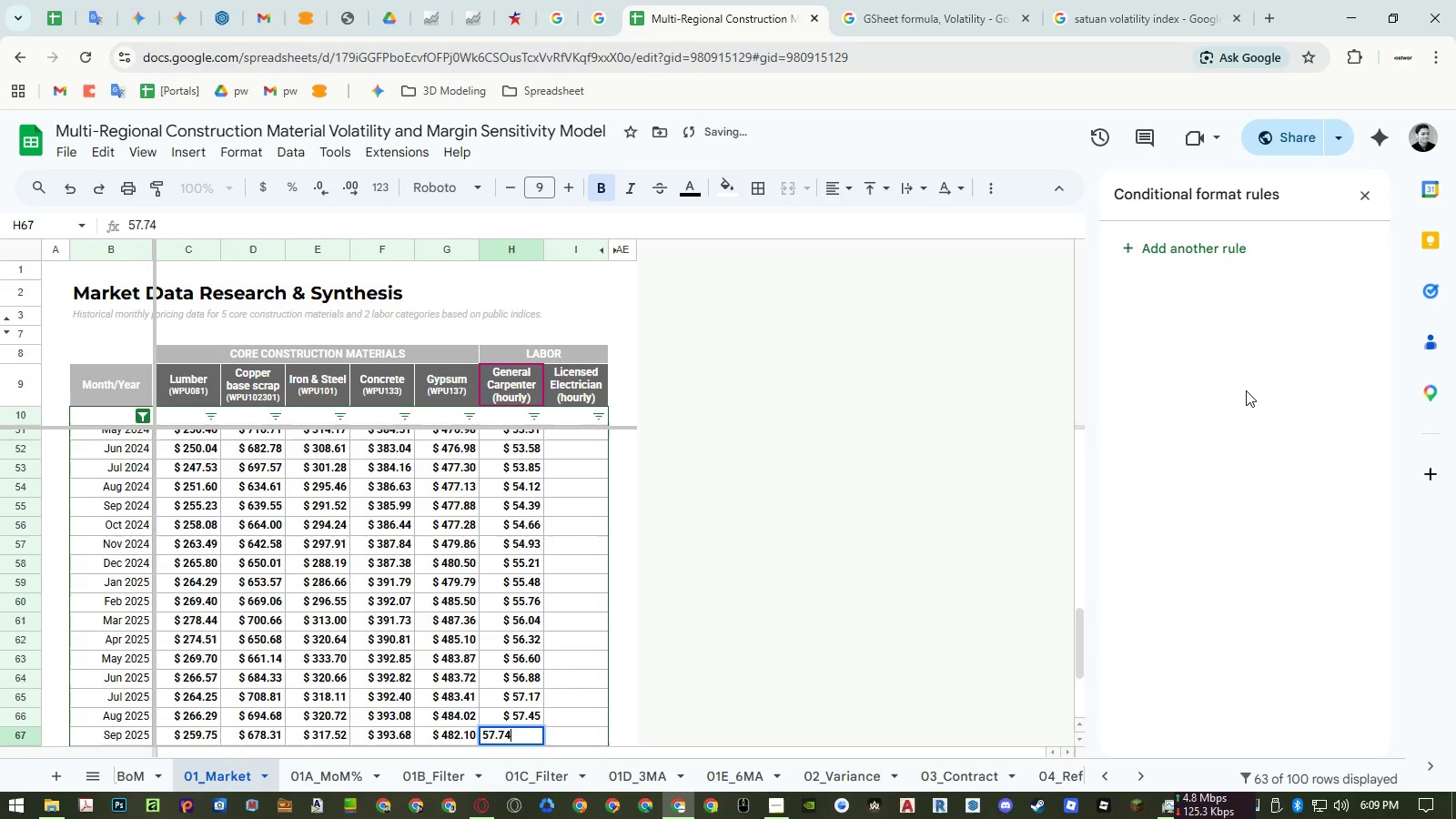 
key(NumpadEnter)
 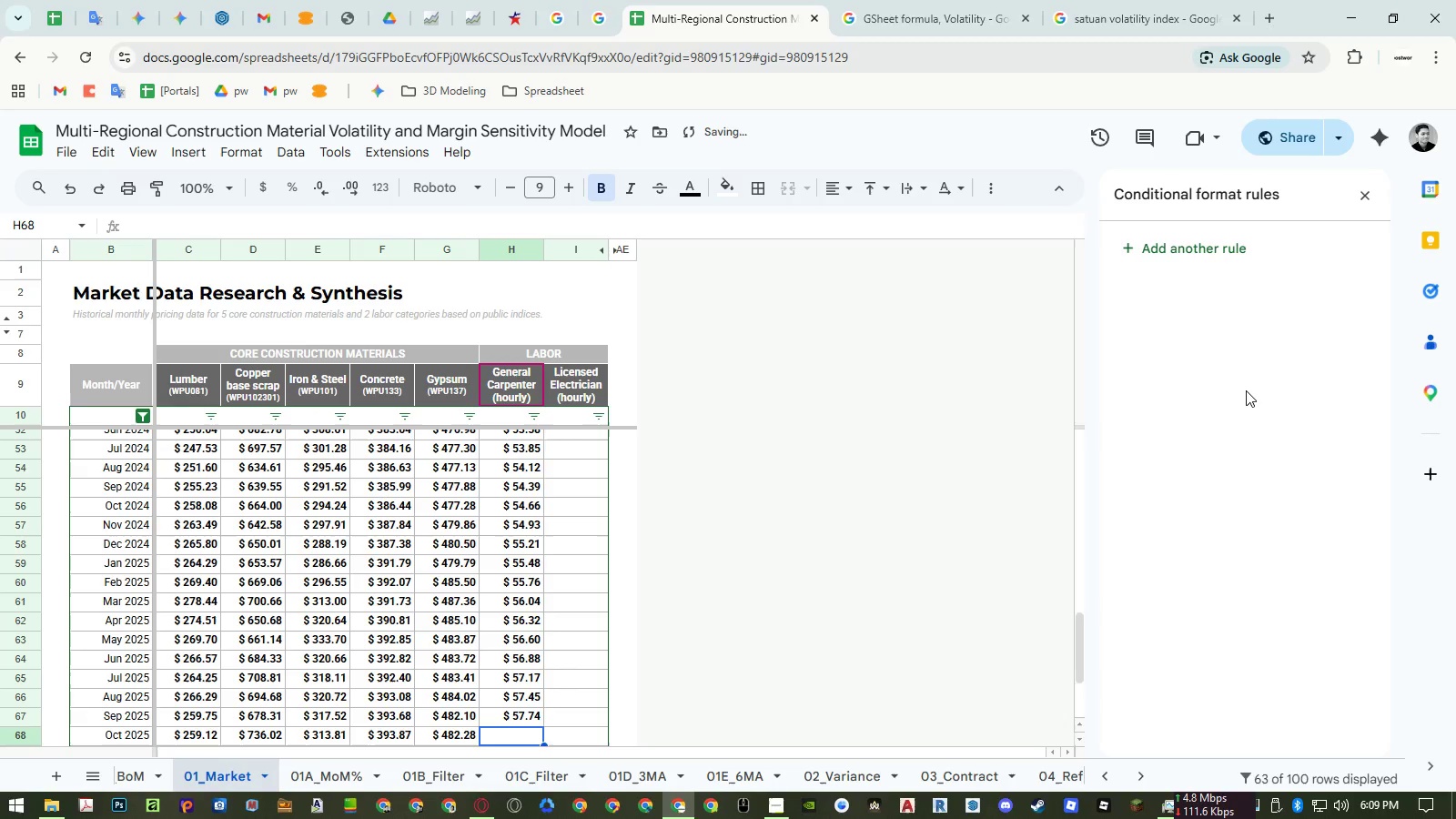 
key(Numpad5)
 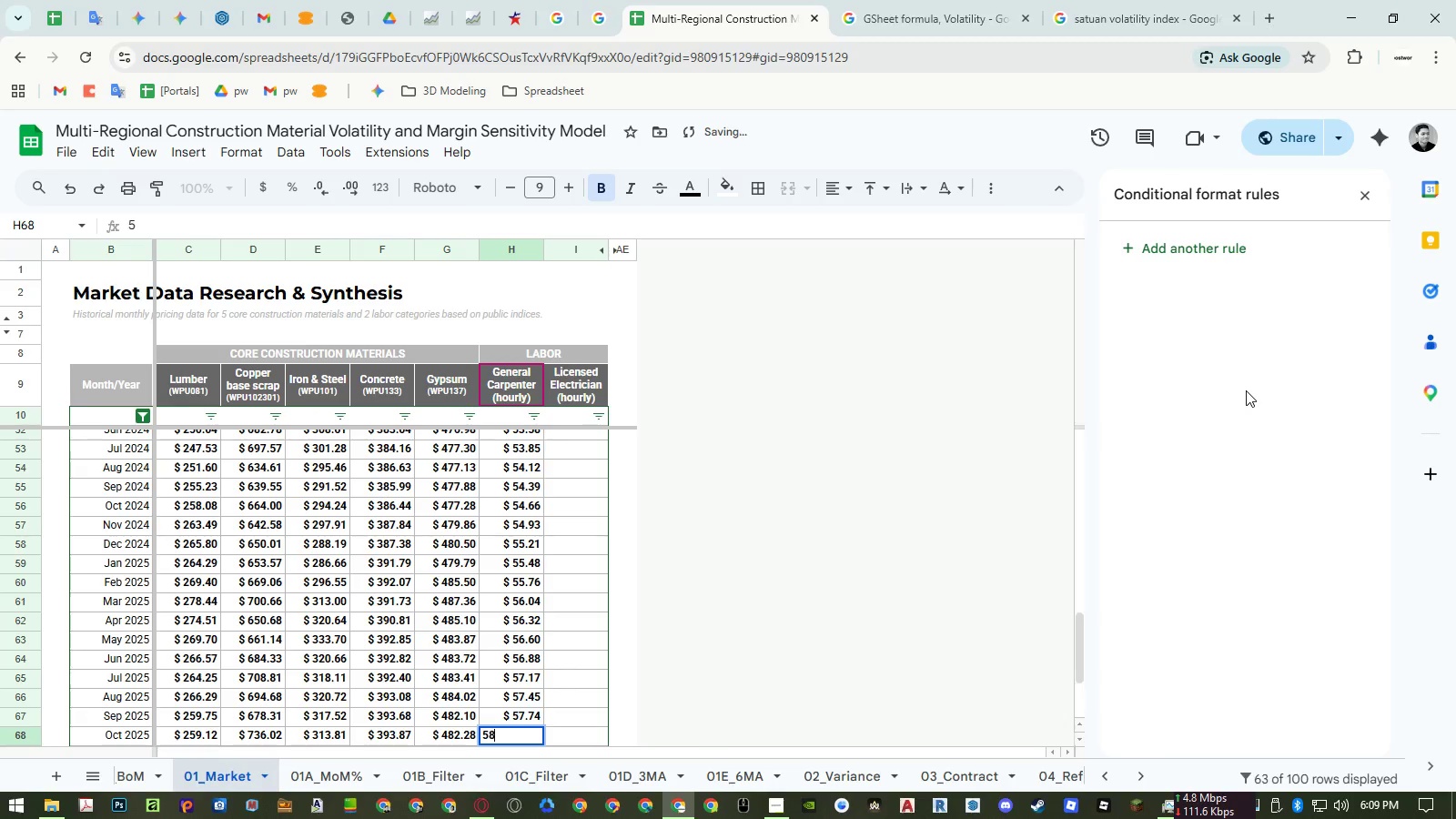 
key(Numpad8)
 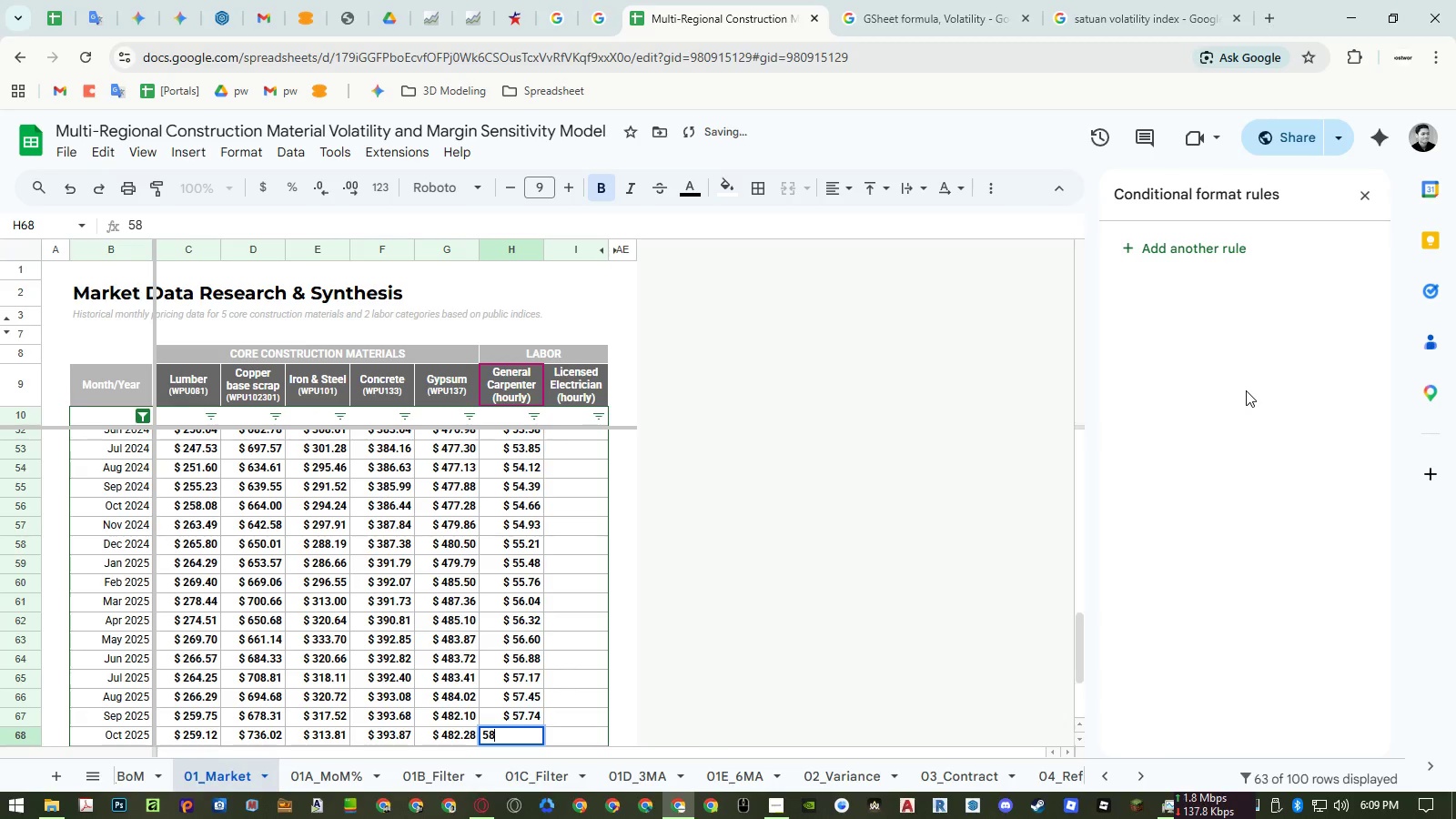 
key(NumpadDecimal)
 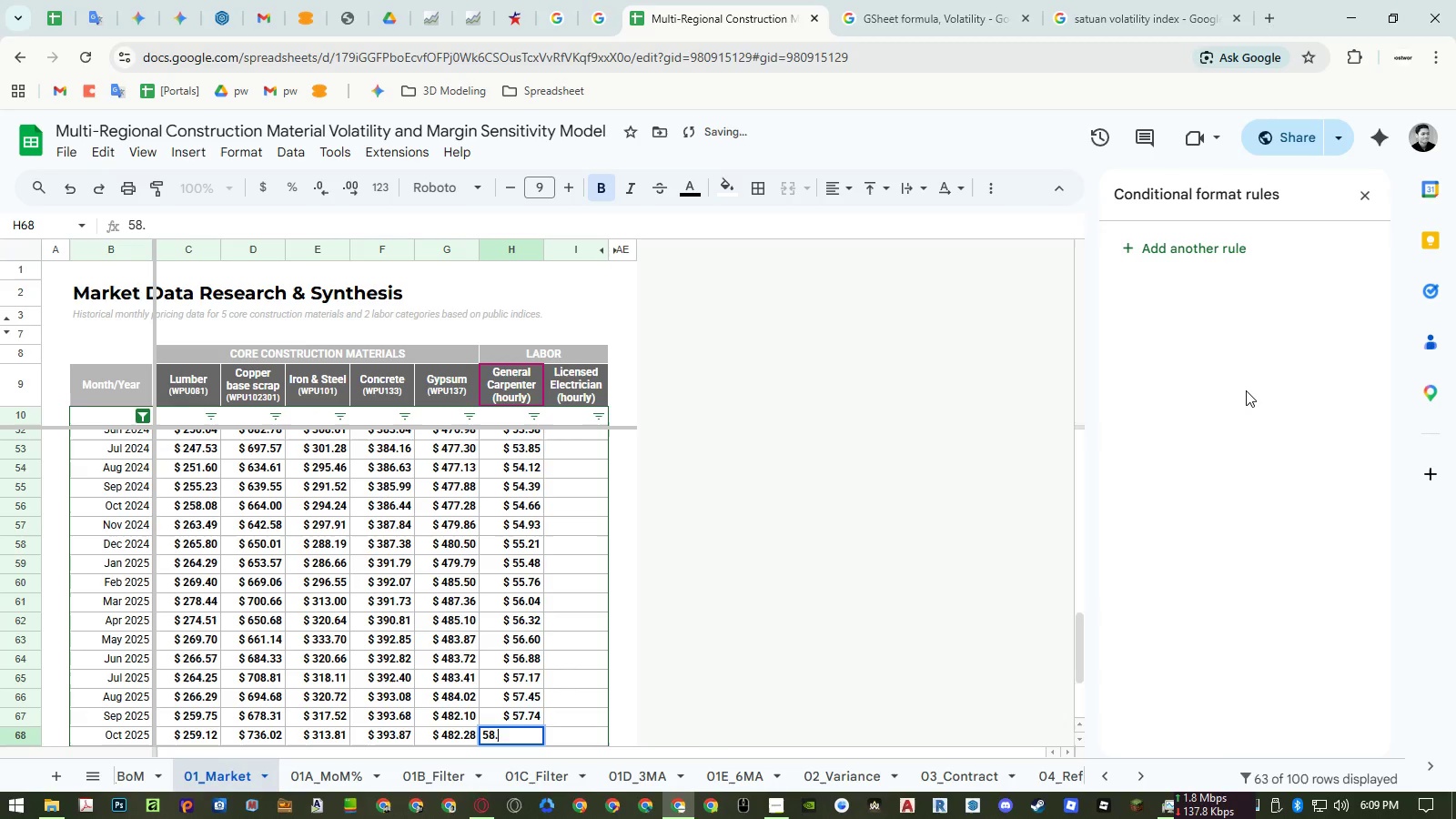 
key(Numpad0)
 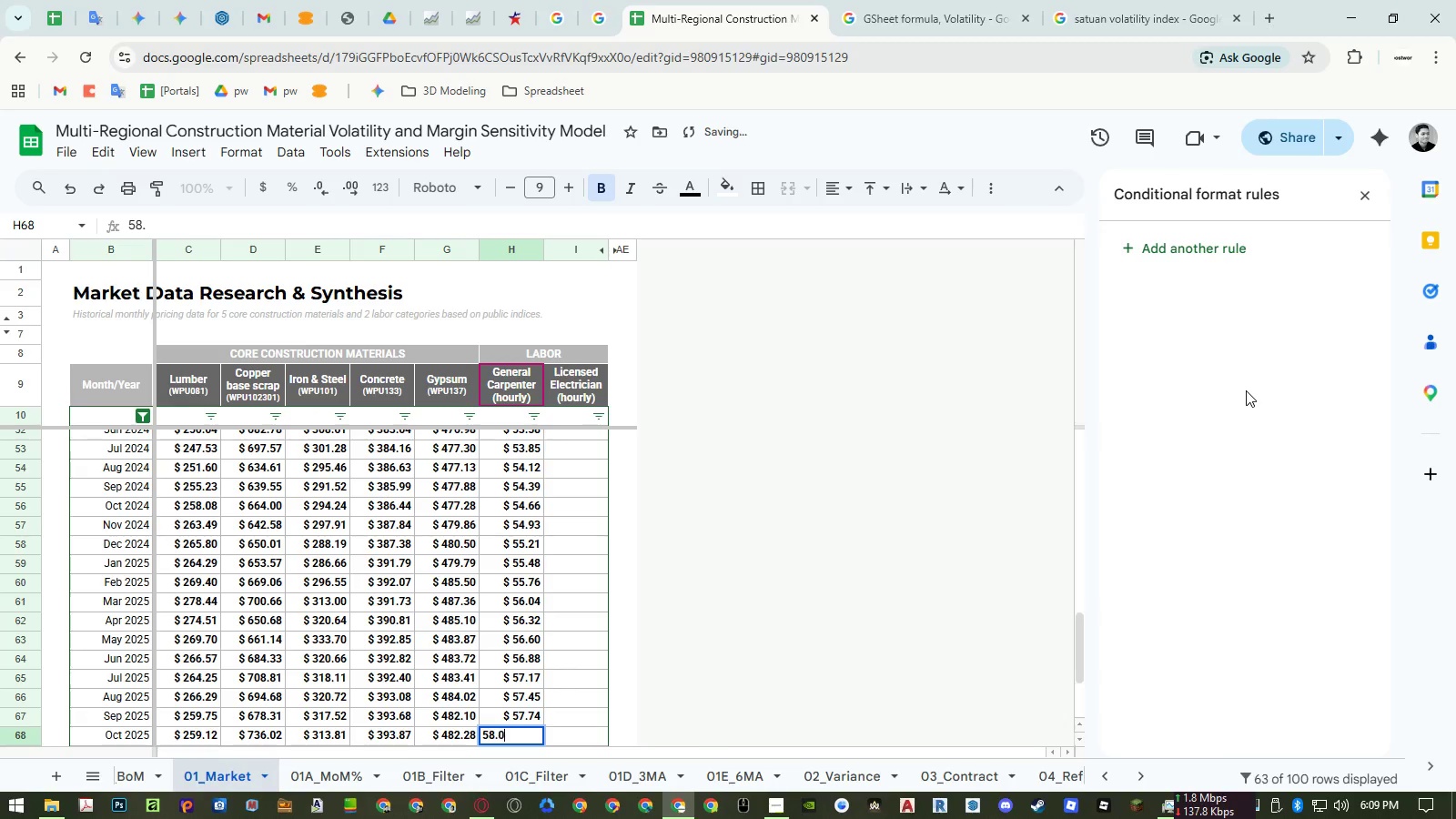 
key(Numpad3)
 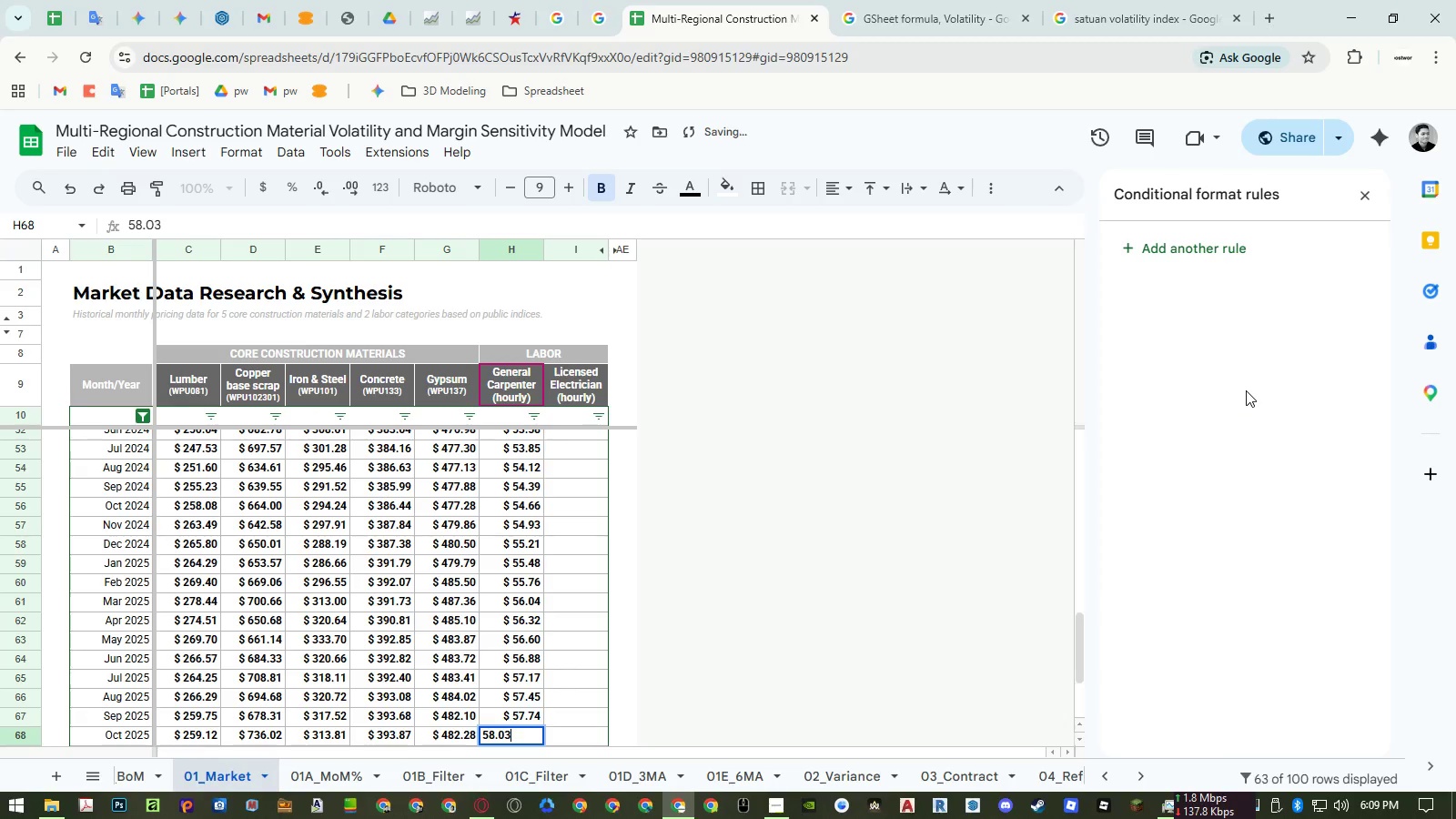 
key(NumpadEnter)
 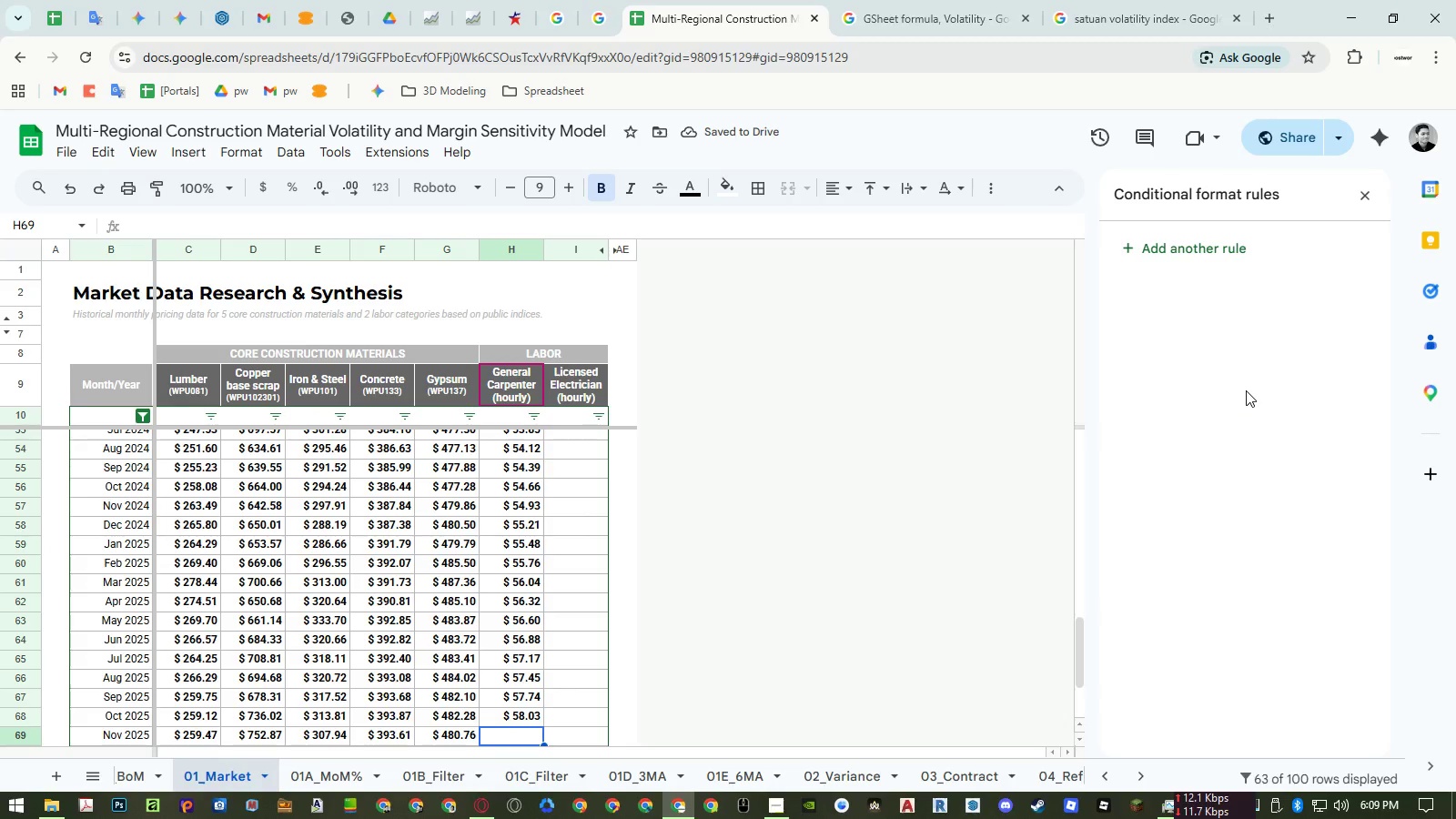 
key(Numpad5)
 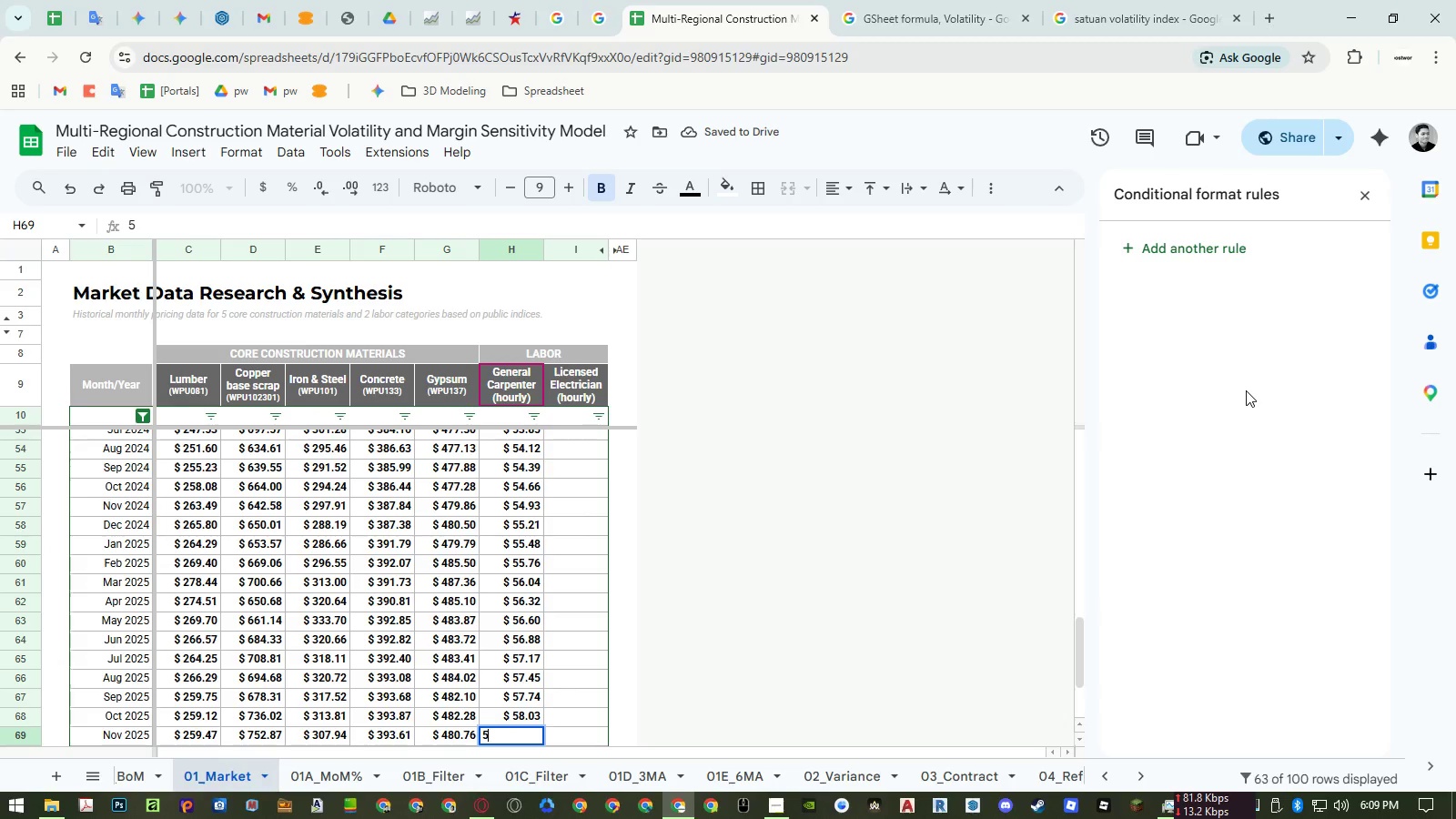 
key(Numpad8)
 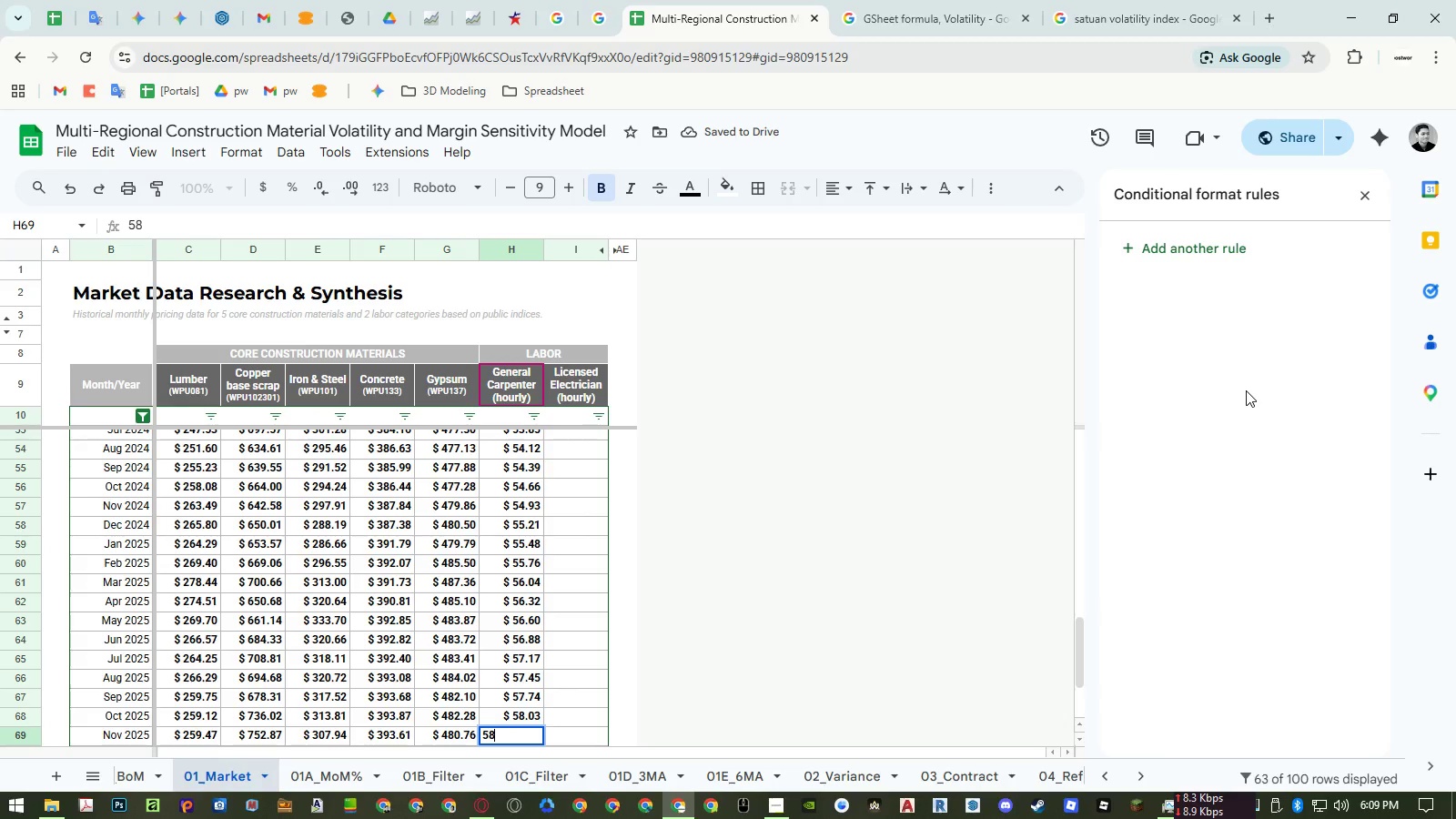 
key(NumpadDecimal)
 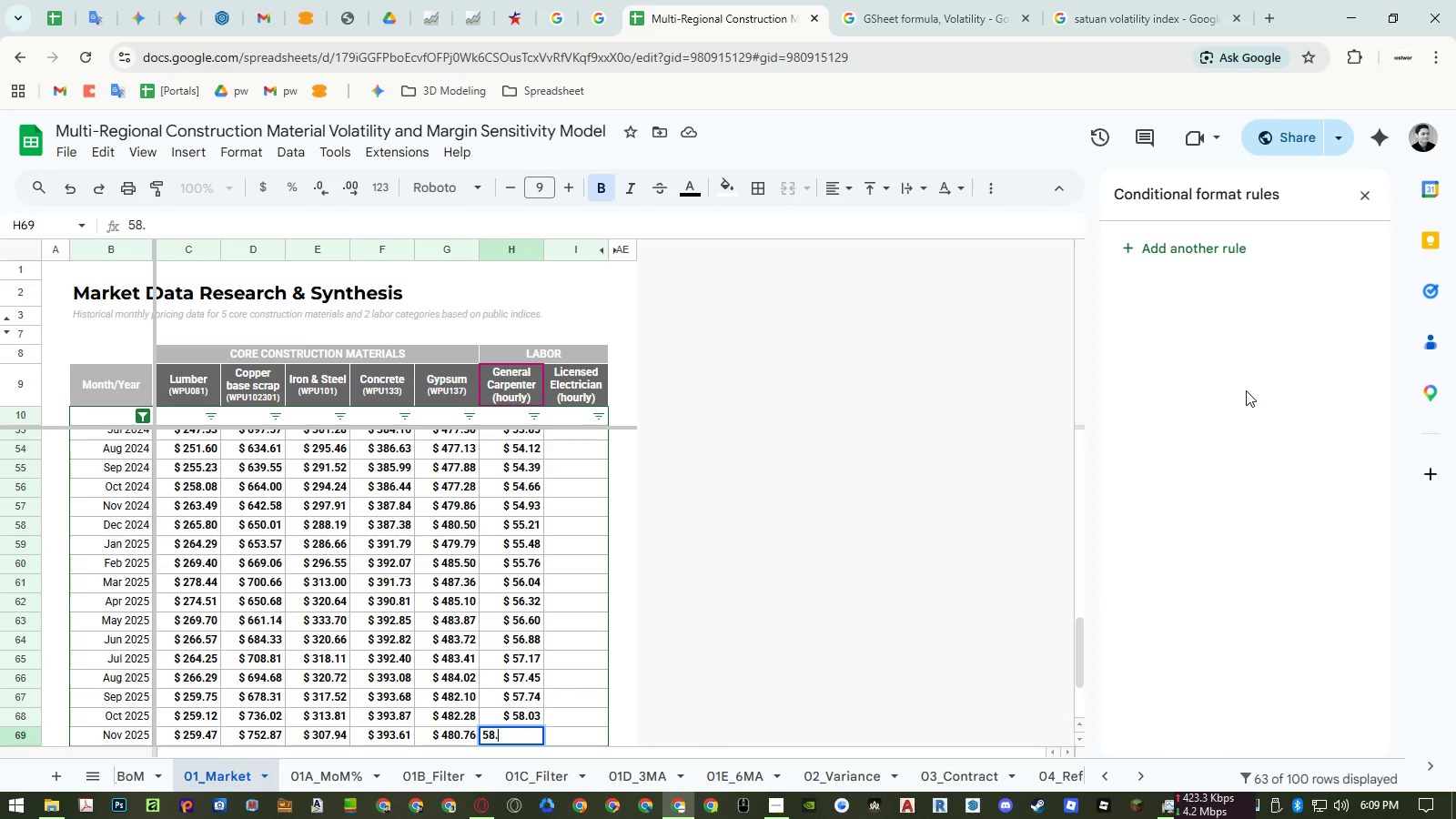 
key(Numpad3)
 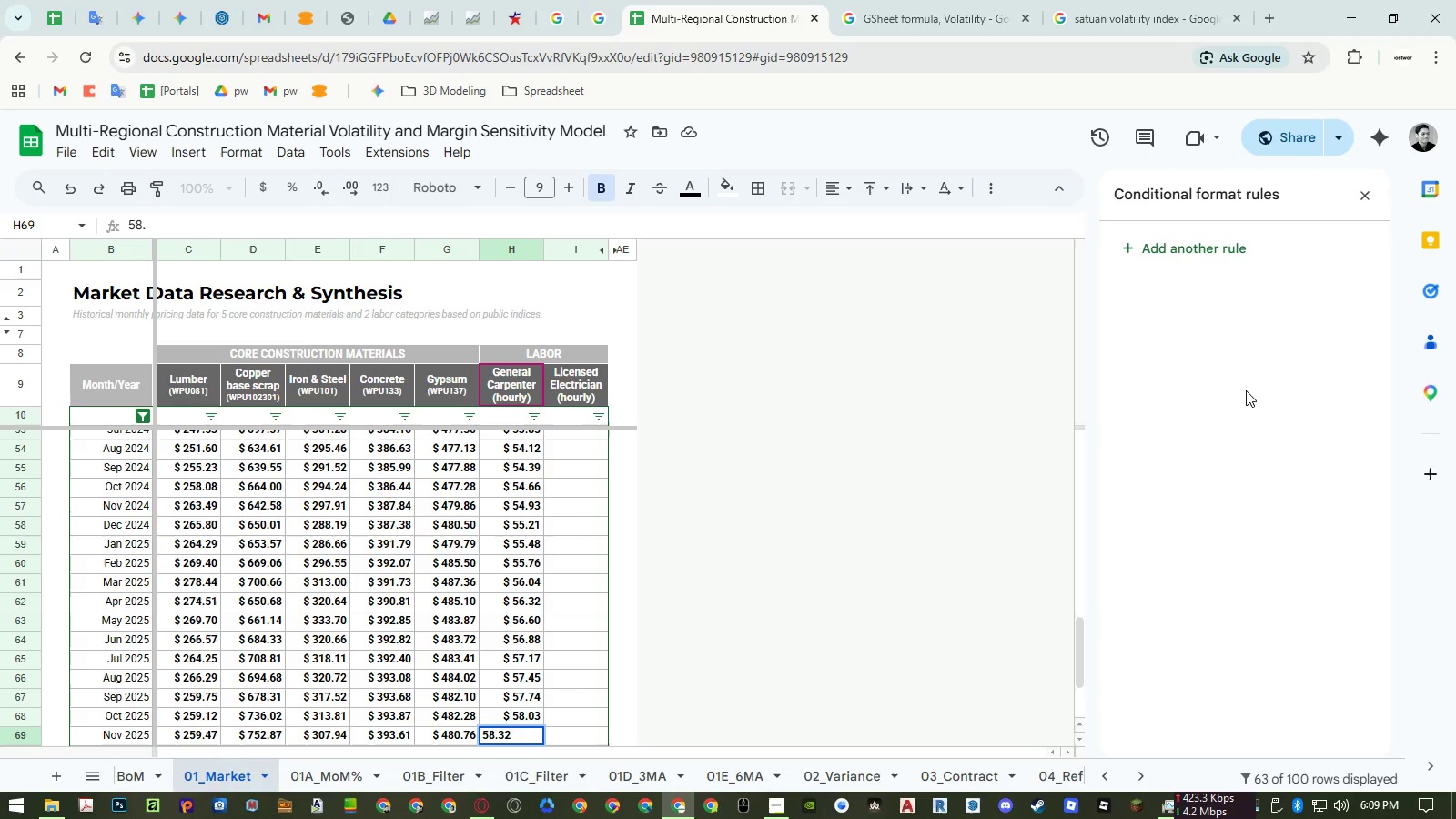 
key(Numpad2)
 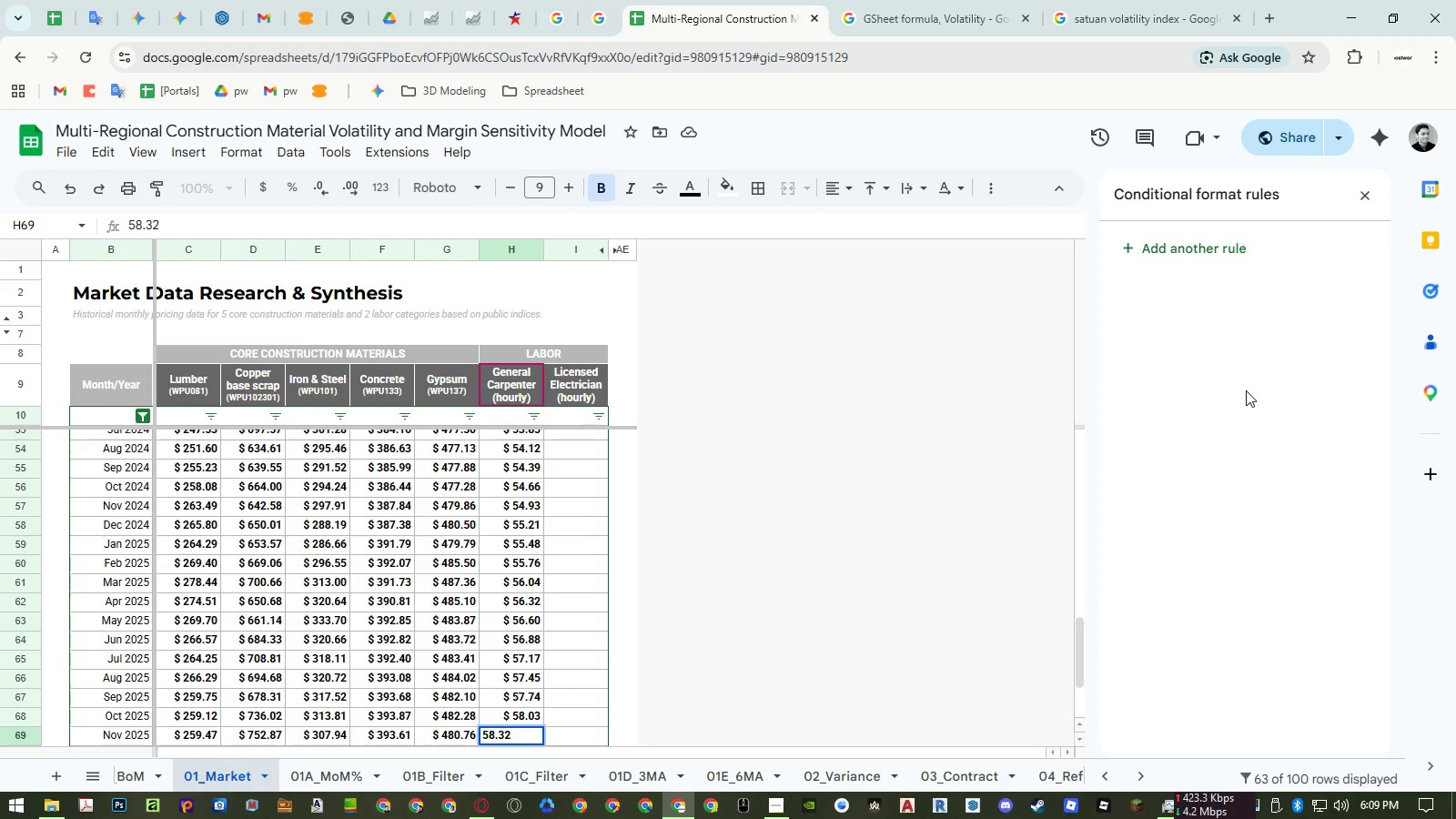 
key(NumpadEnter)
 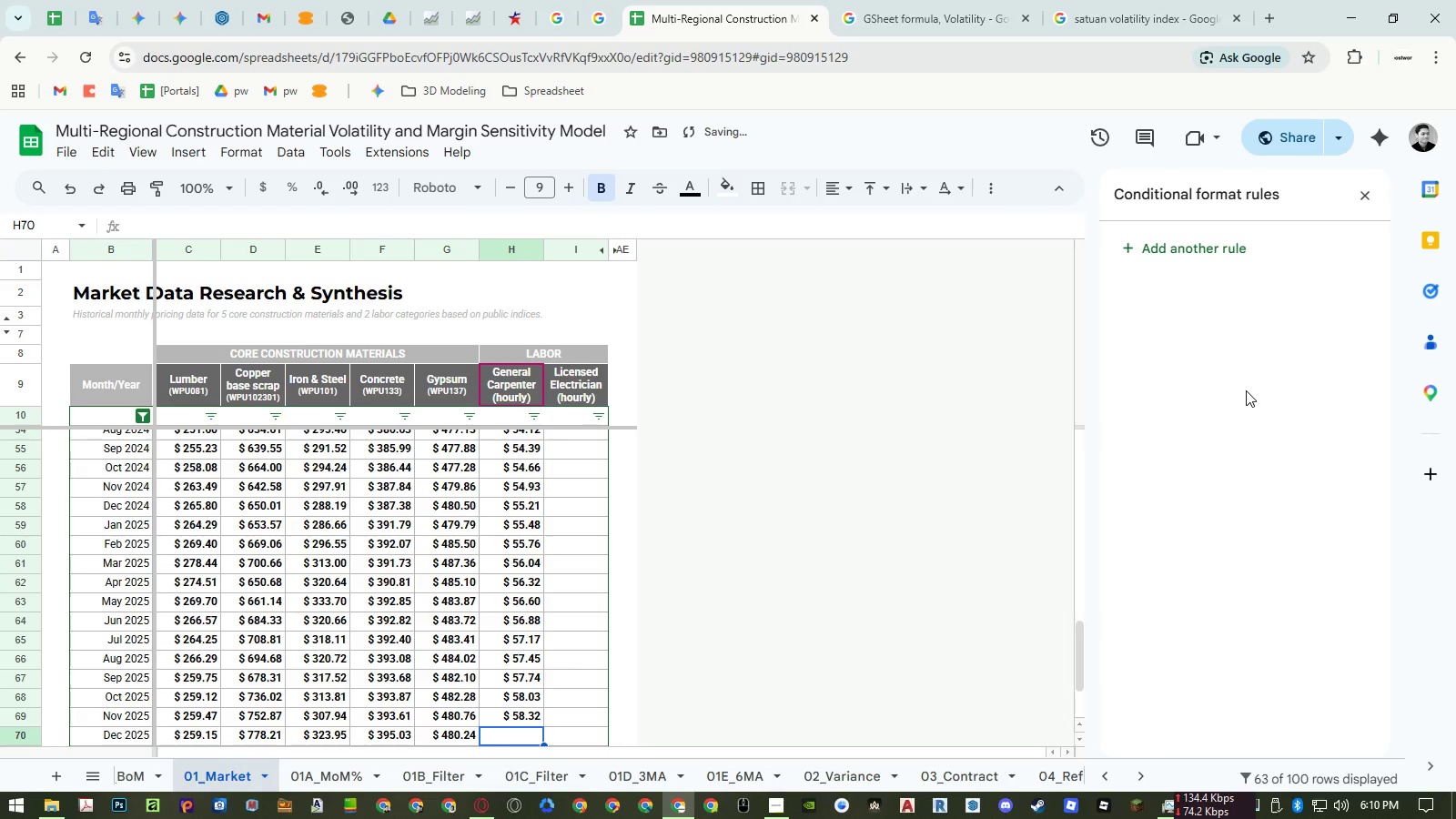 
key(Numpad5)
 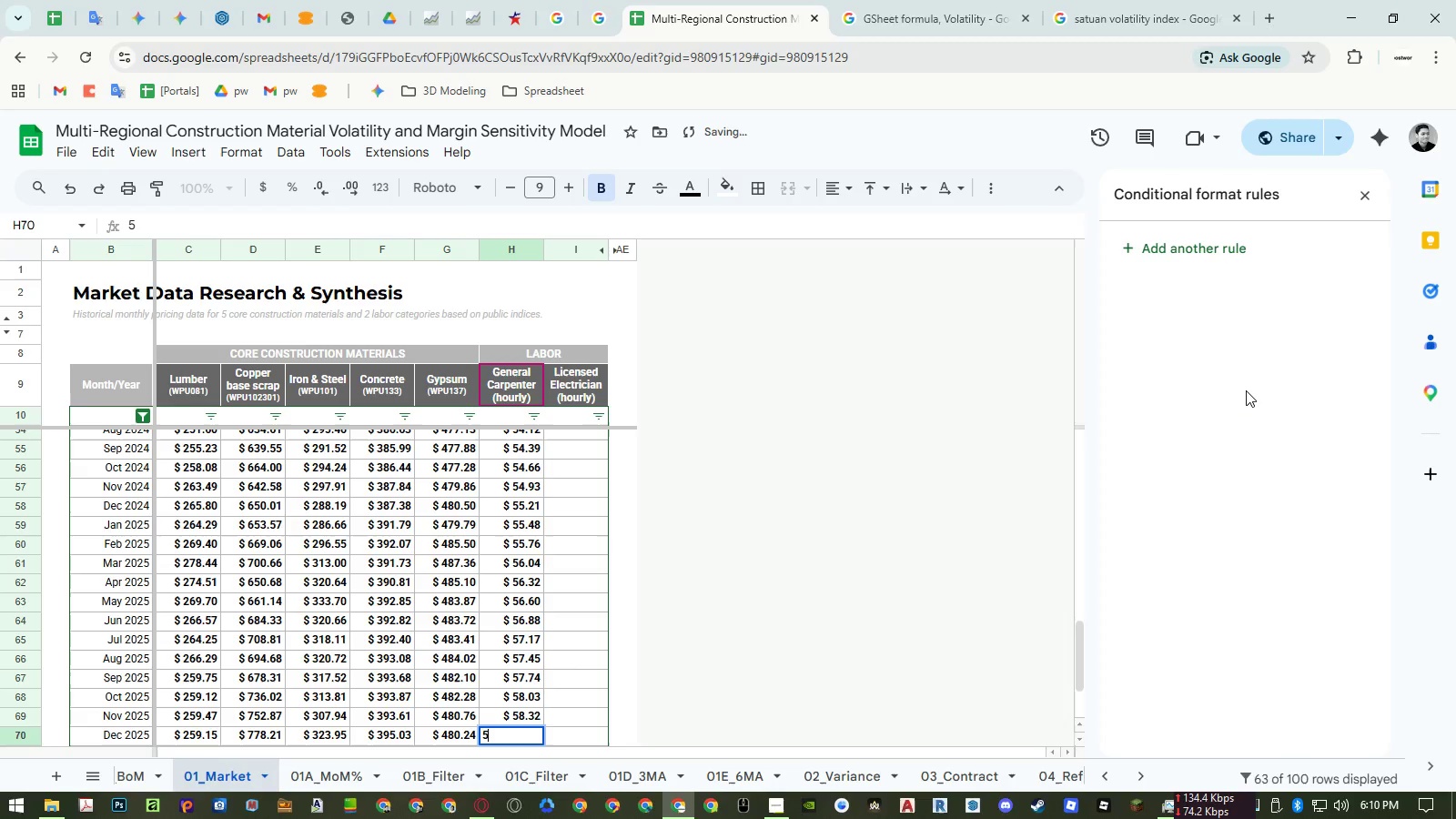 
key(Numpad8)
 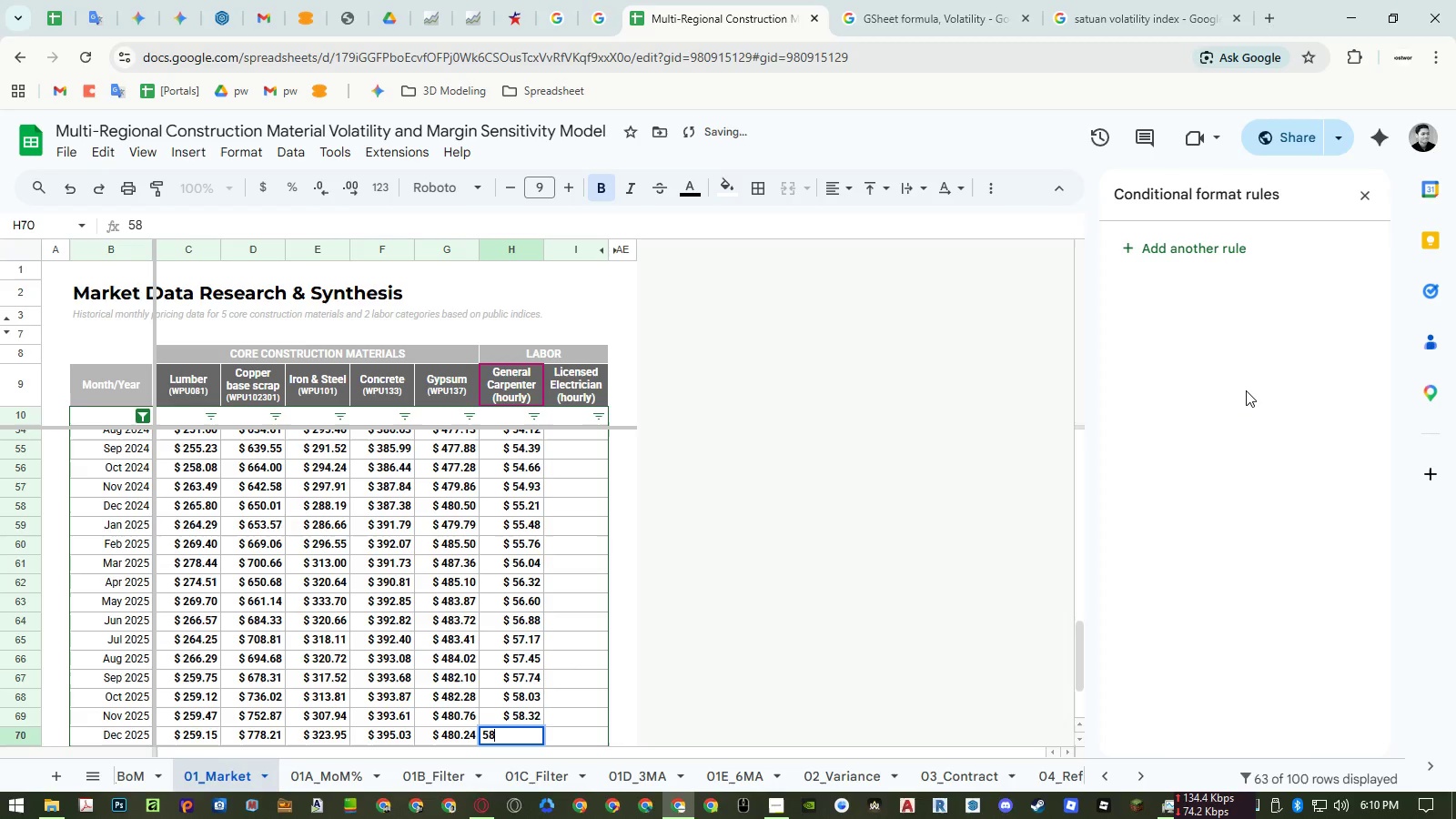 
key(NumpadDecimal)
 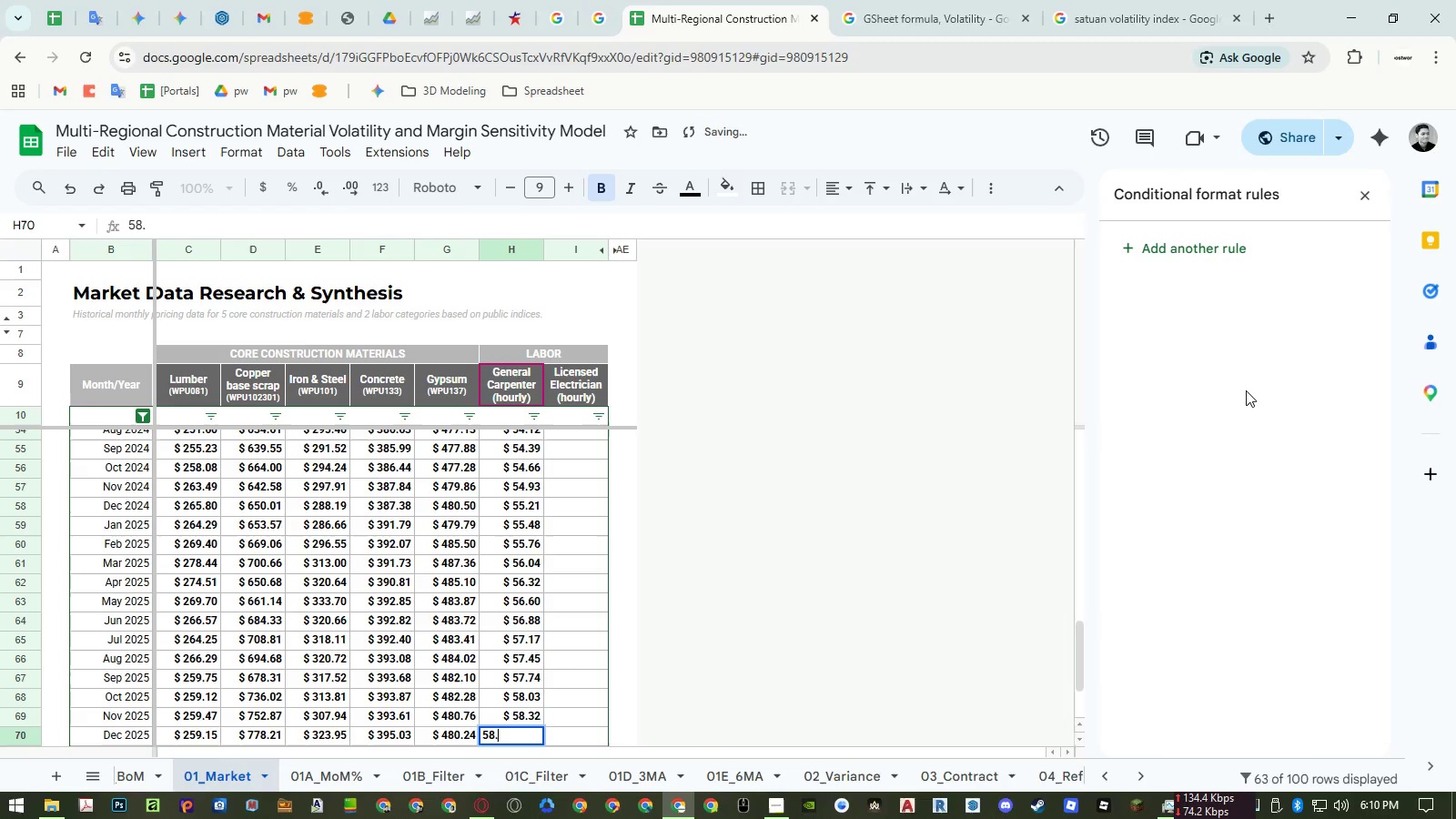 
key(Numpad6)
 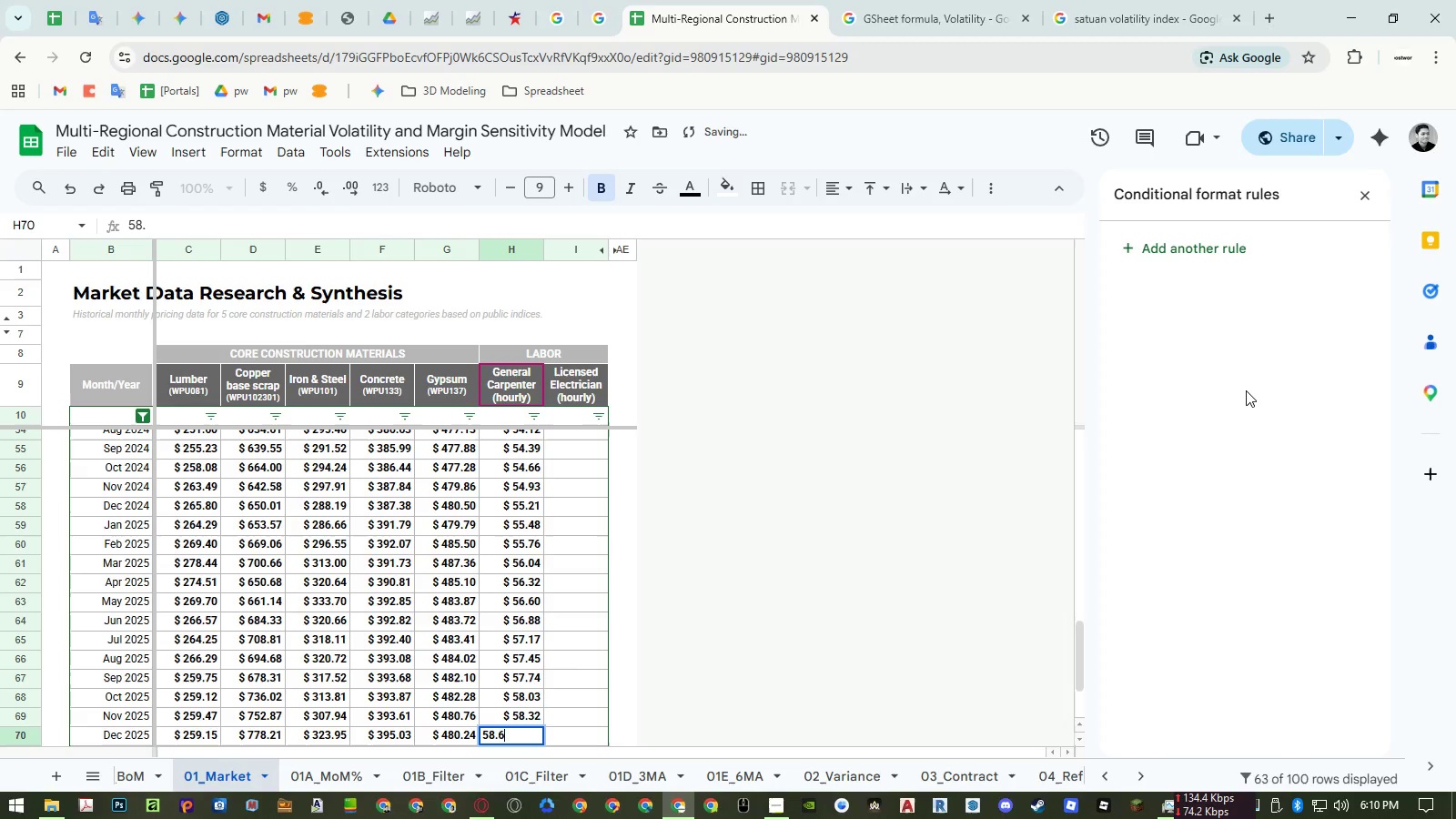 
key(Numpad1)
 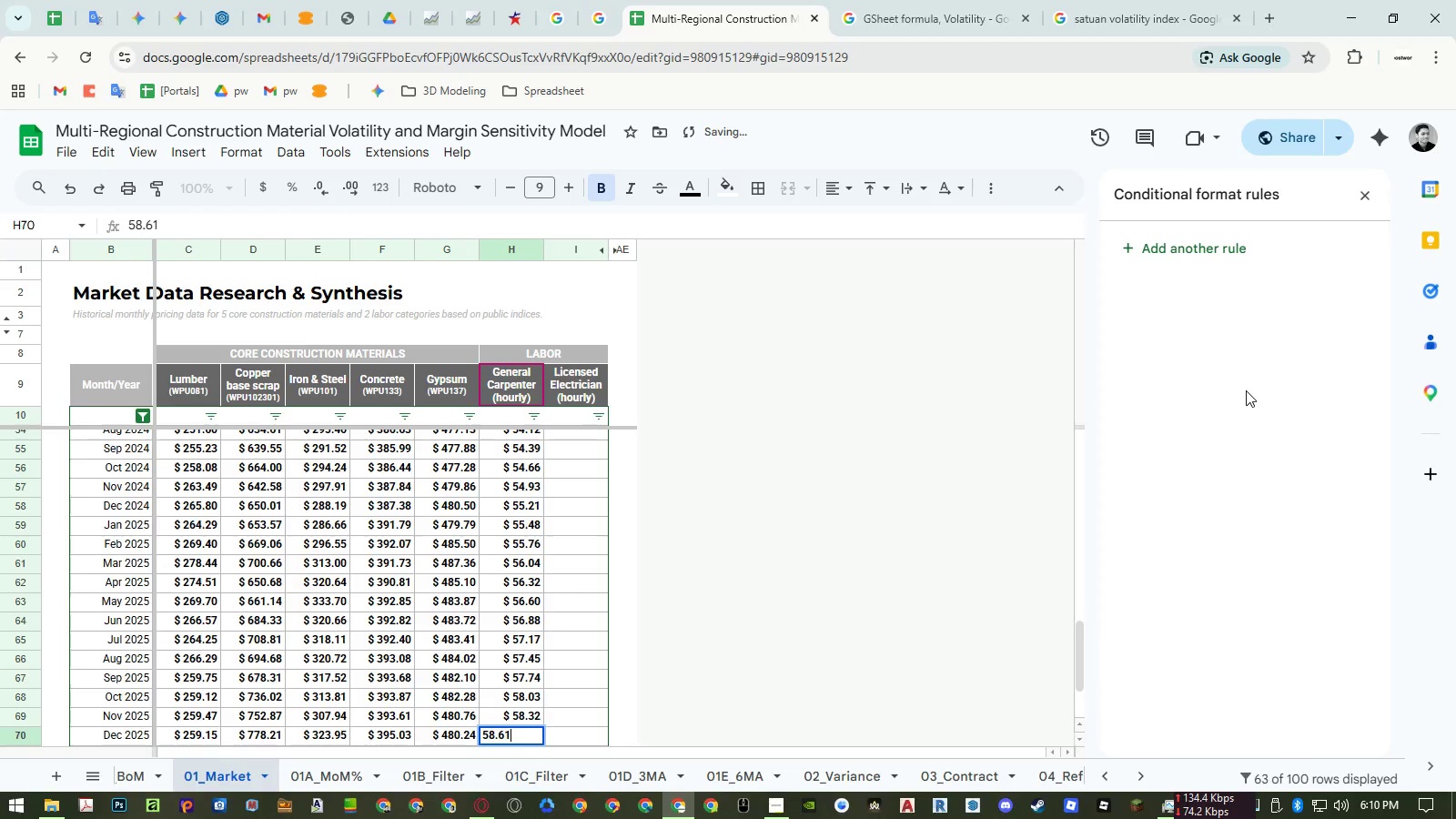 
key(NumpadEnter)
 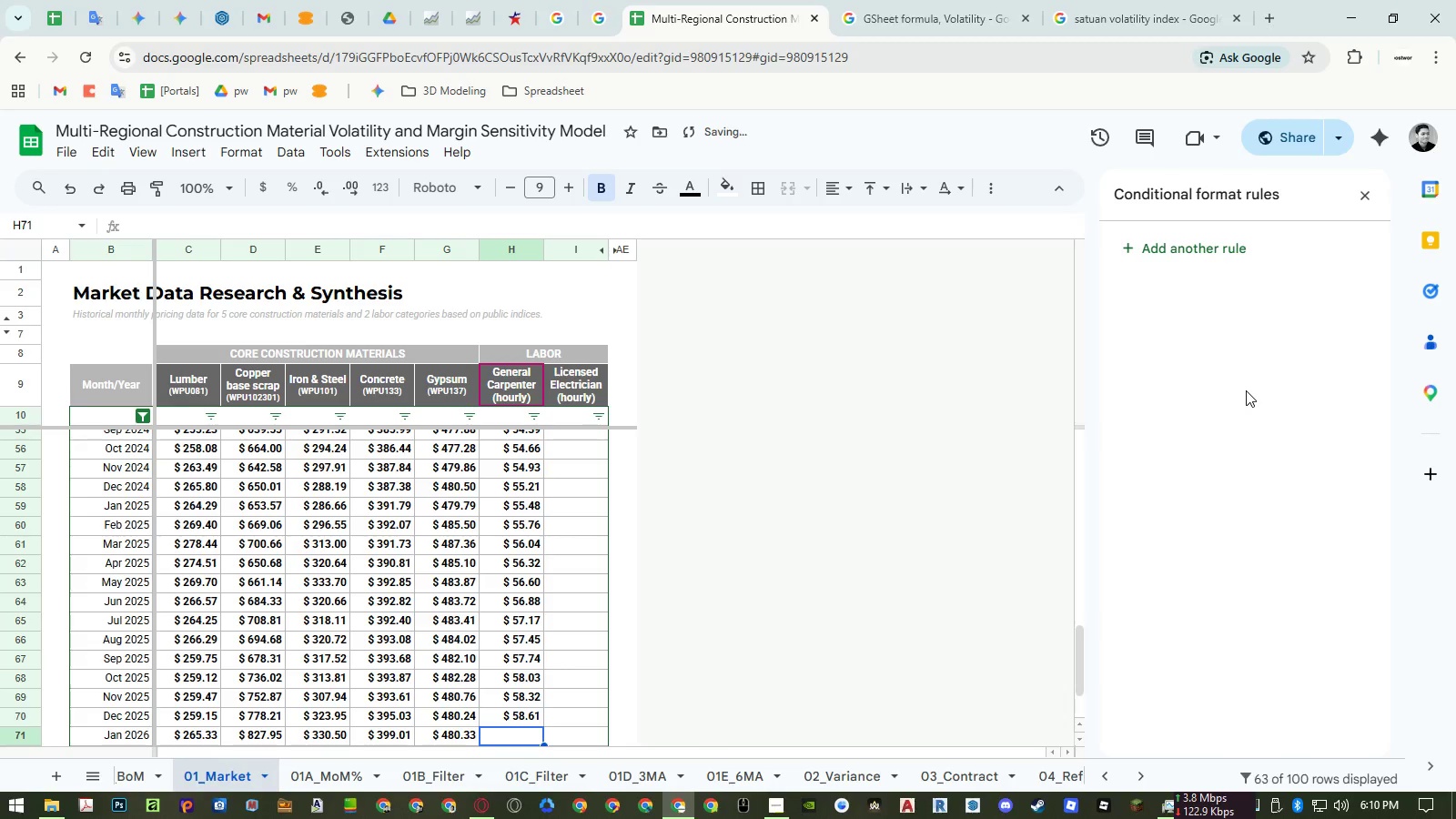 
key(Numpad5)
 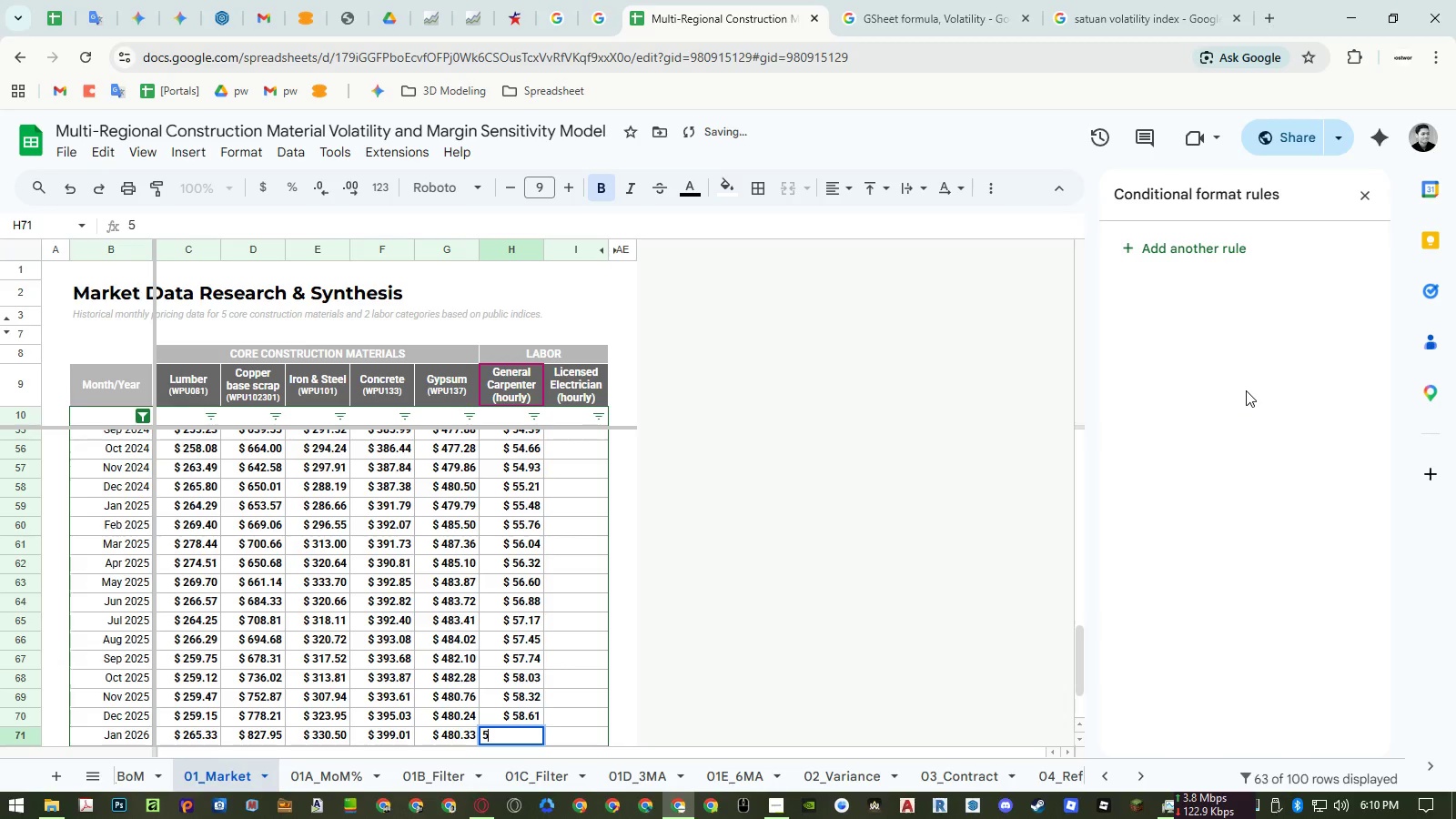 
key(Numpad8)
 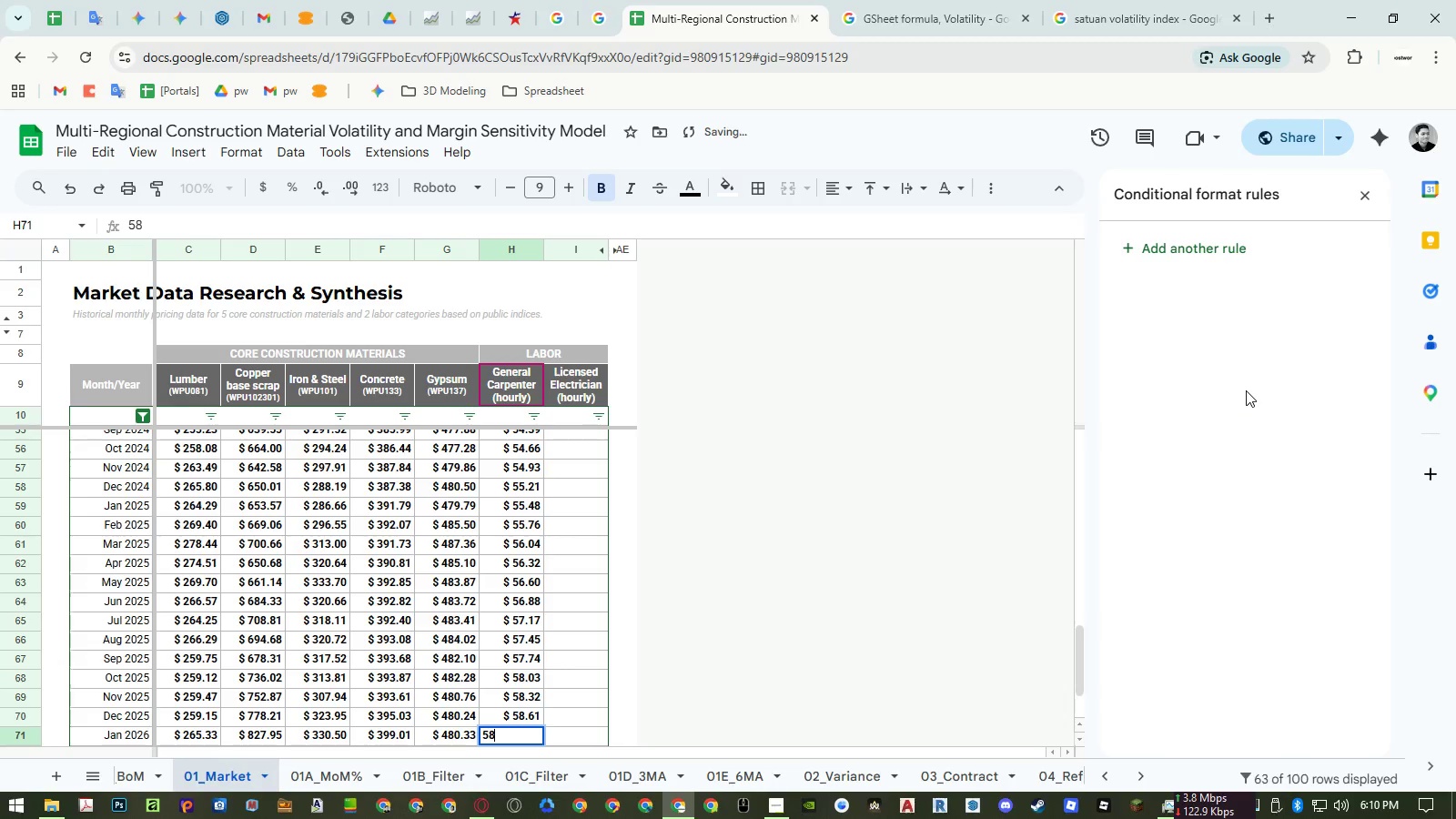 
key(NumpadDecimal)
 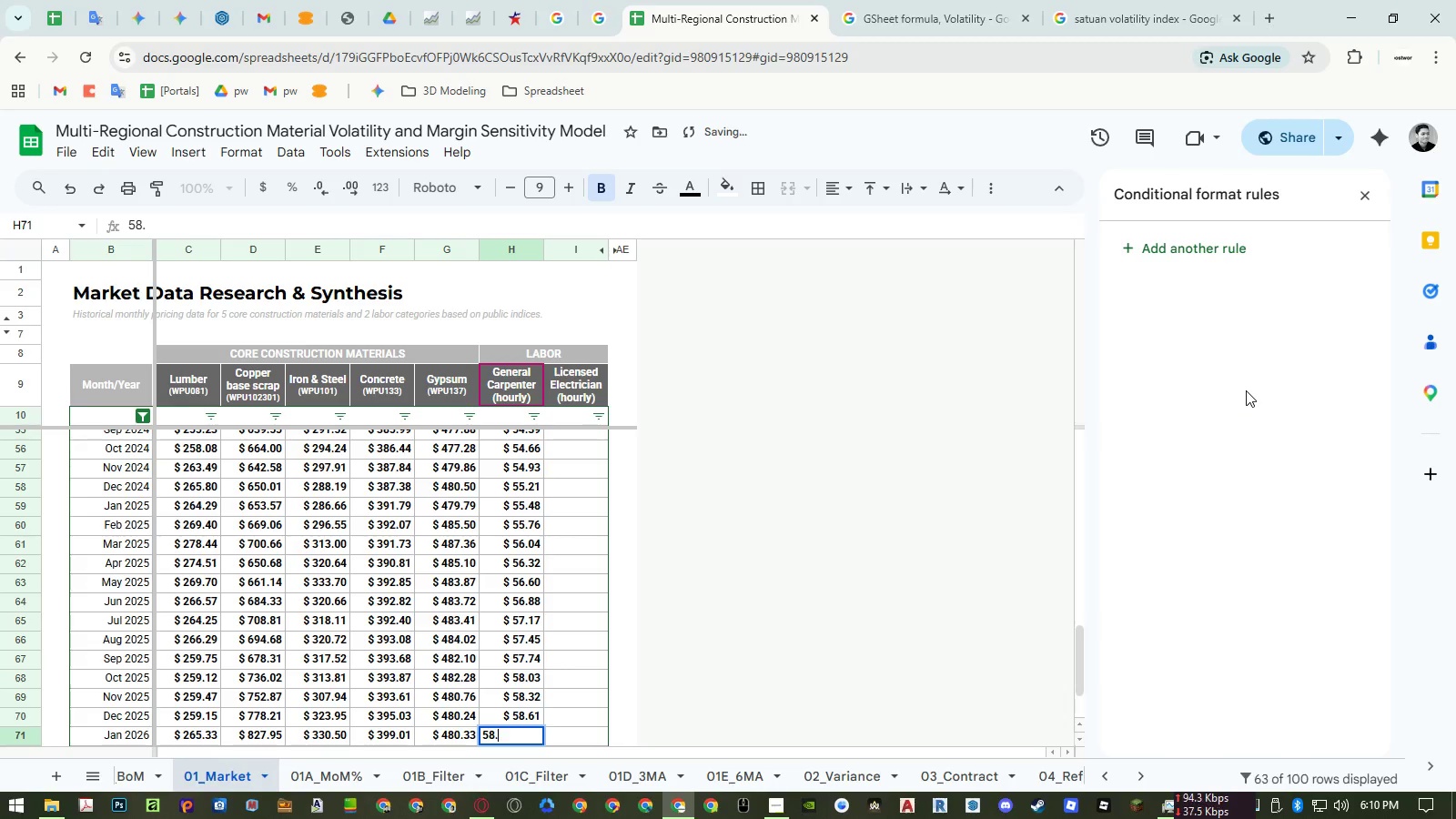 
key(Numpad9)
 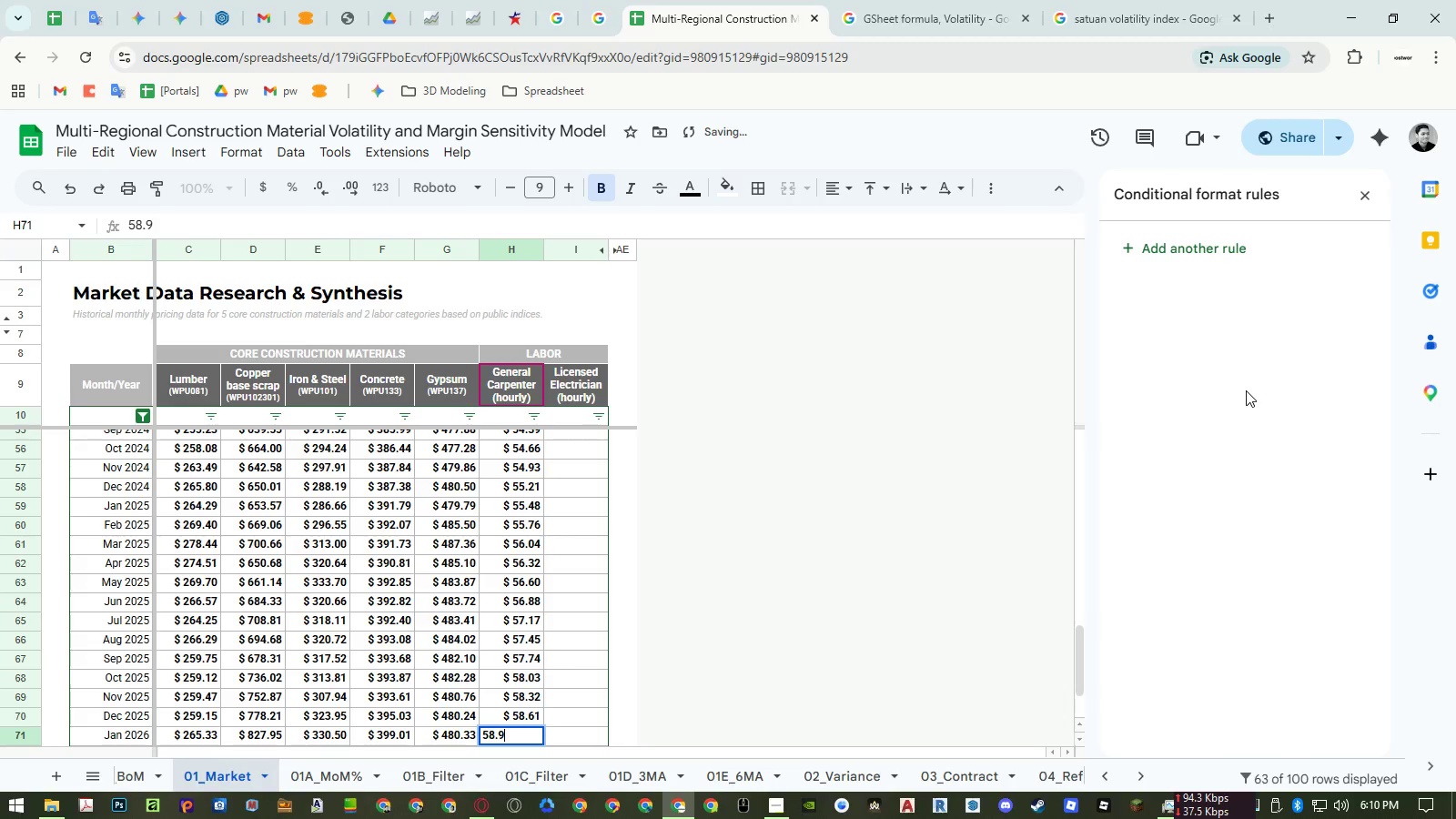 
key(NumpadEnter)
 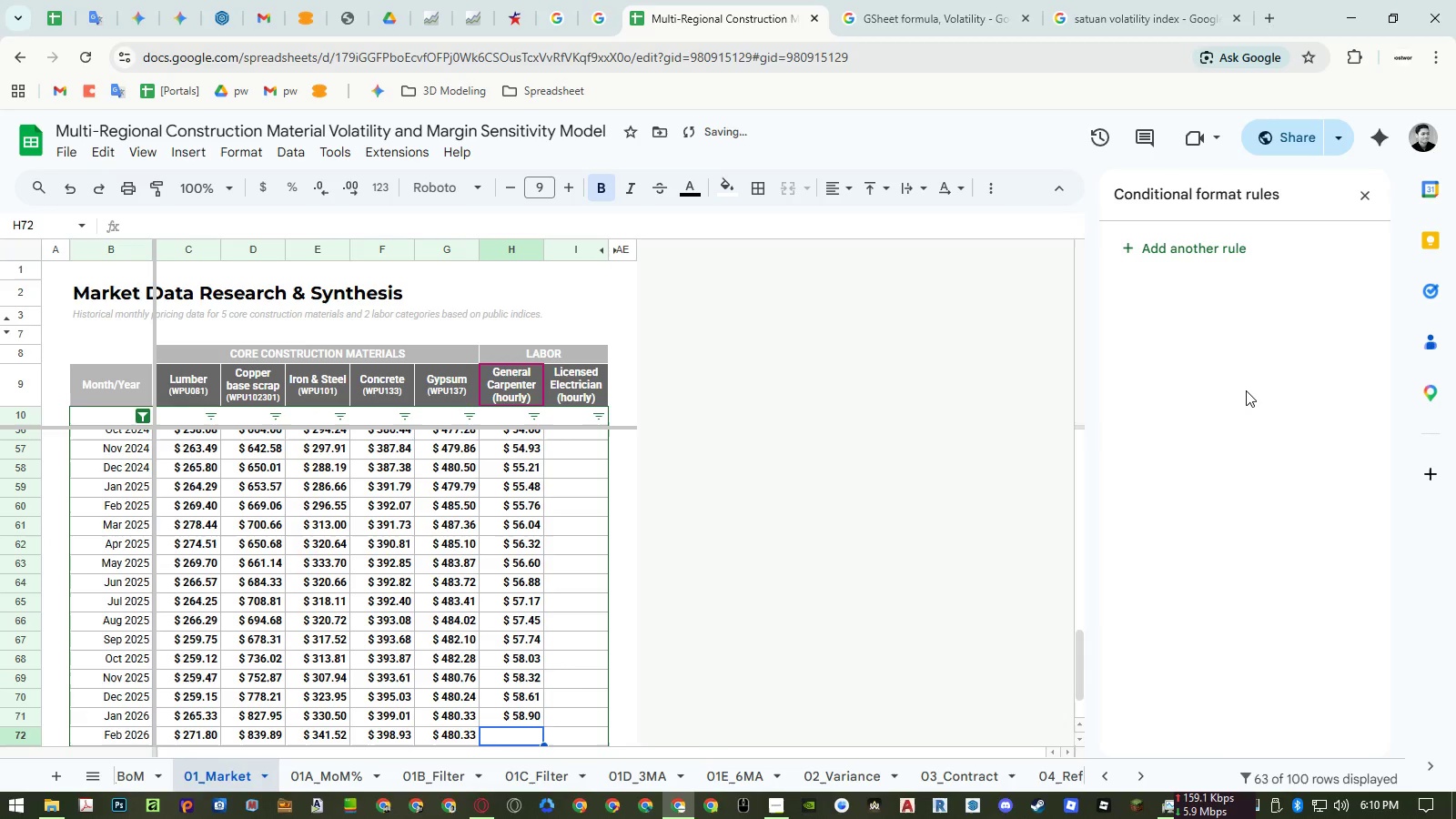 
key(Numpad5)
 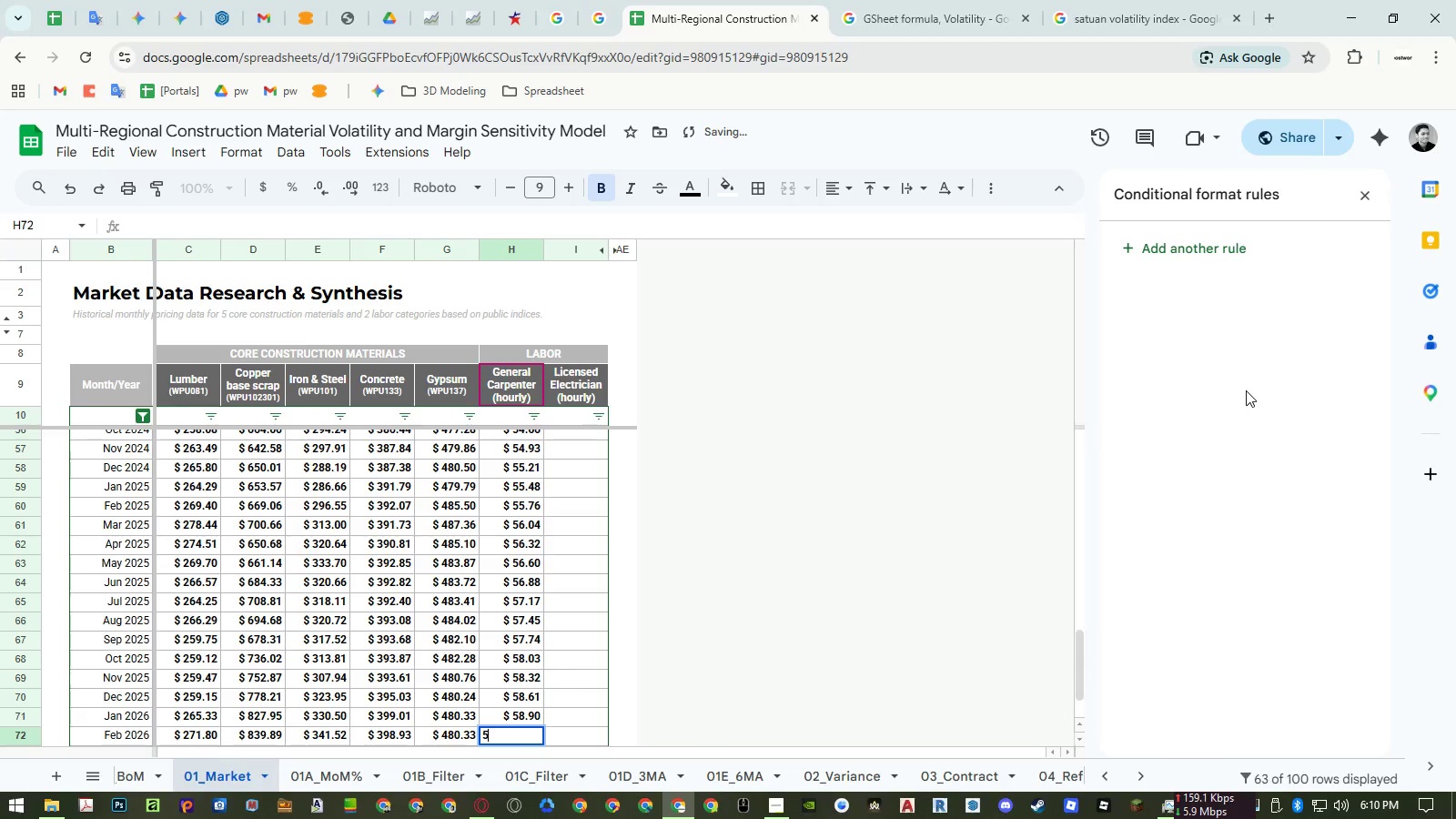 
key(Numpad9)
 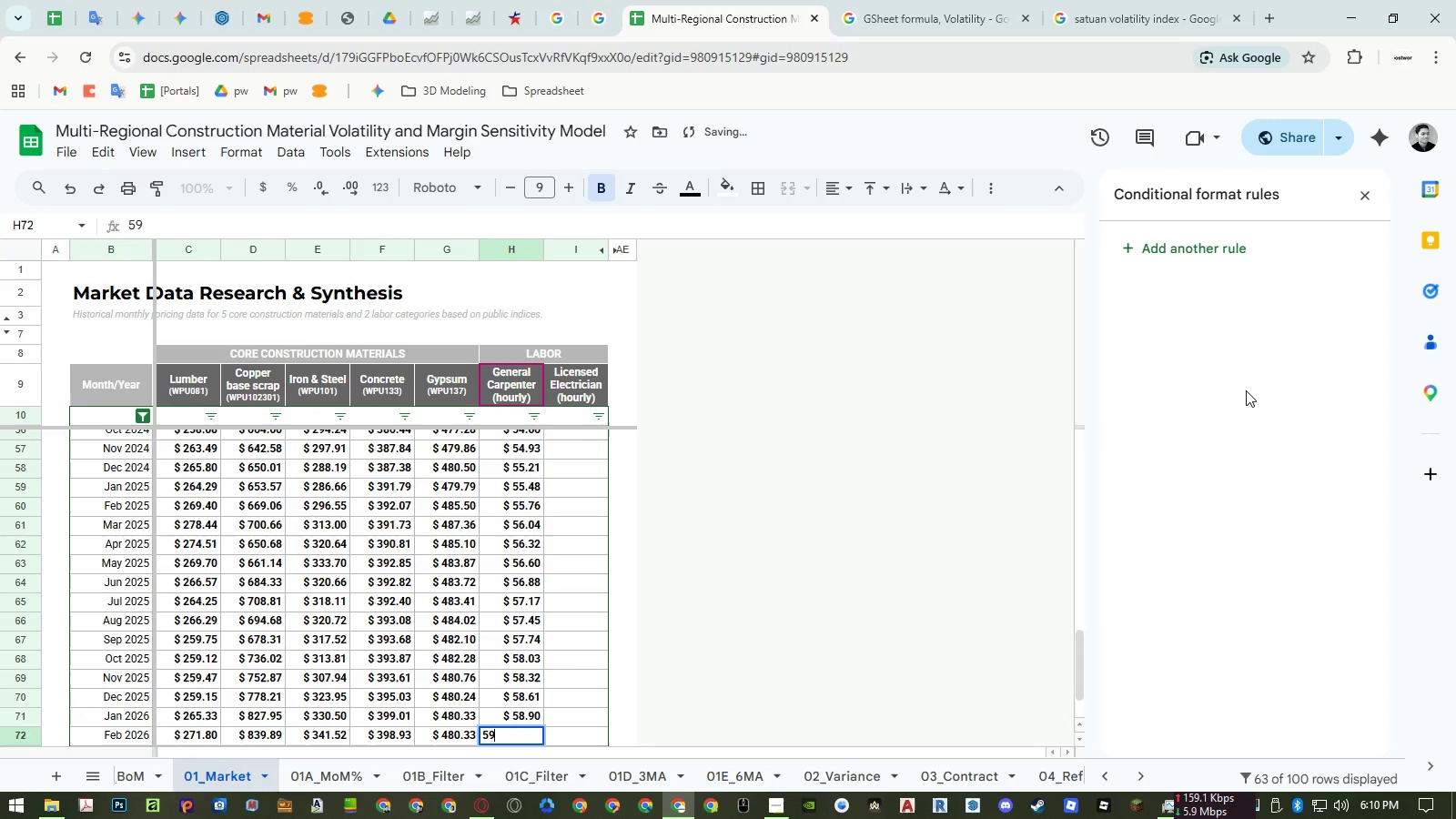 
key(NumpadDecimal)
 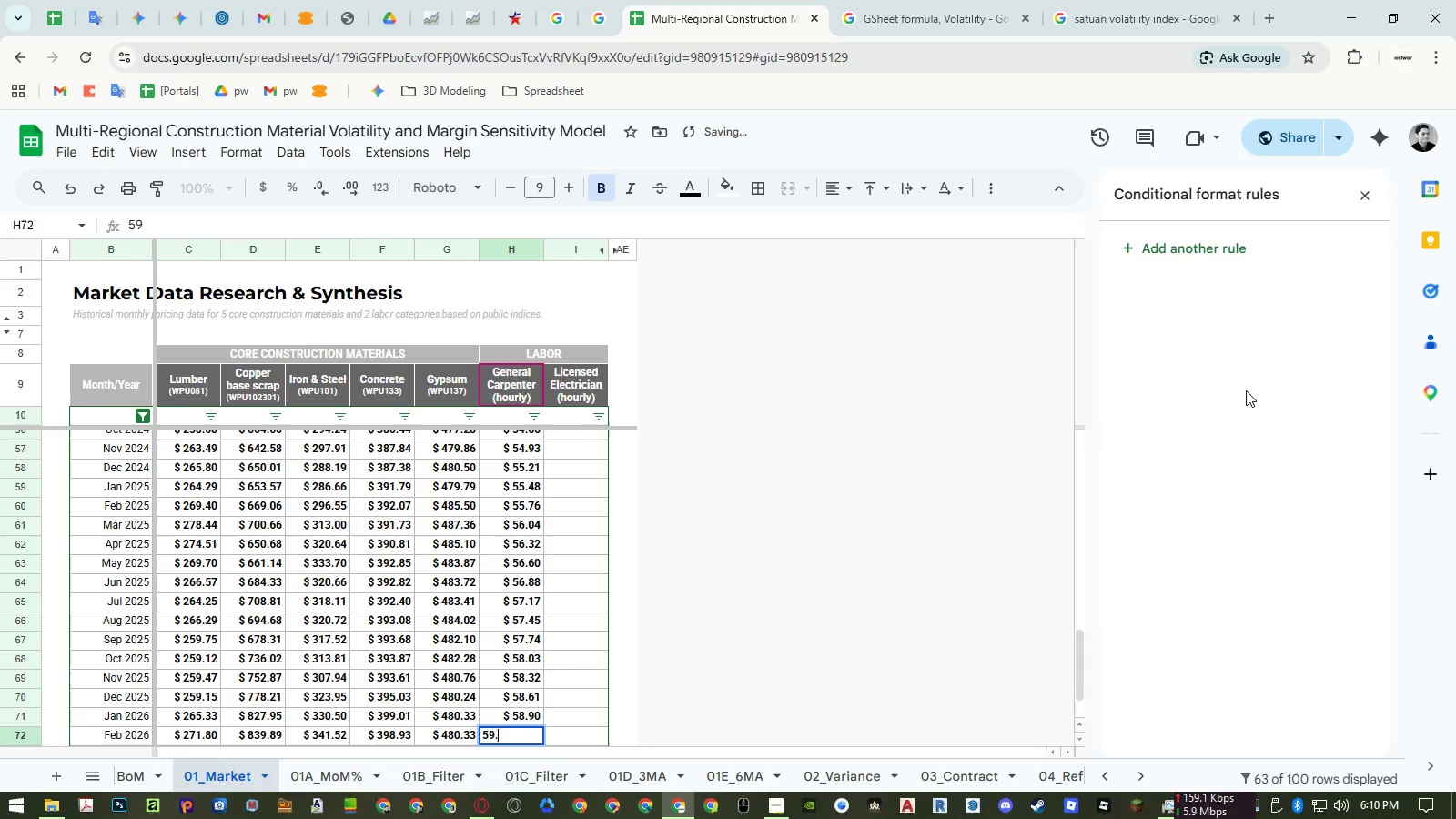 
key(Numpad2)
 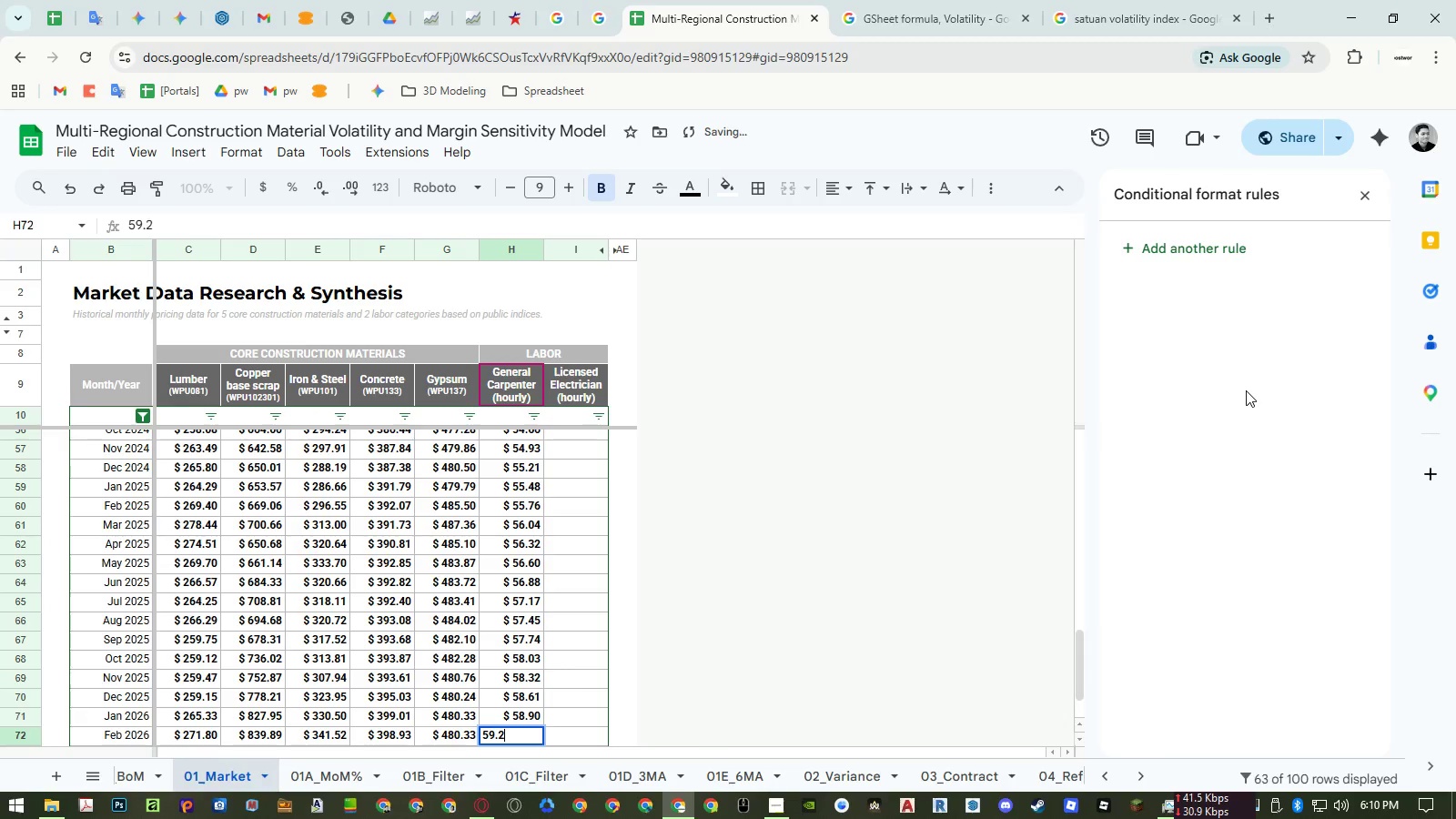 
key(NumpadEnter)
 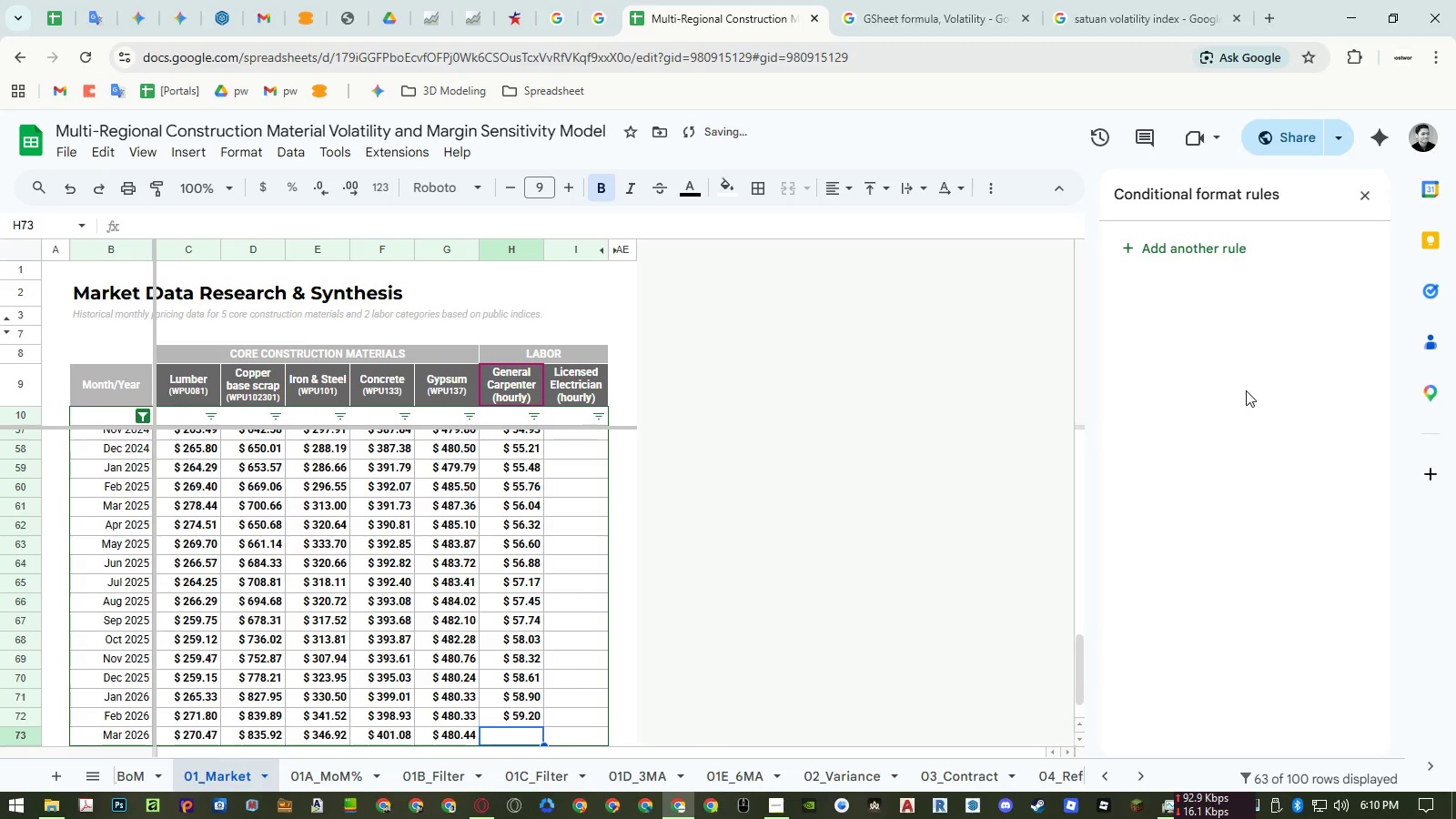 
key(Numpad5)
 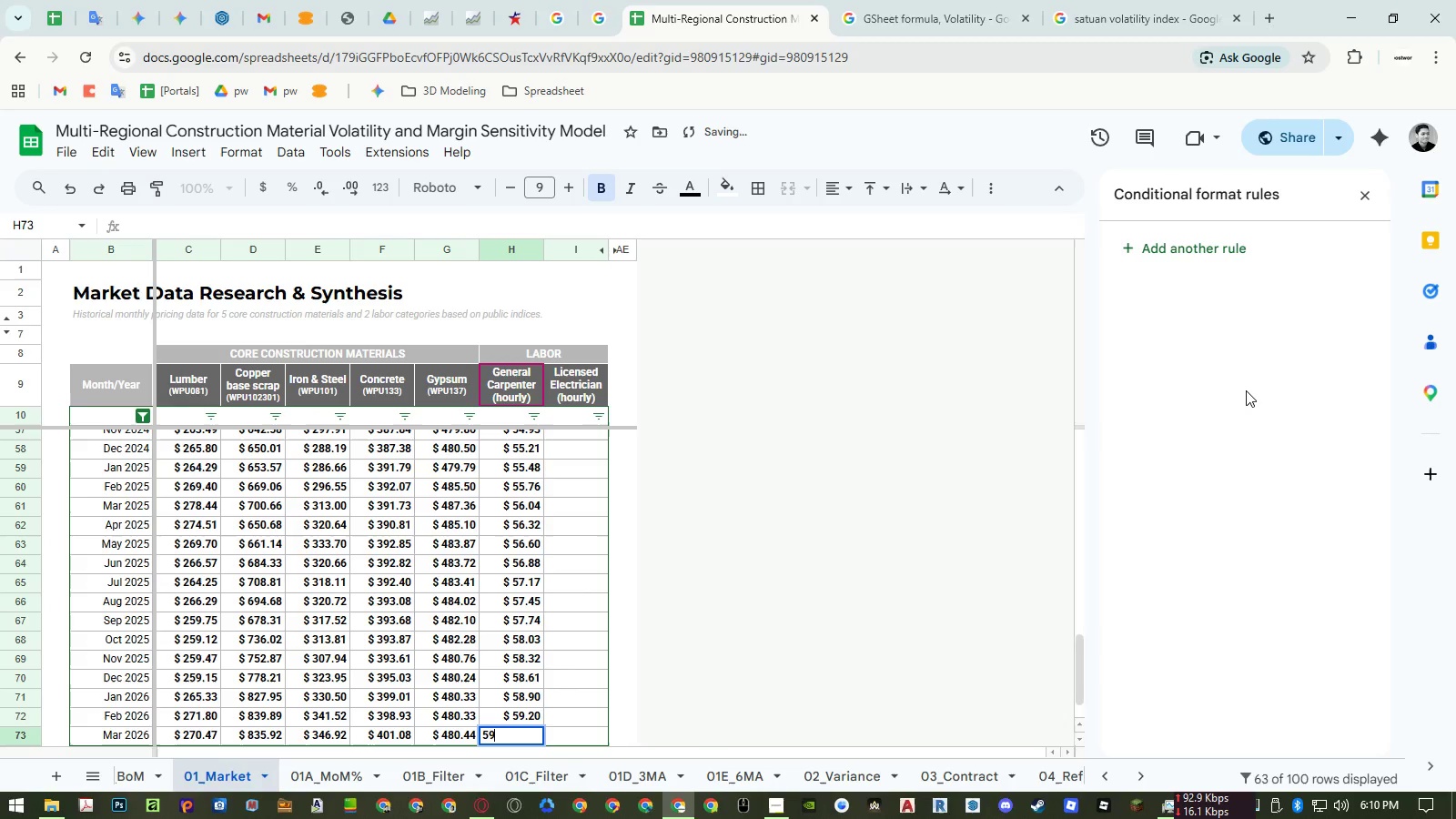 
key(Numpad9)
 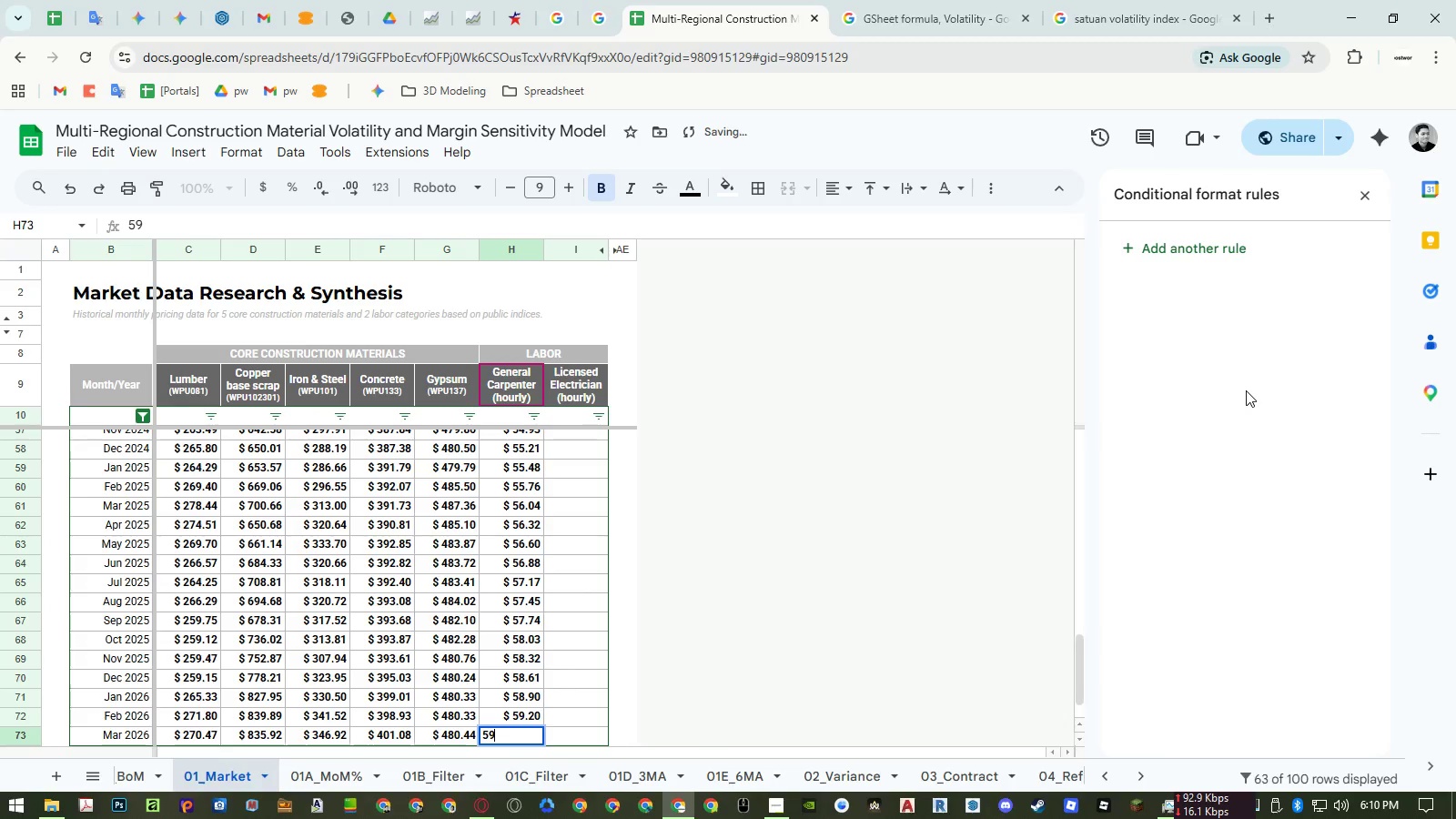 
key(NumpadDecimal)
 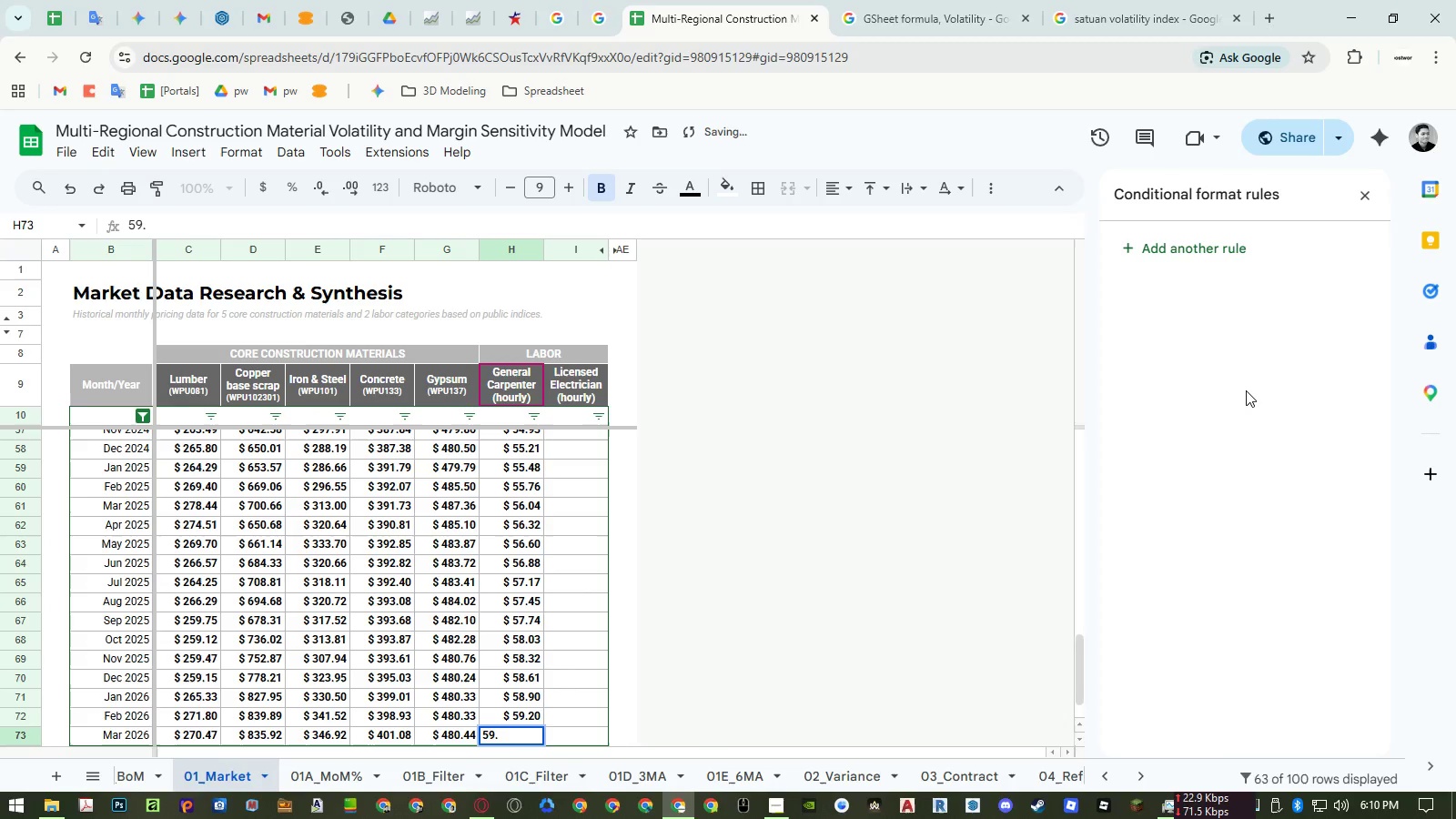 
key(Numpad4)
 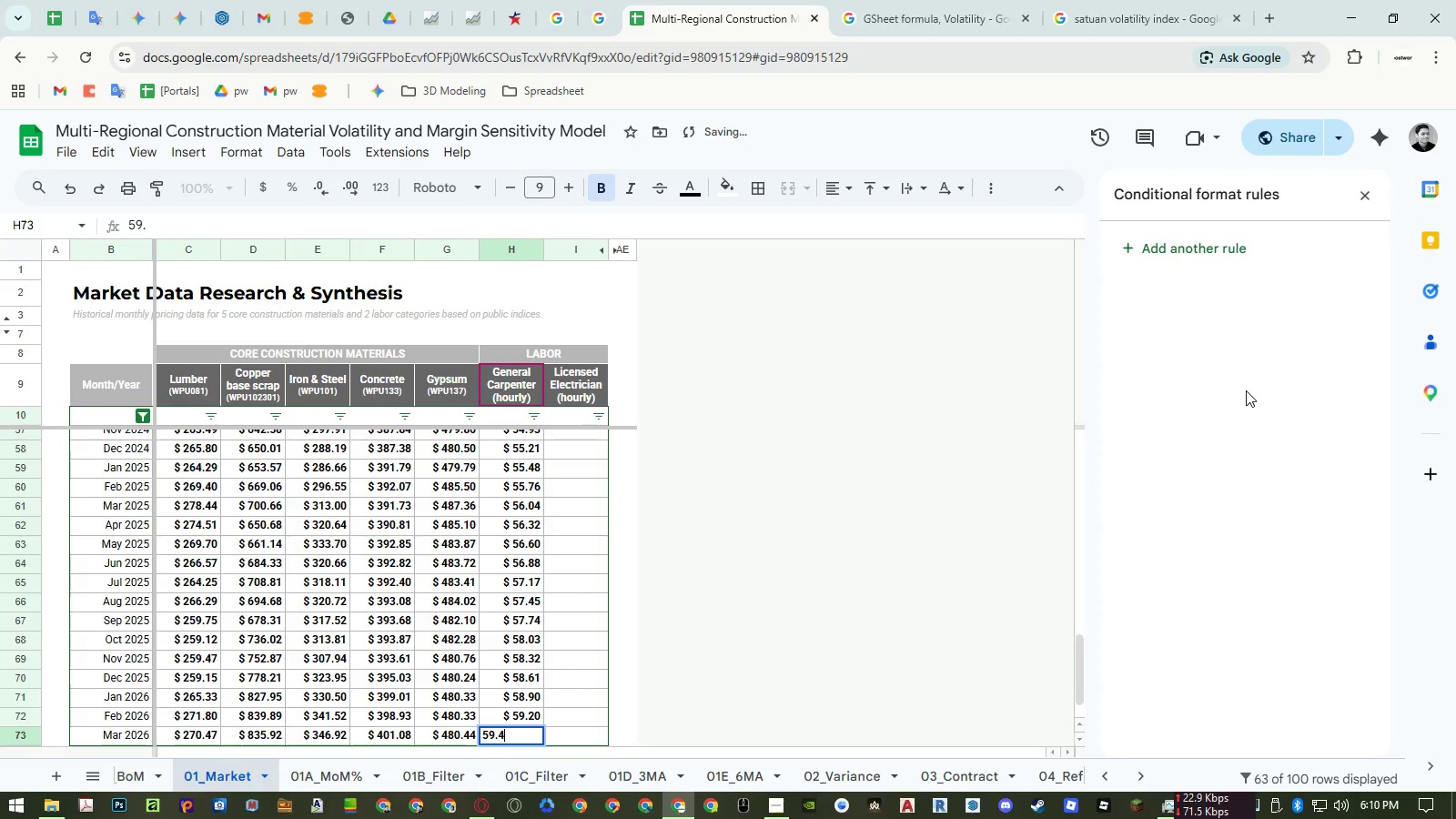 
key(Numpad9)
 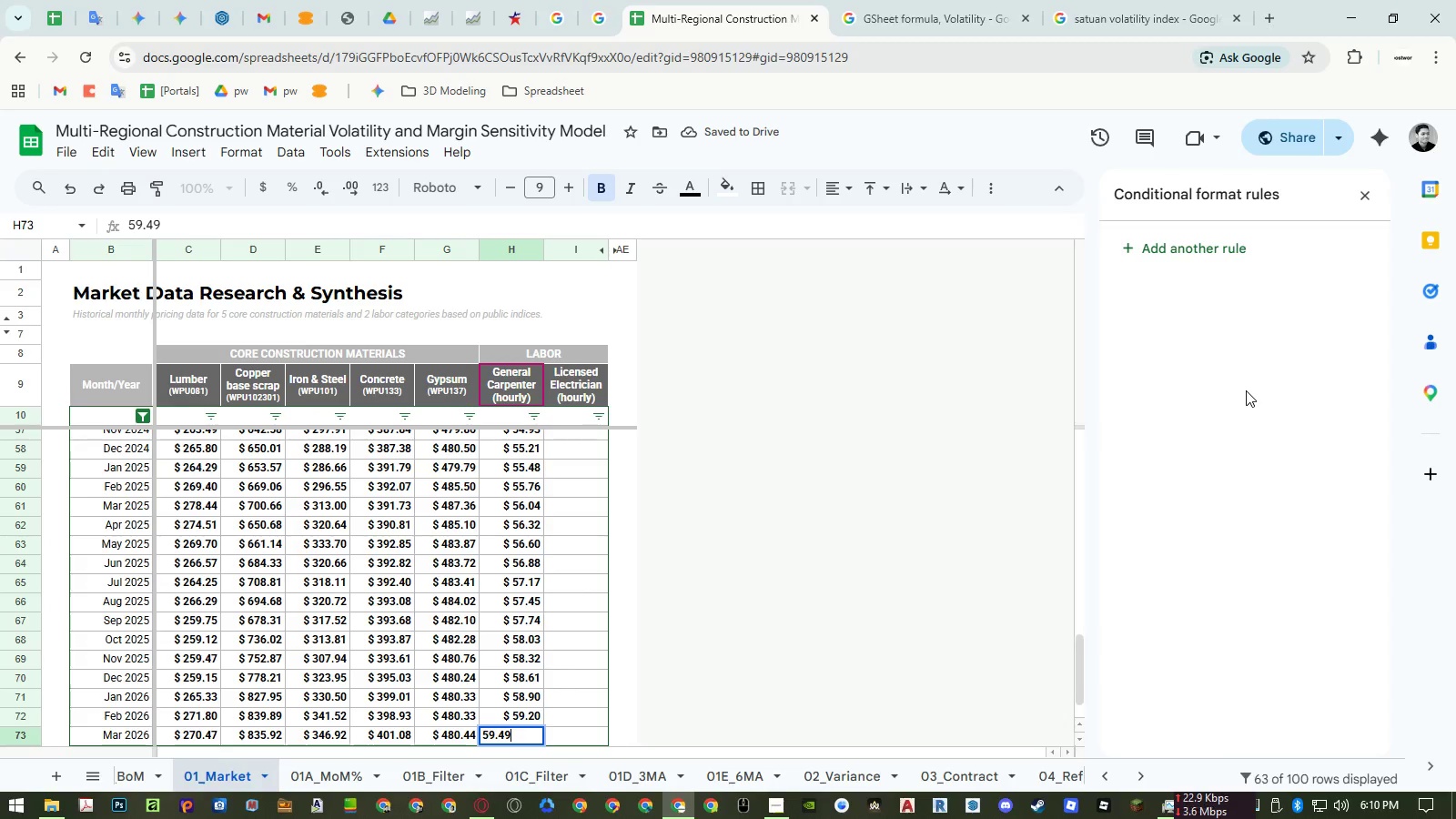 
key(NumpadEnter)
 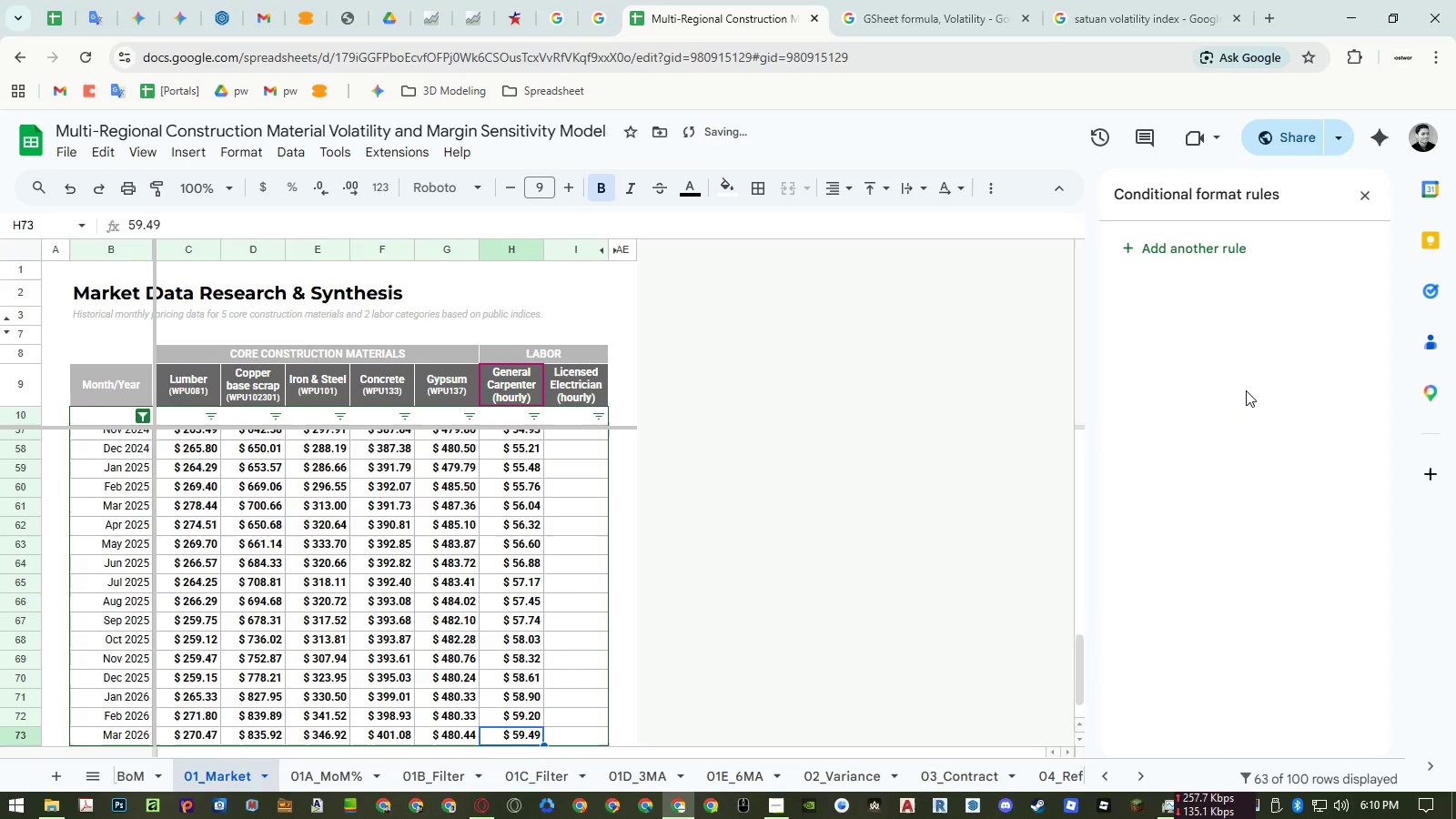 
key(Control+Z)
 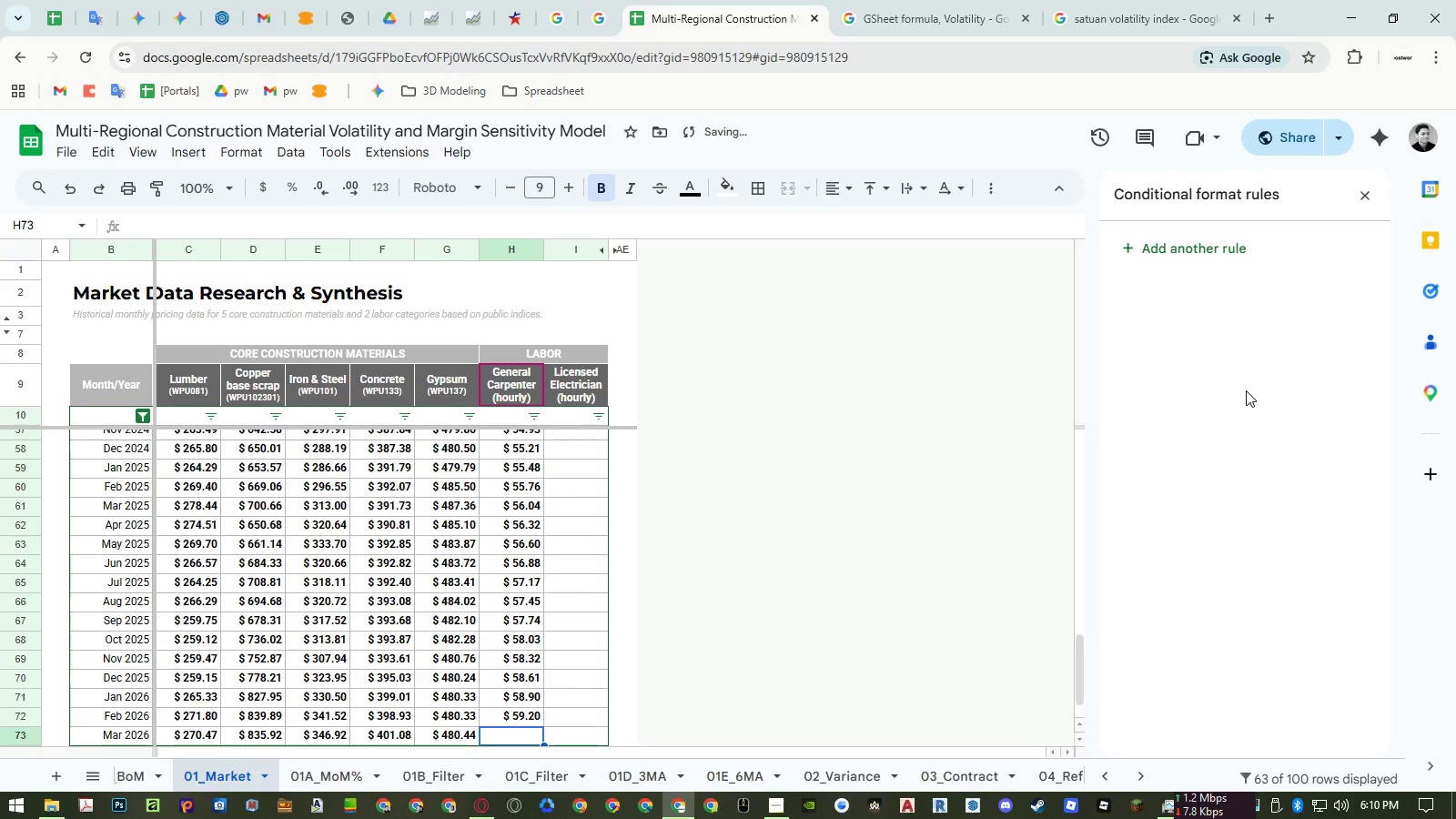 
key(Control+Y)
 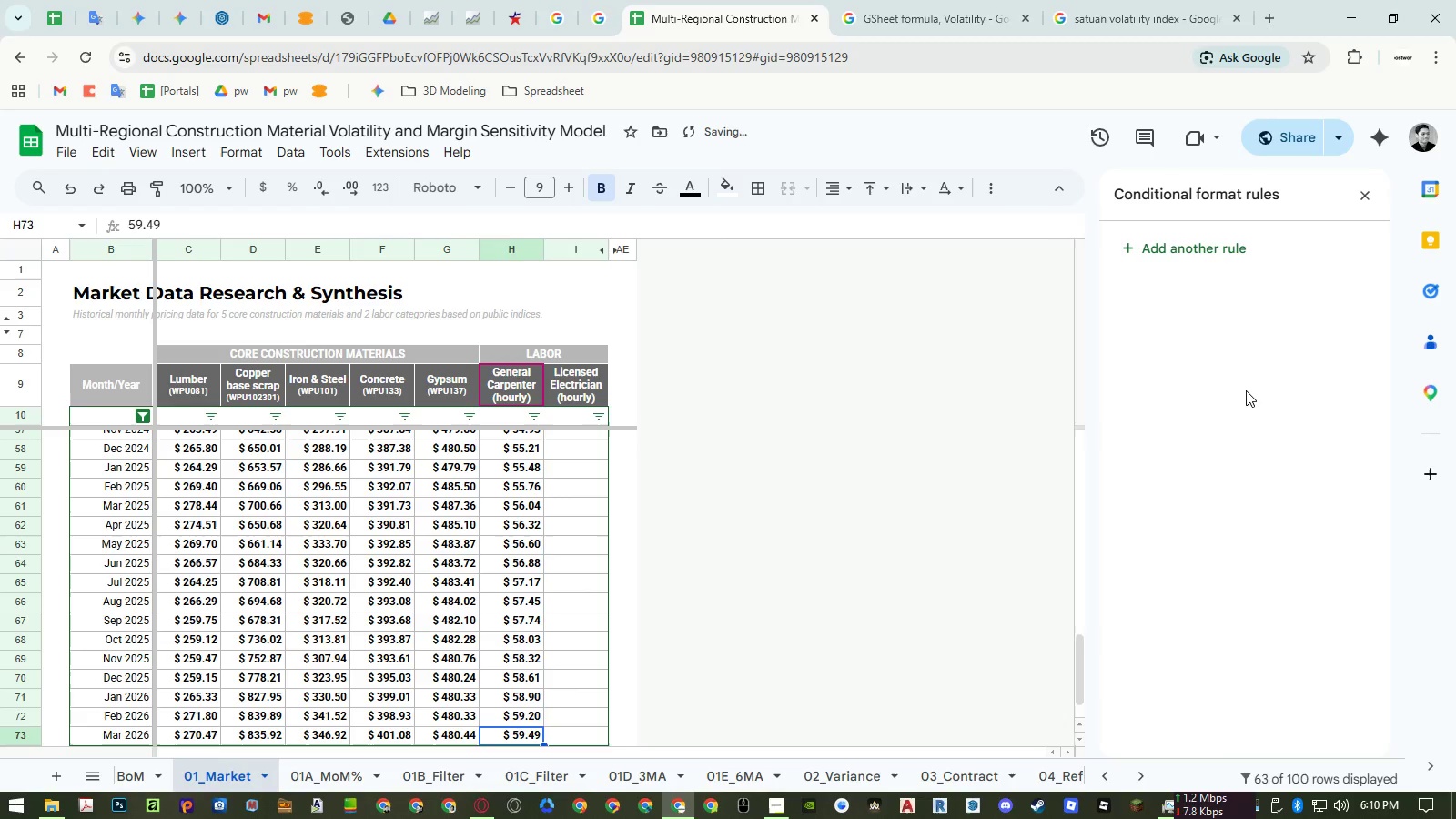 
key(ArrowRight)
 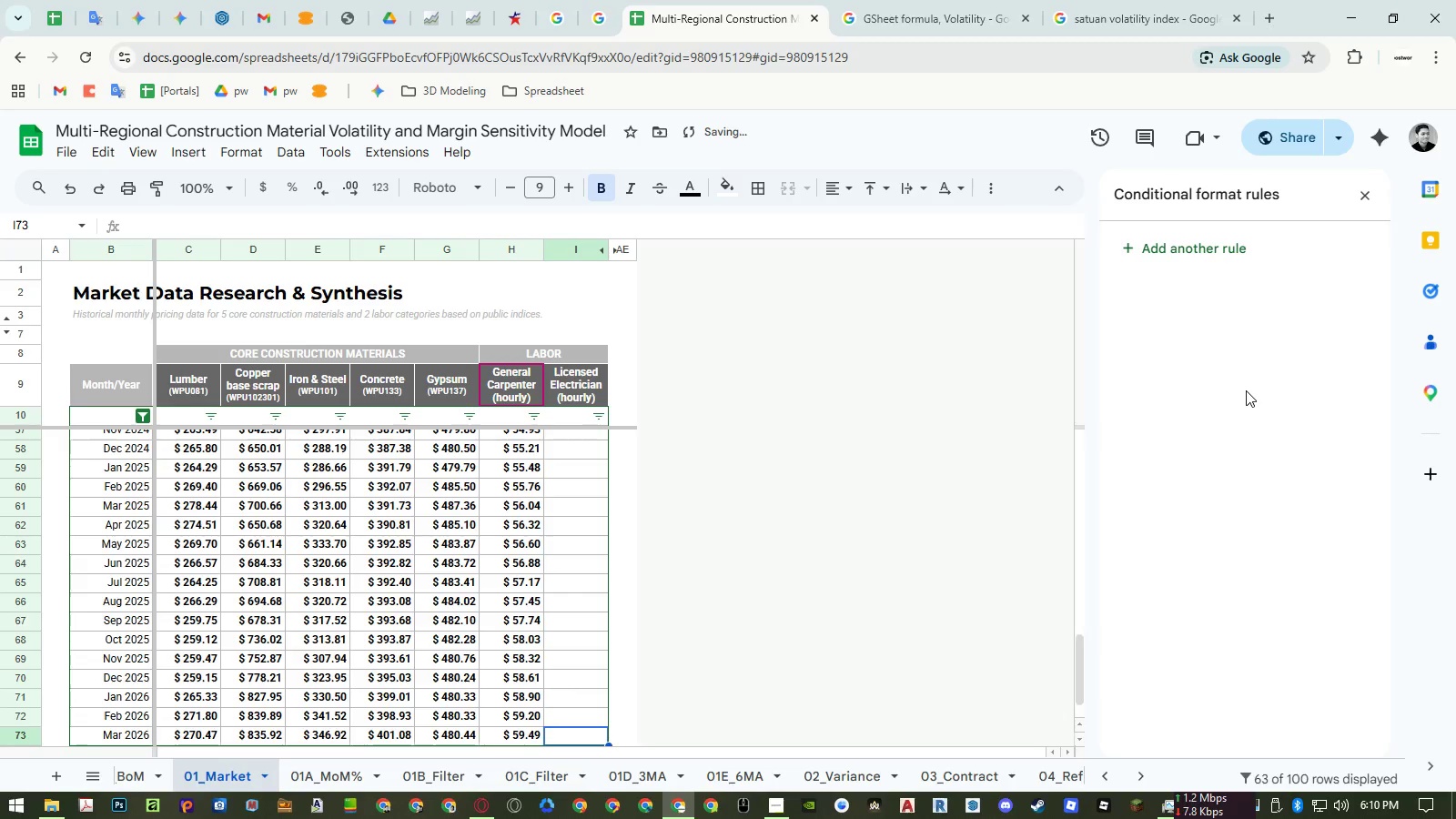 
key(Control+ControlLeft)
 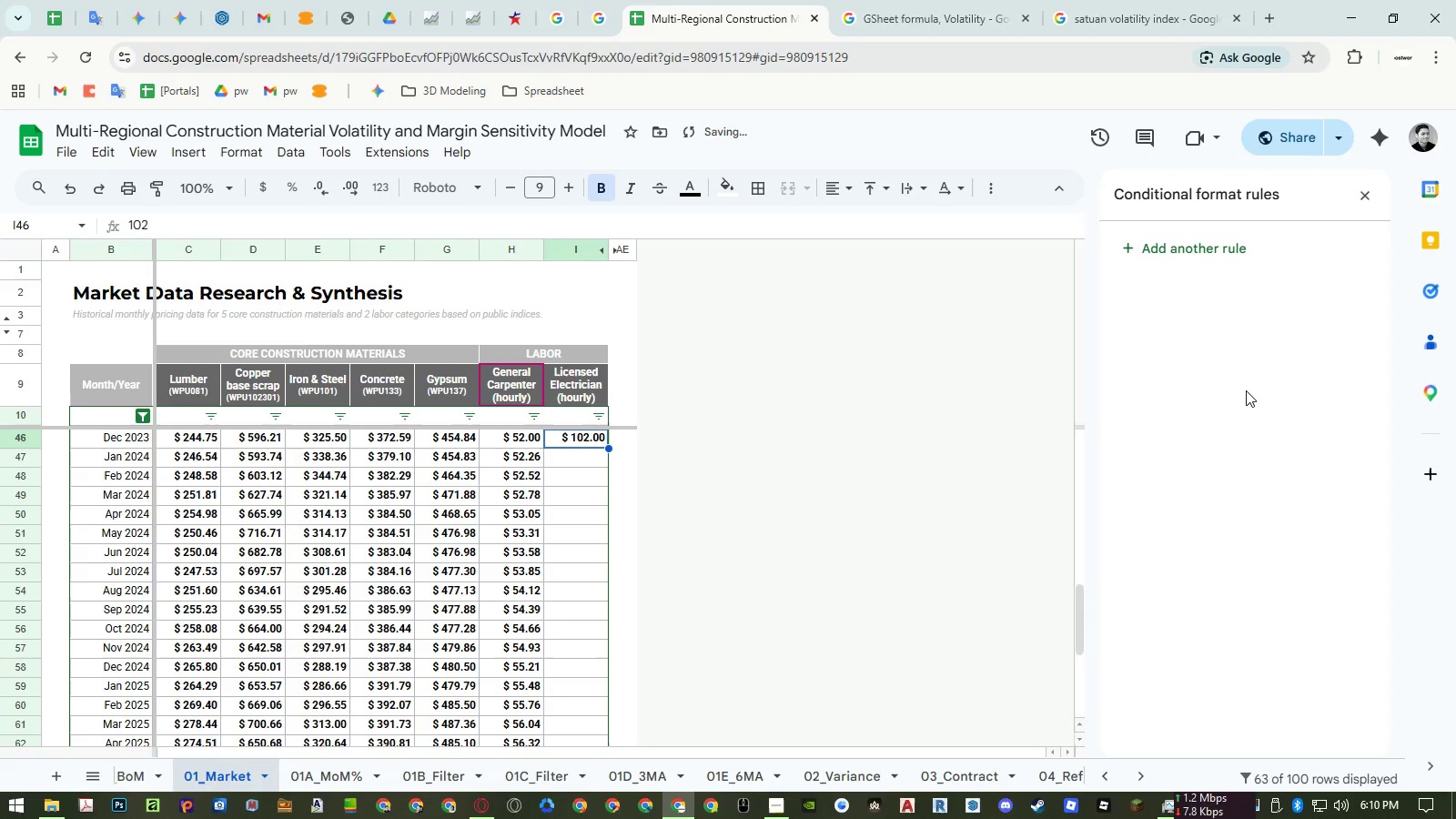 
key(ArrowUp)
 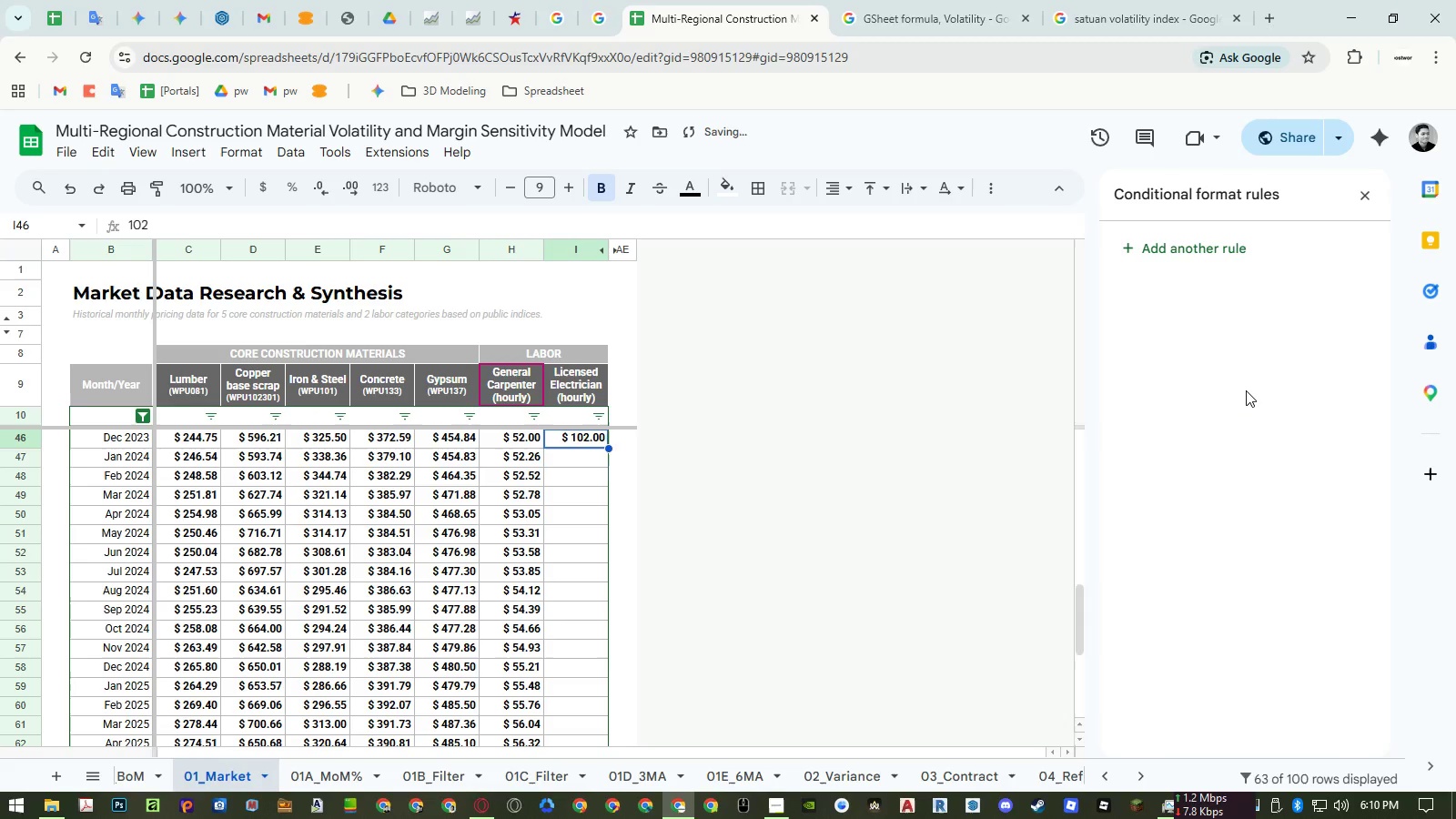 
key(ArrowDown)
 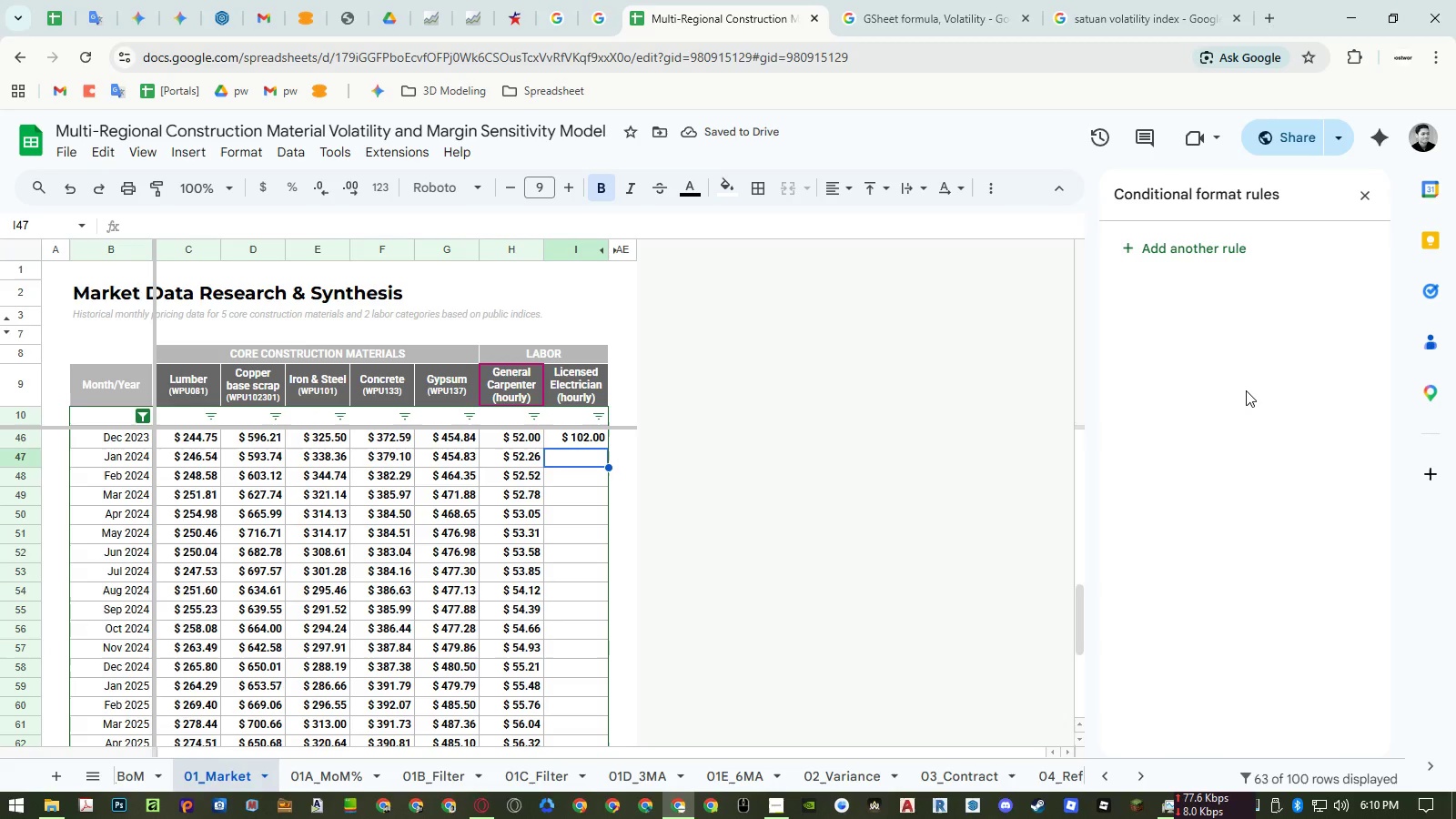 
key(Numpad1)
 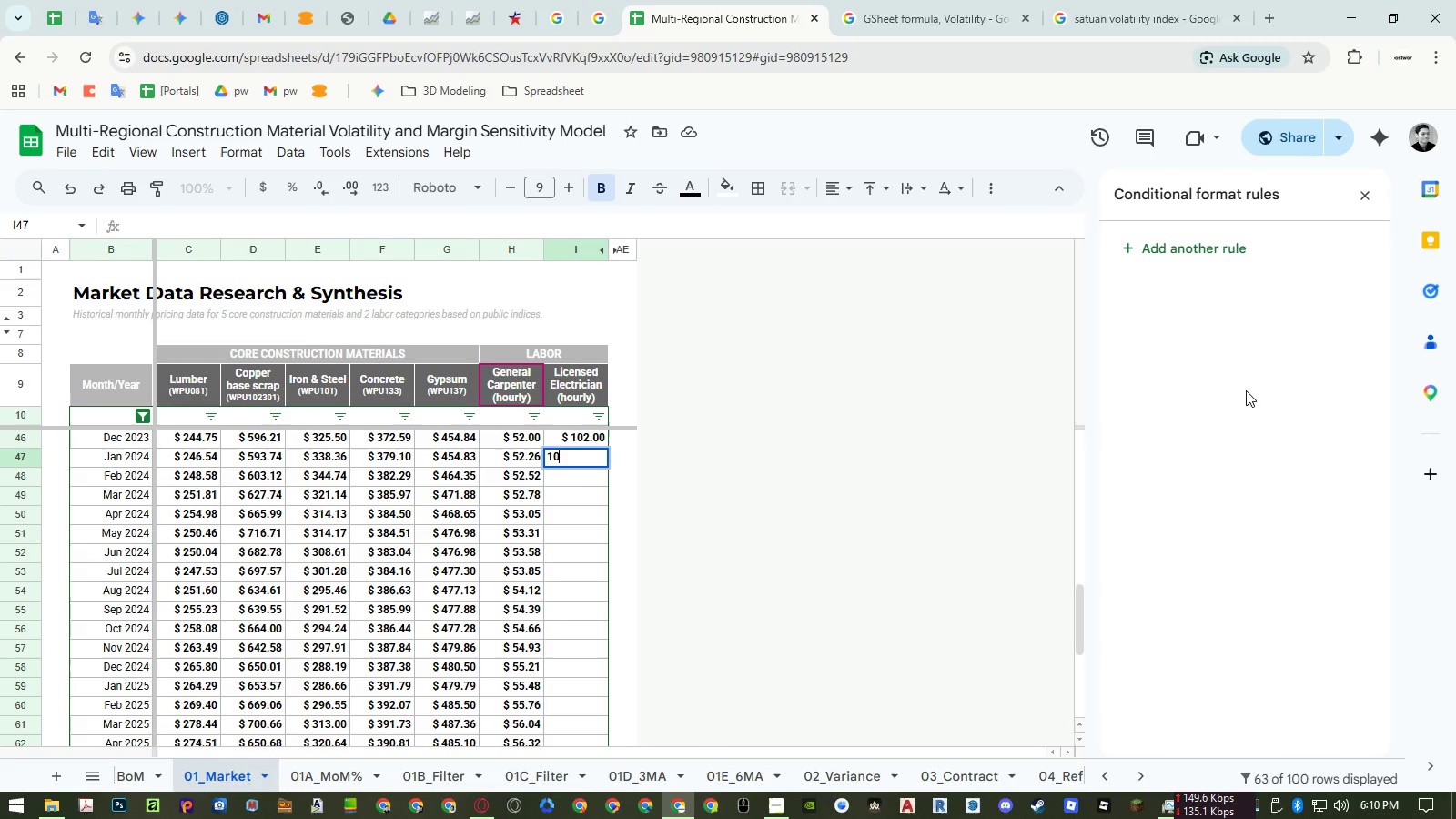 
key(Numpad0)
 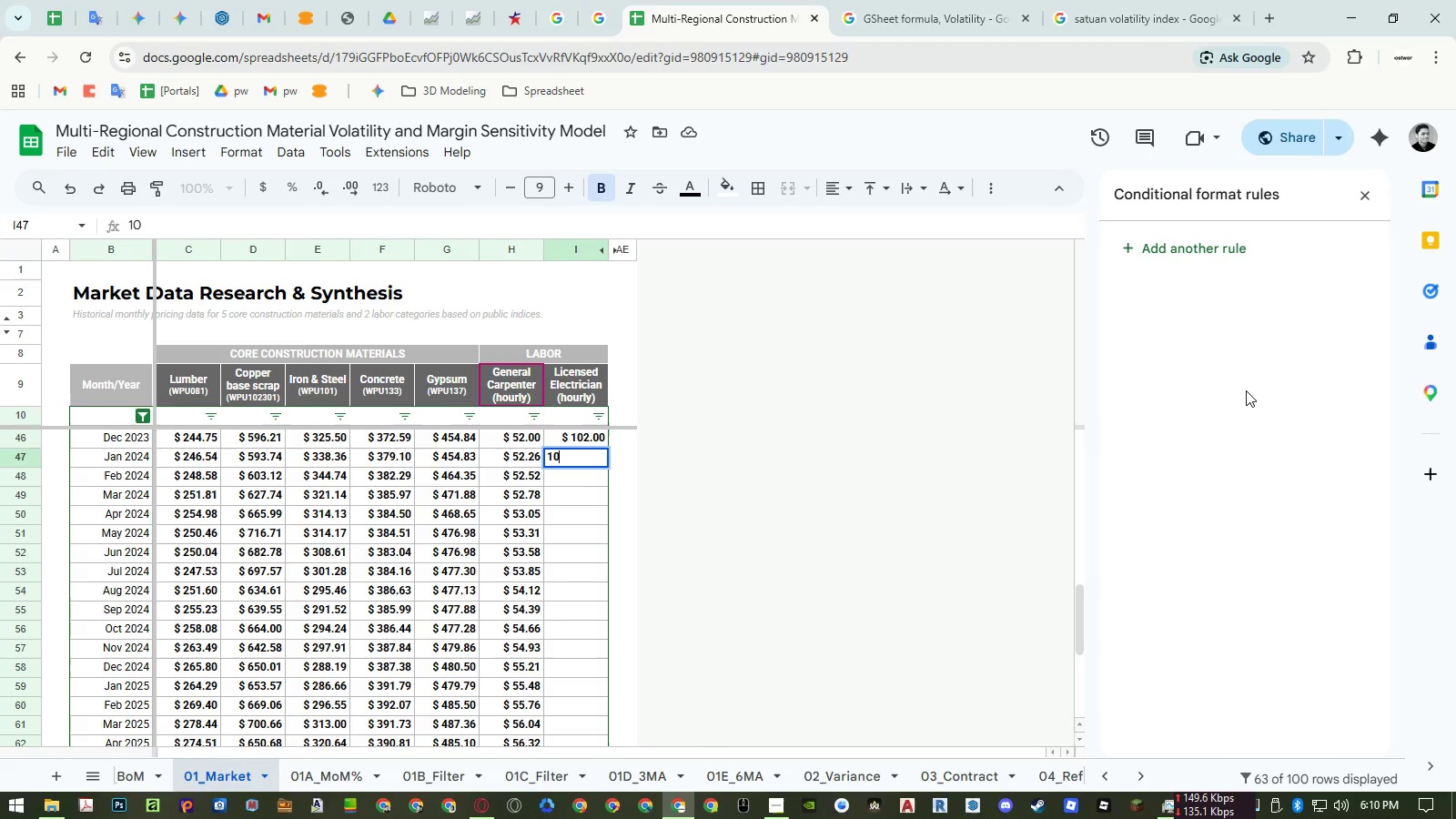 
key(Numpad2)
 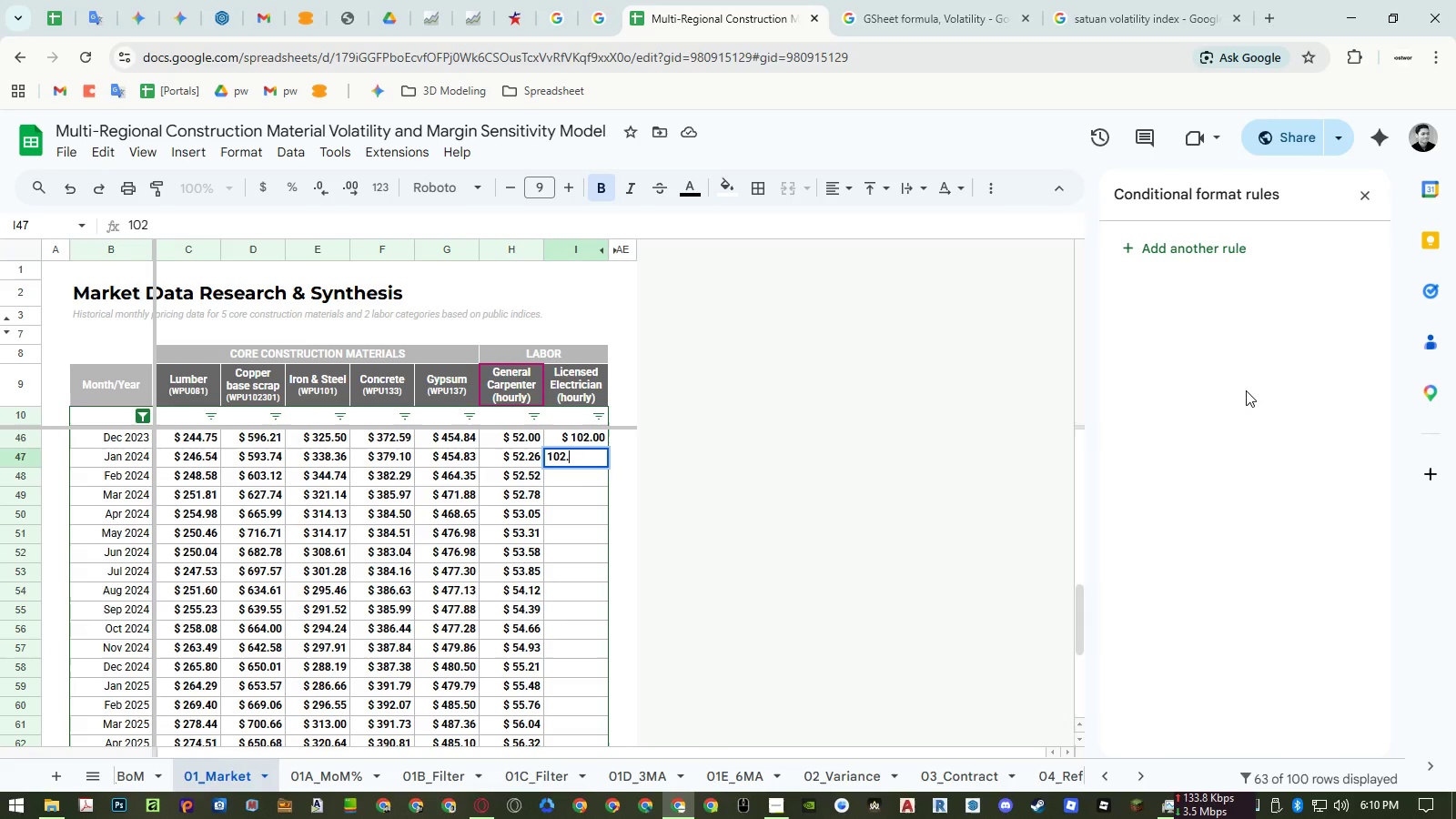 
key(NumpadDecimal)
 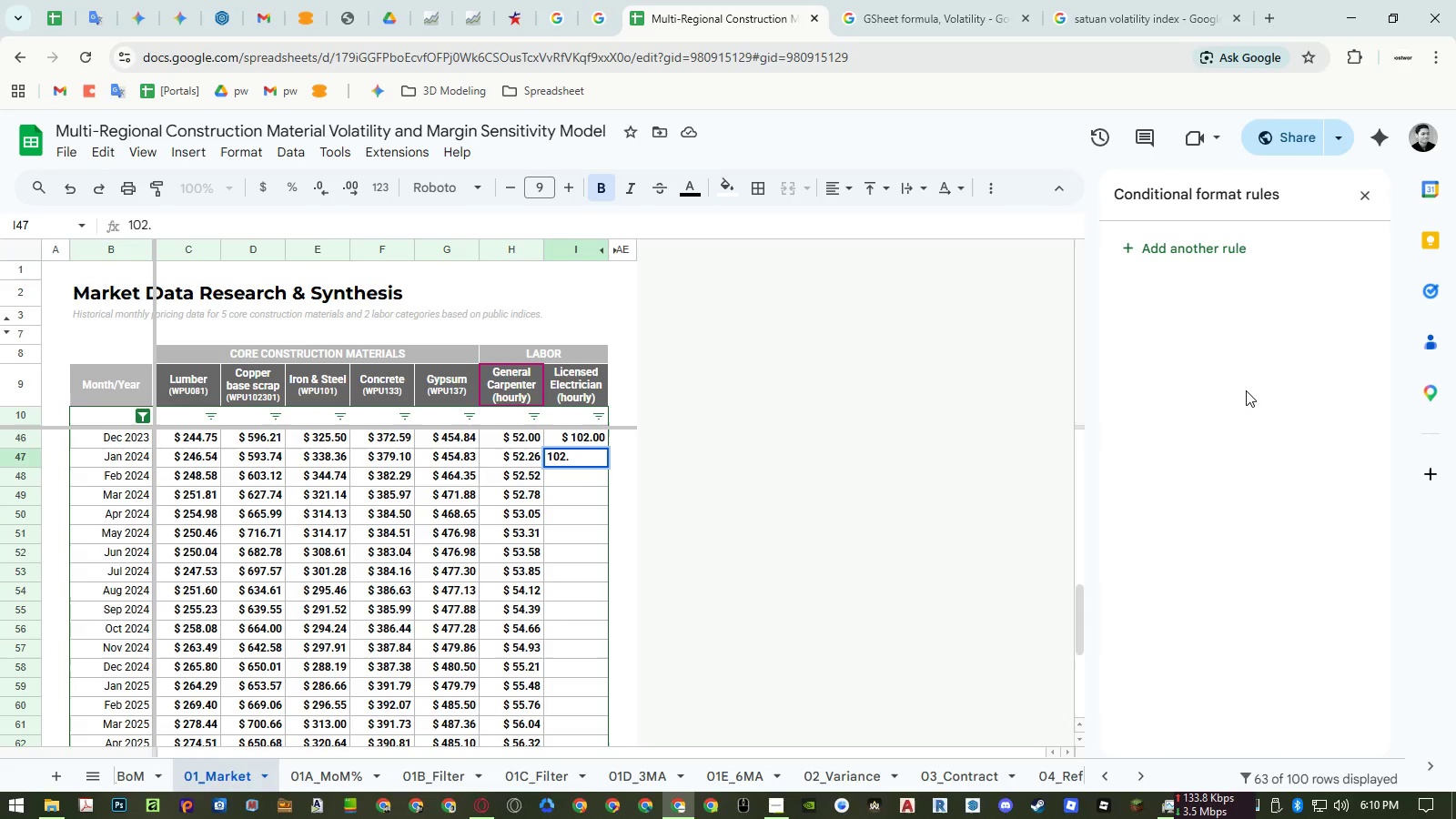 
key(Numpad4)
 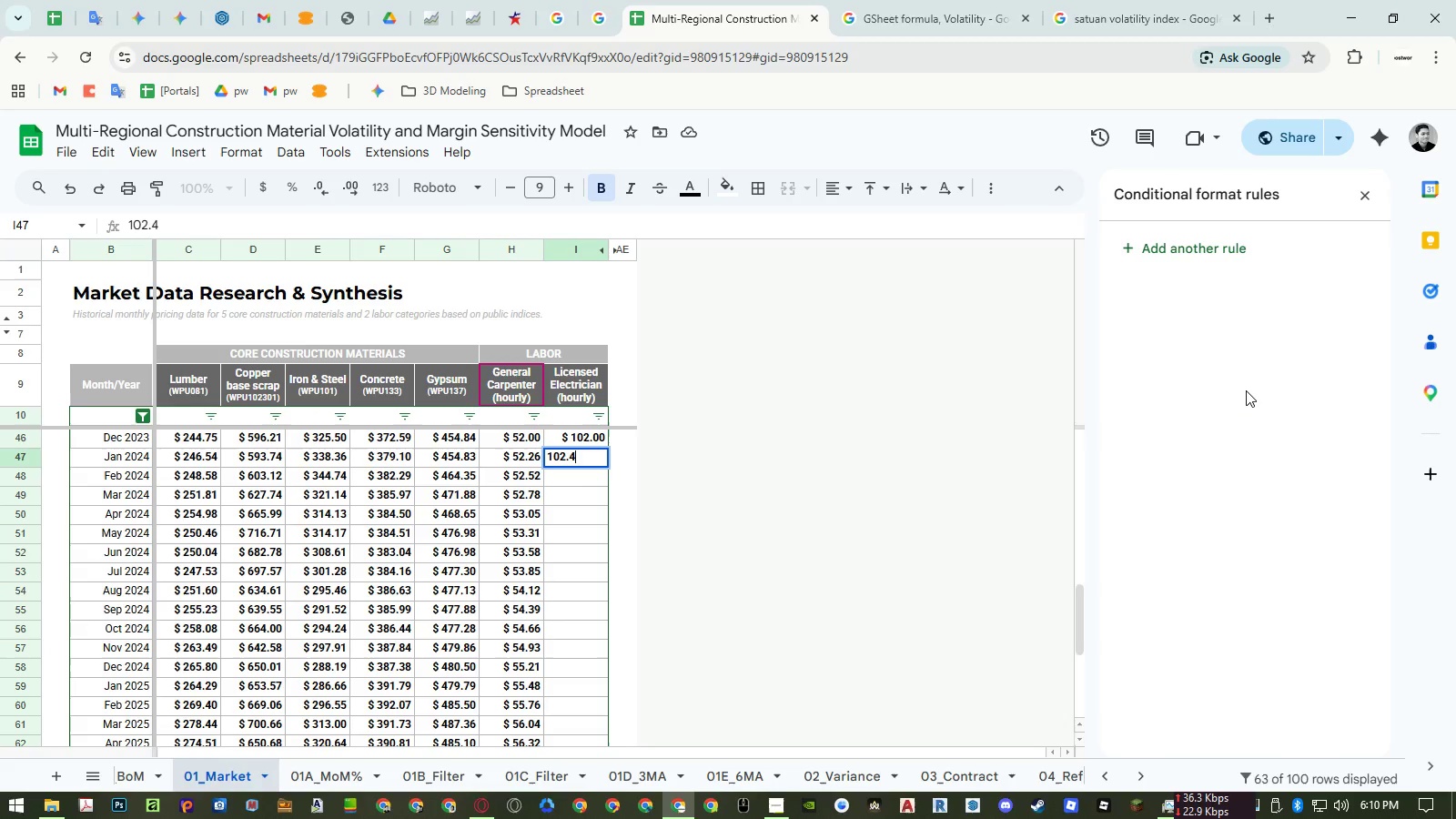 
key(Numpad1)
 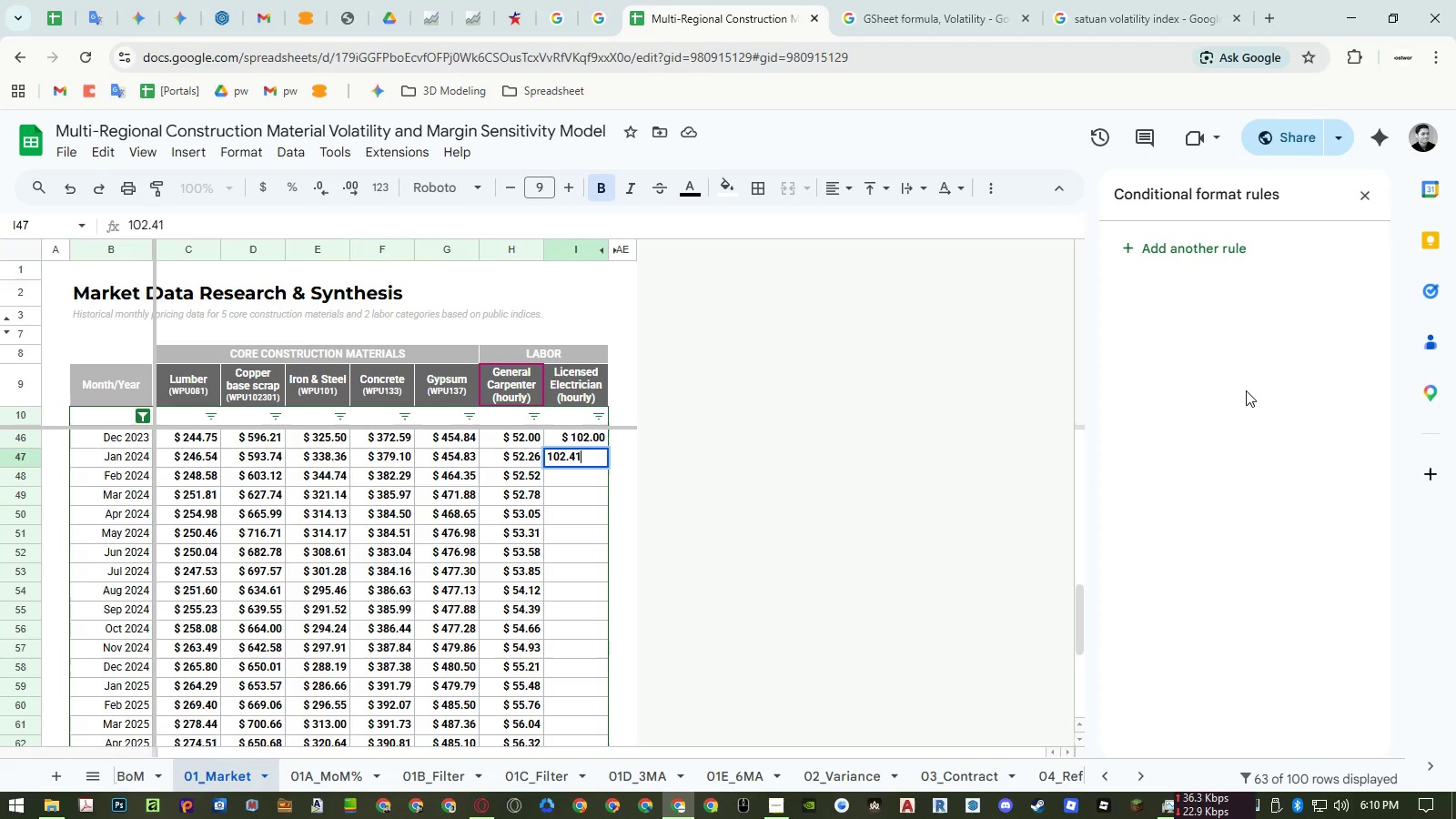 
key(NumpadEnter)
 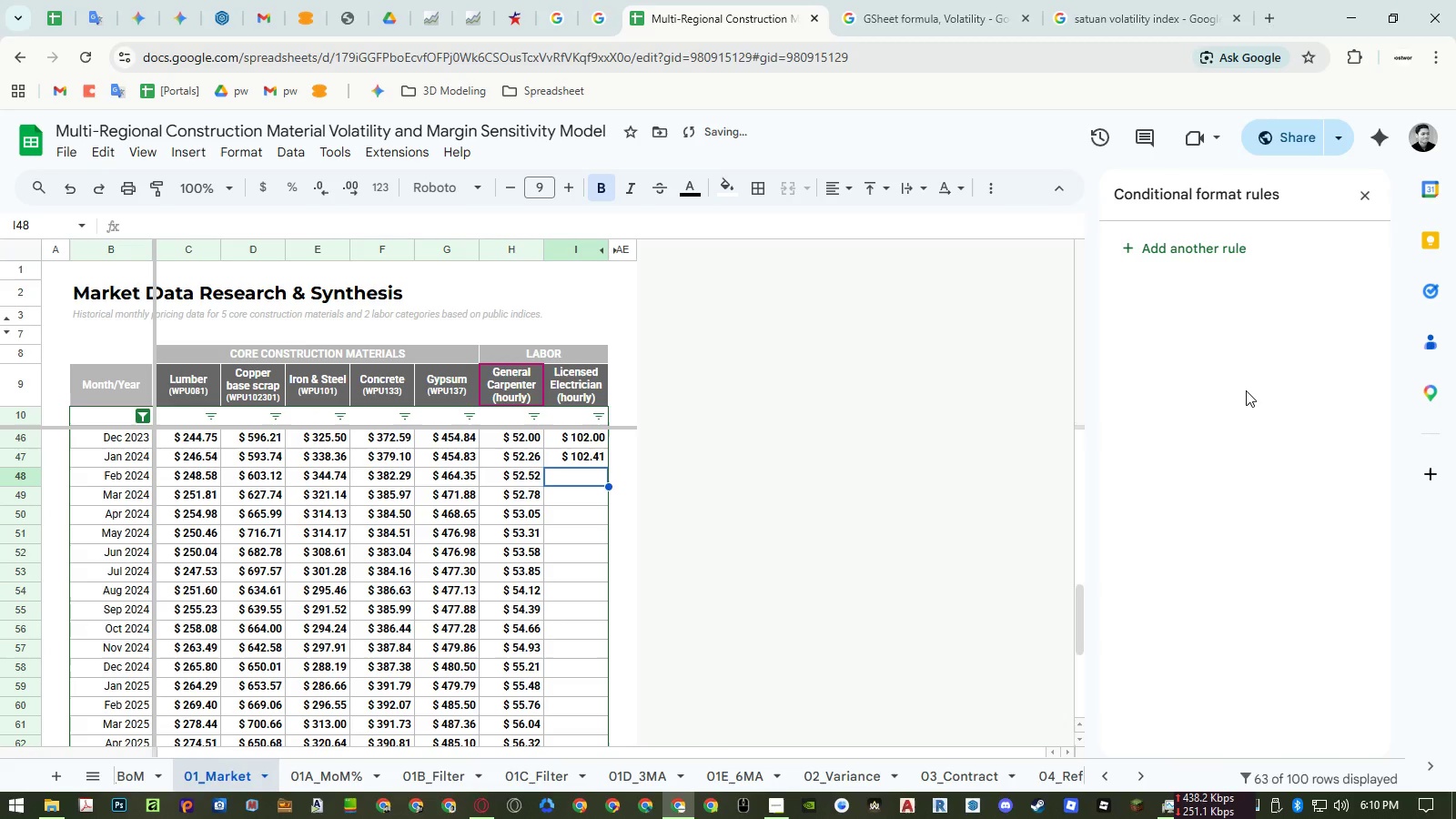 
key(Numpad1)
 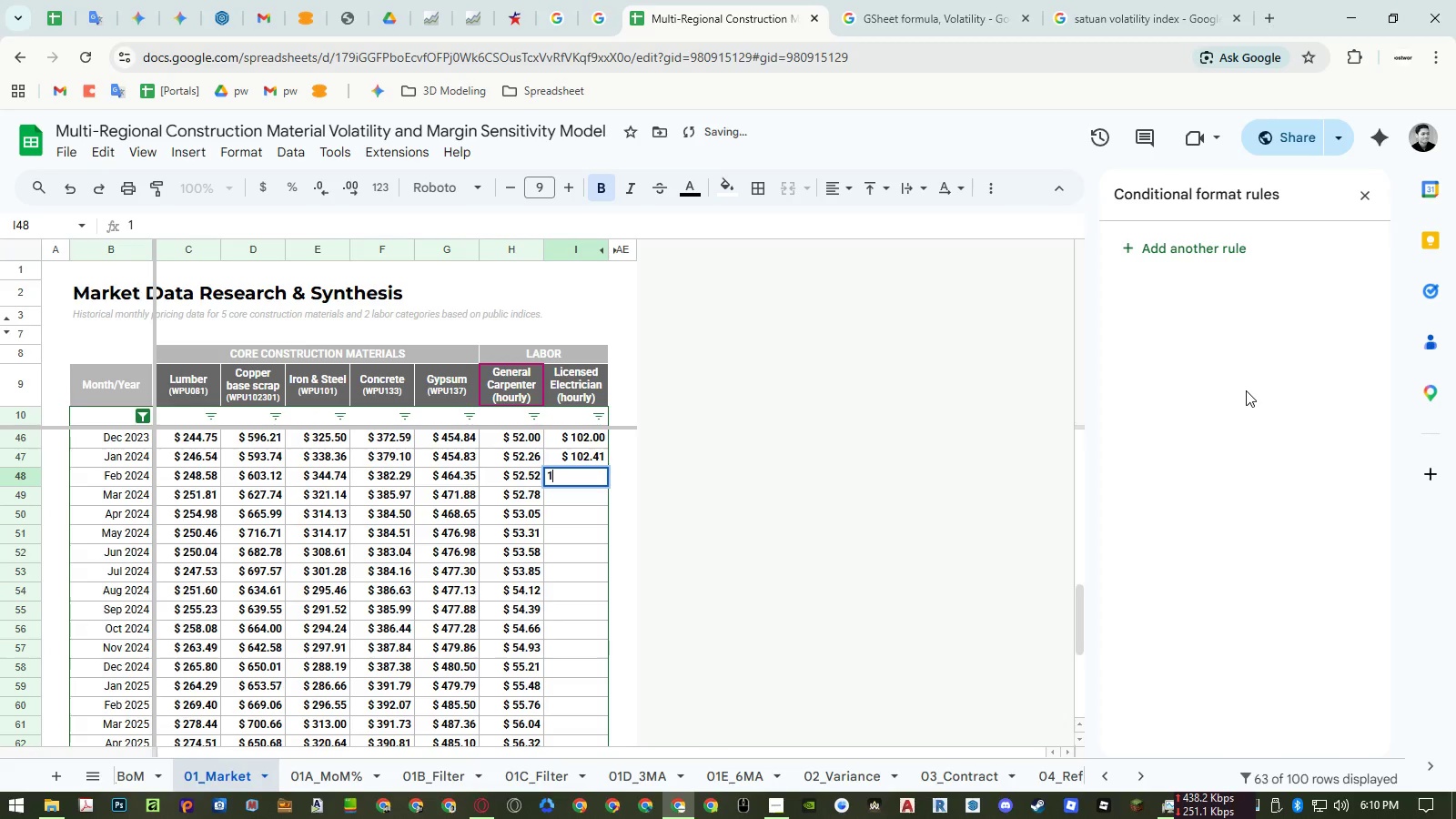 
key(Numpad0)
 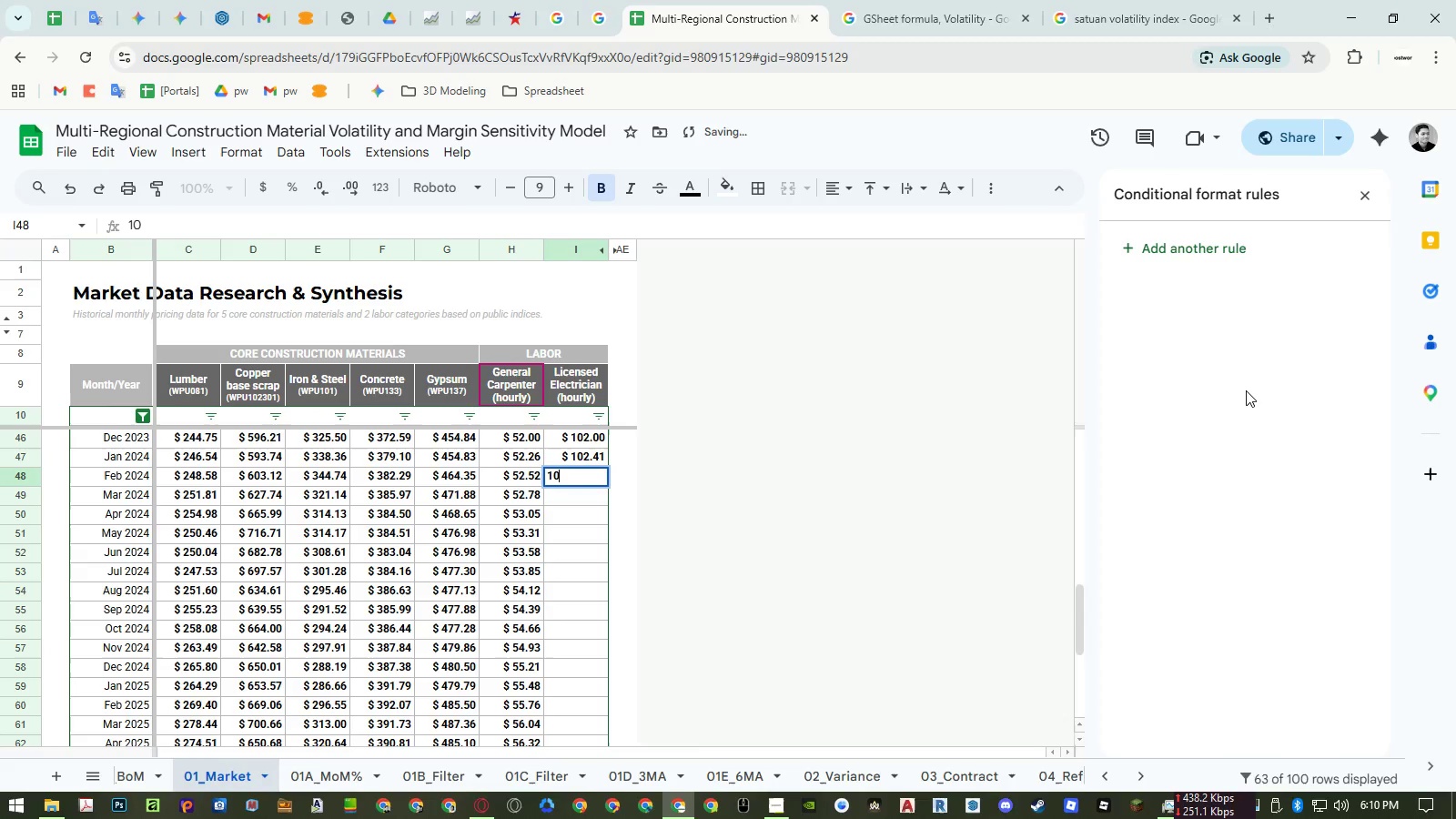 
key(Numpad2)
 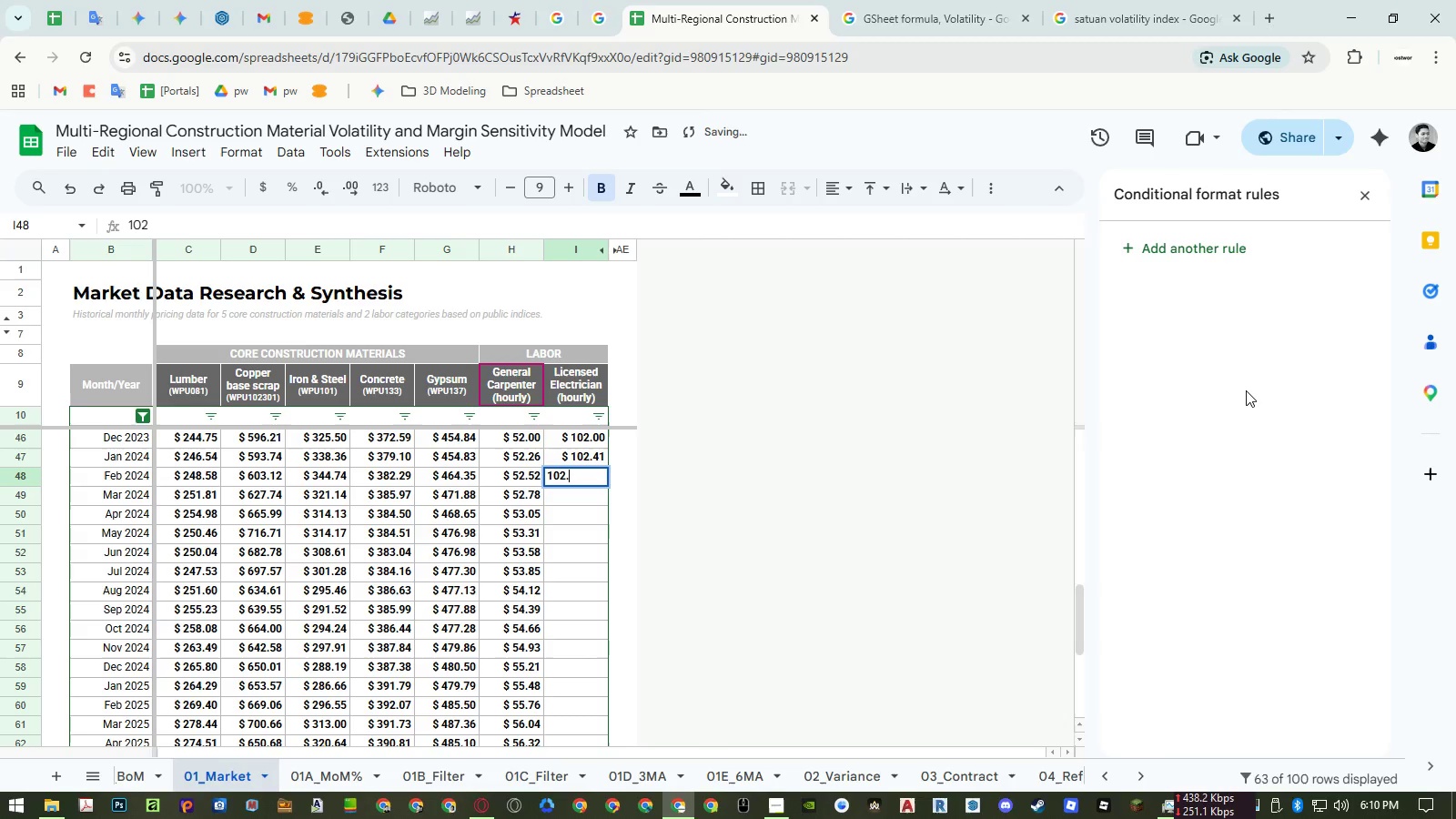 
hold_key(key=NumpadDecimal, duration=3.83)
 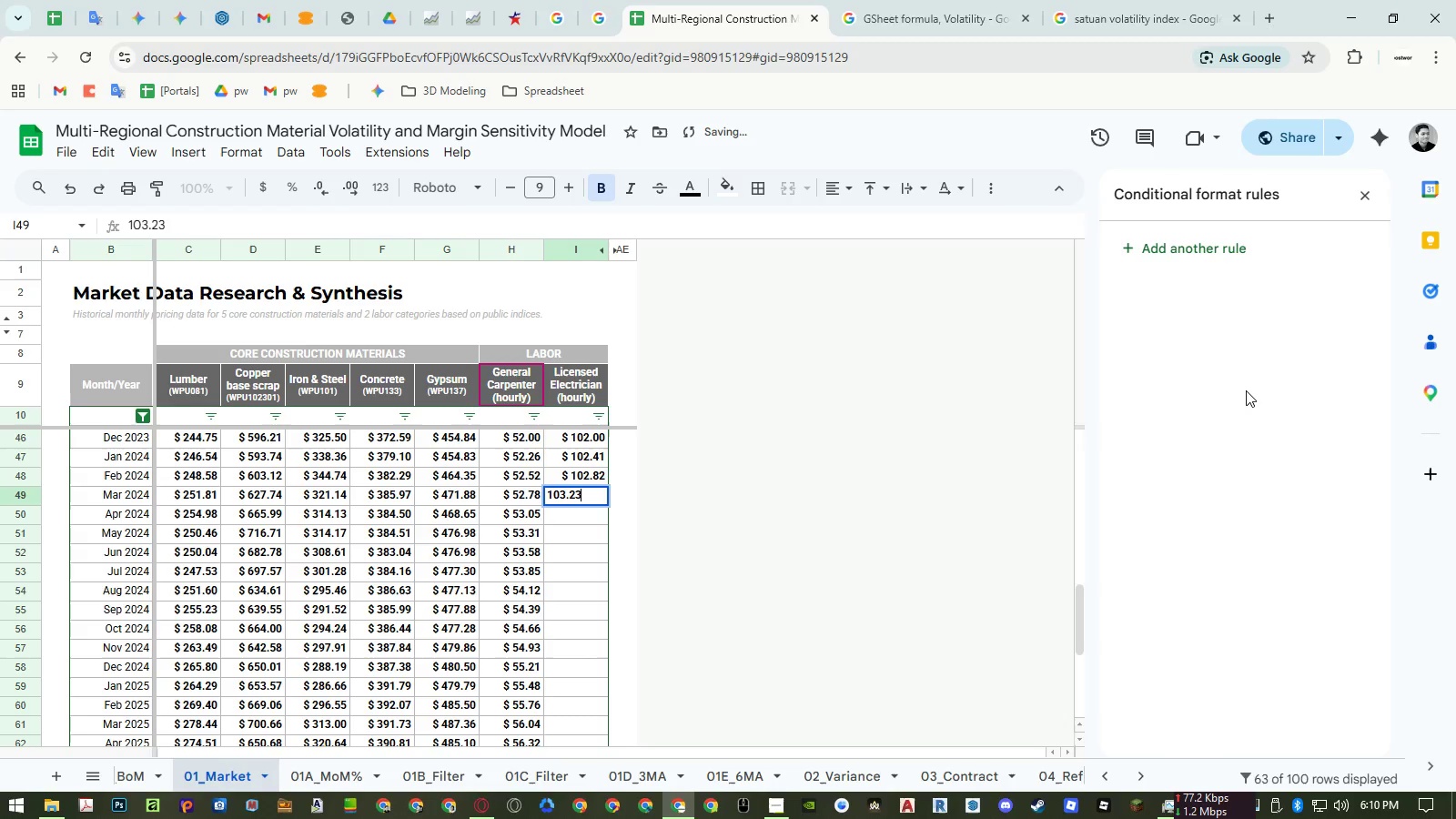 
key(Numpad8)
 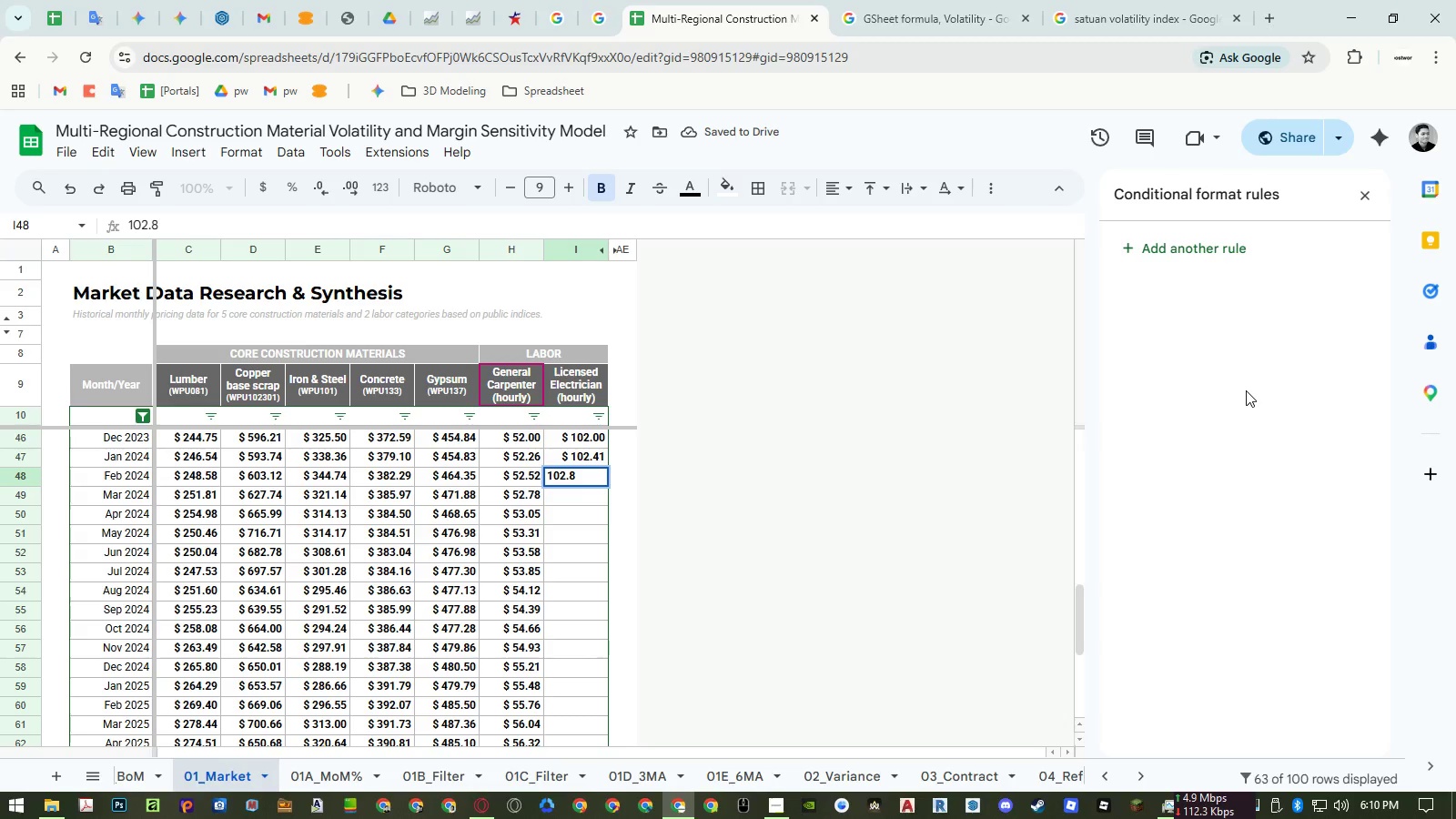 
key(Numpad2)
 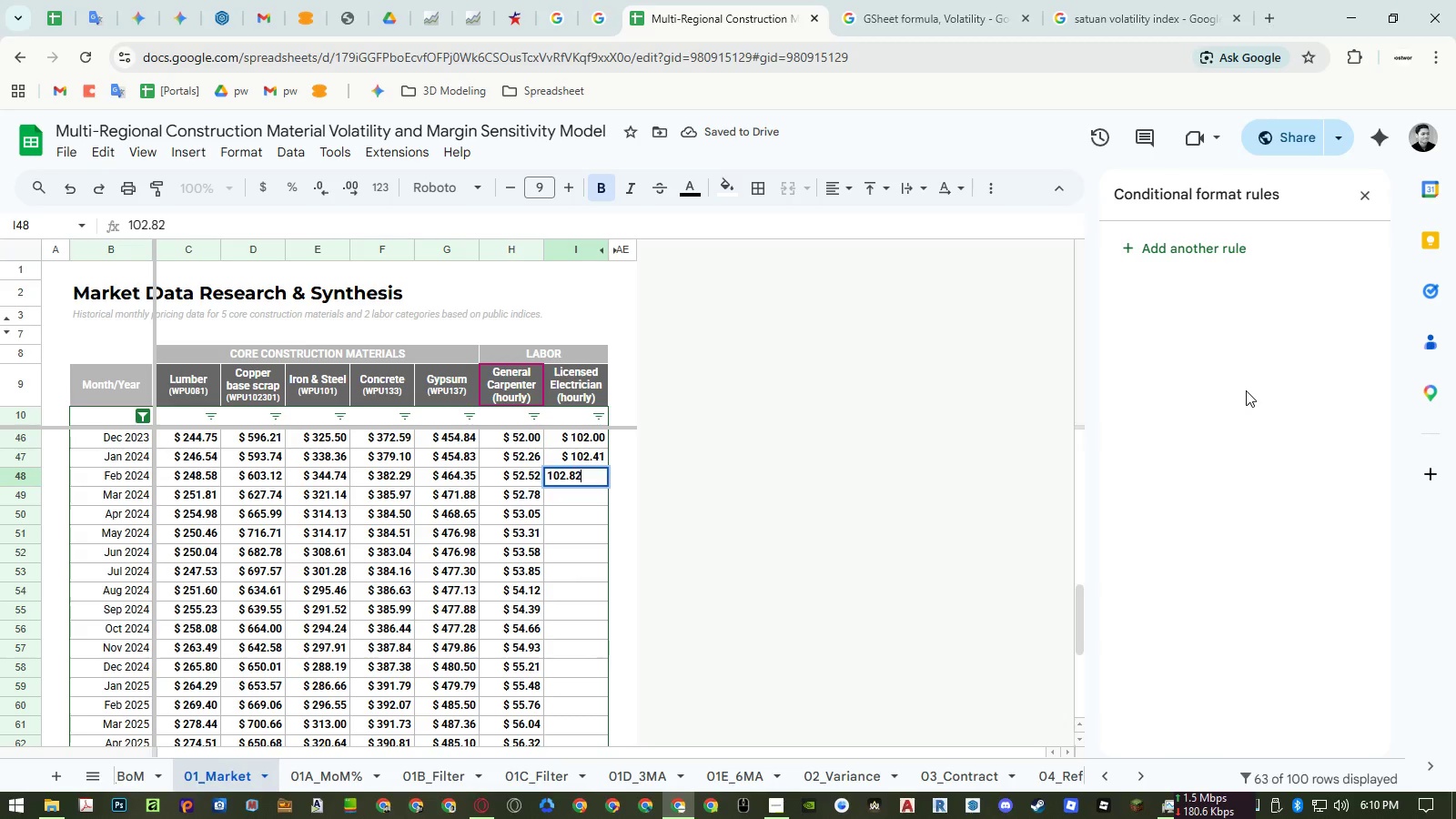 
key(NumpadEnter)
 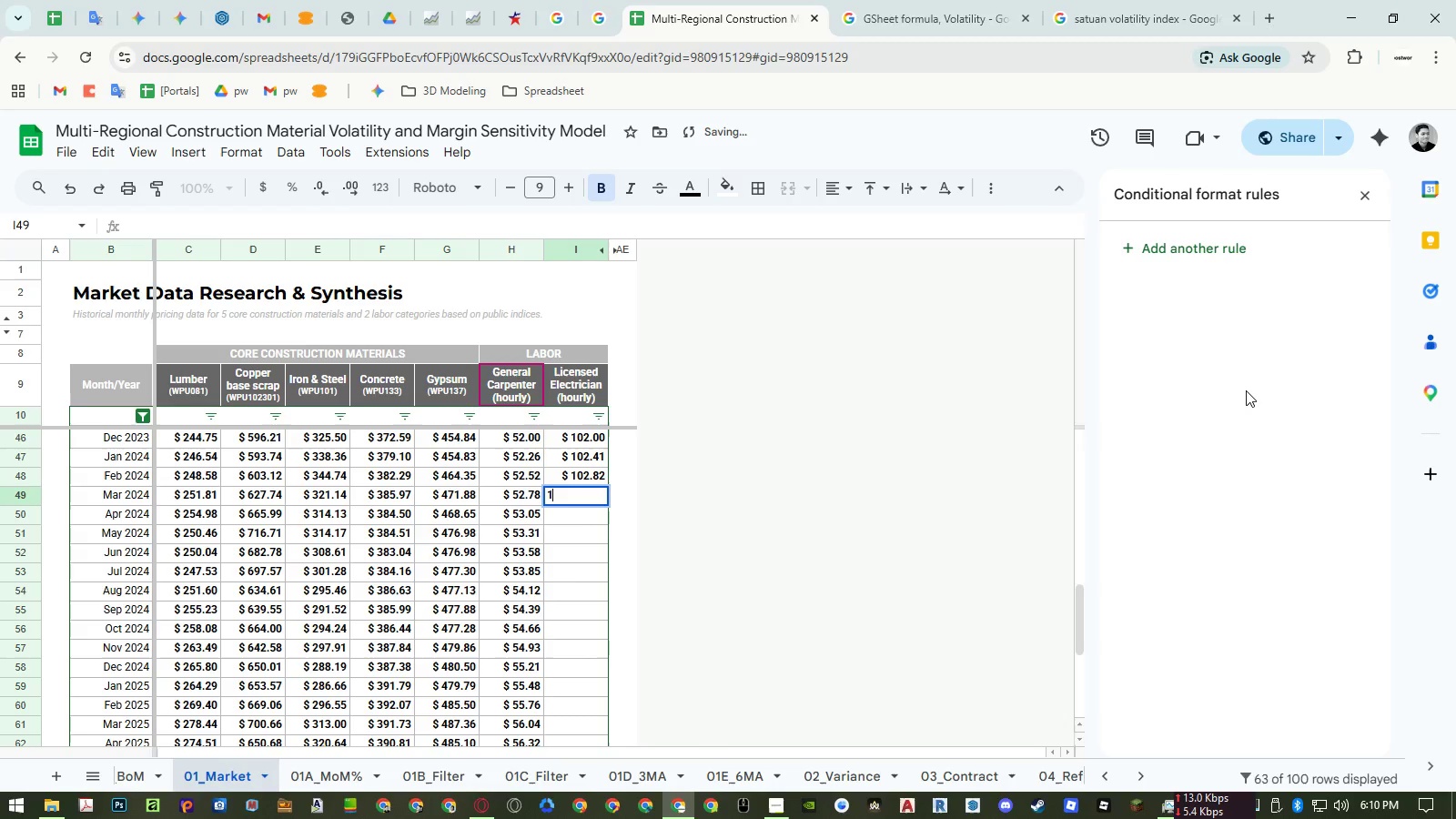 
key(Numpad1)
 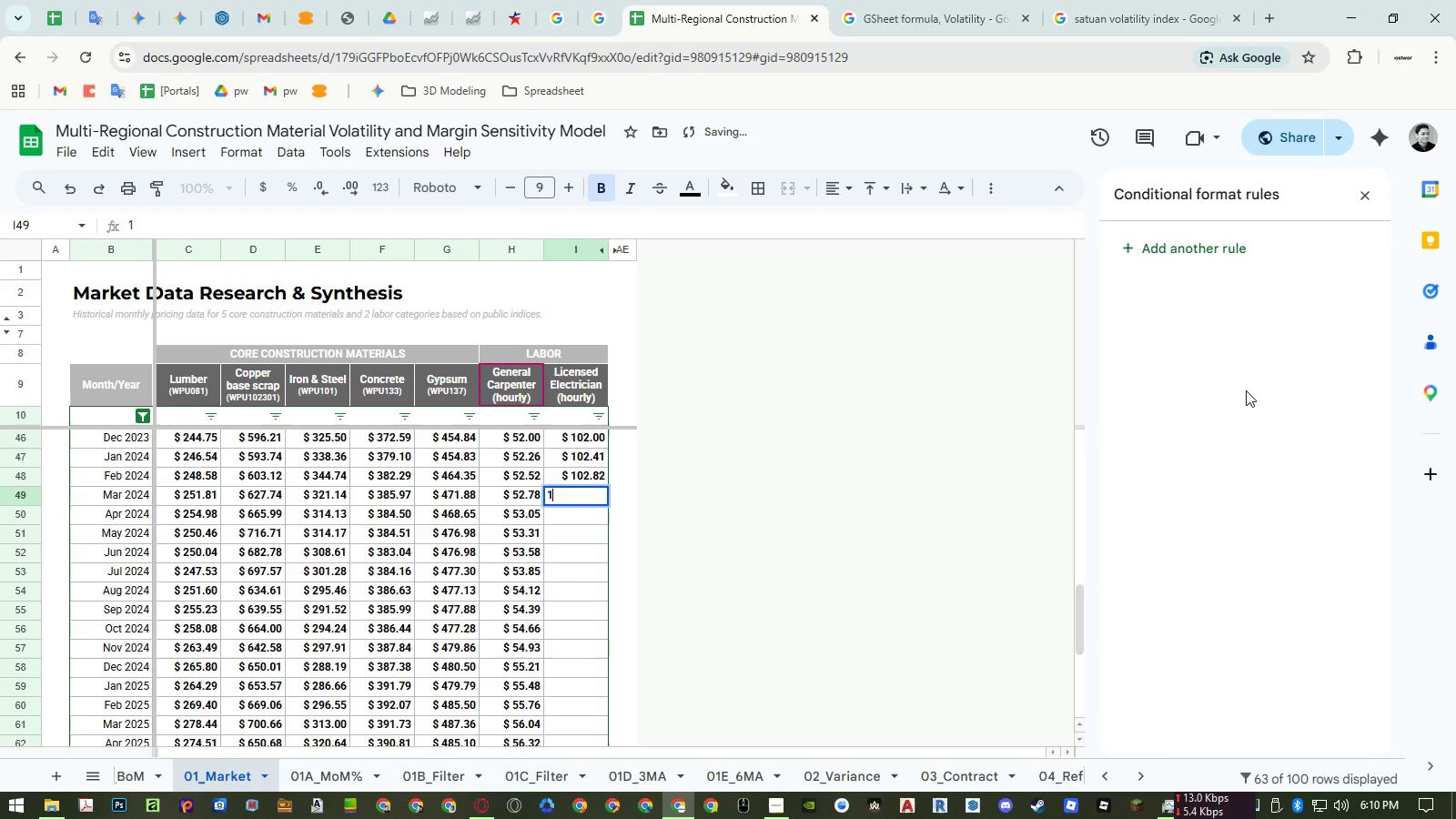 
key(Numpad0)
 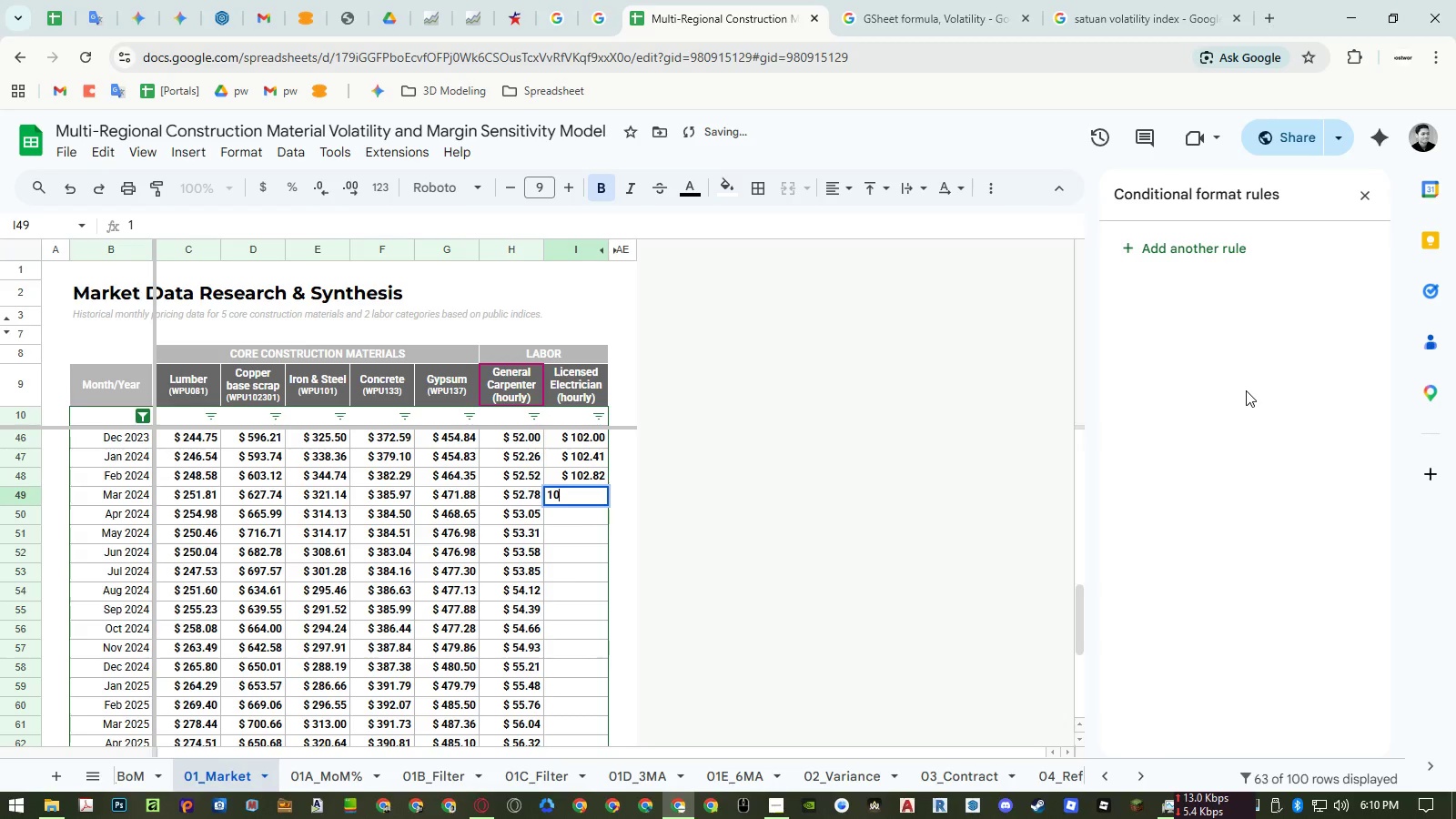 
key(Numpad3)
 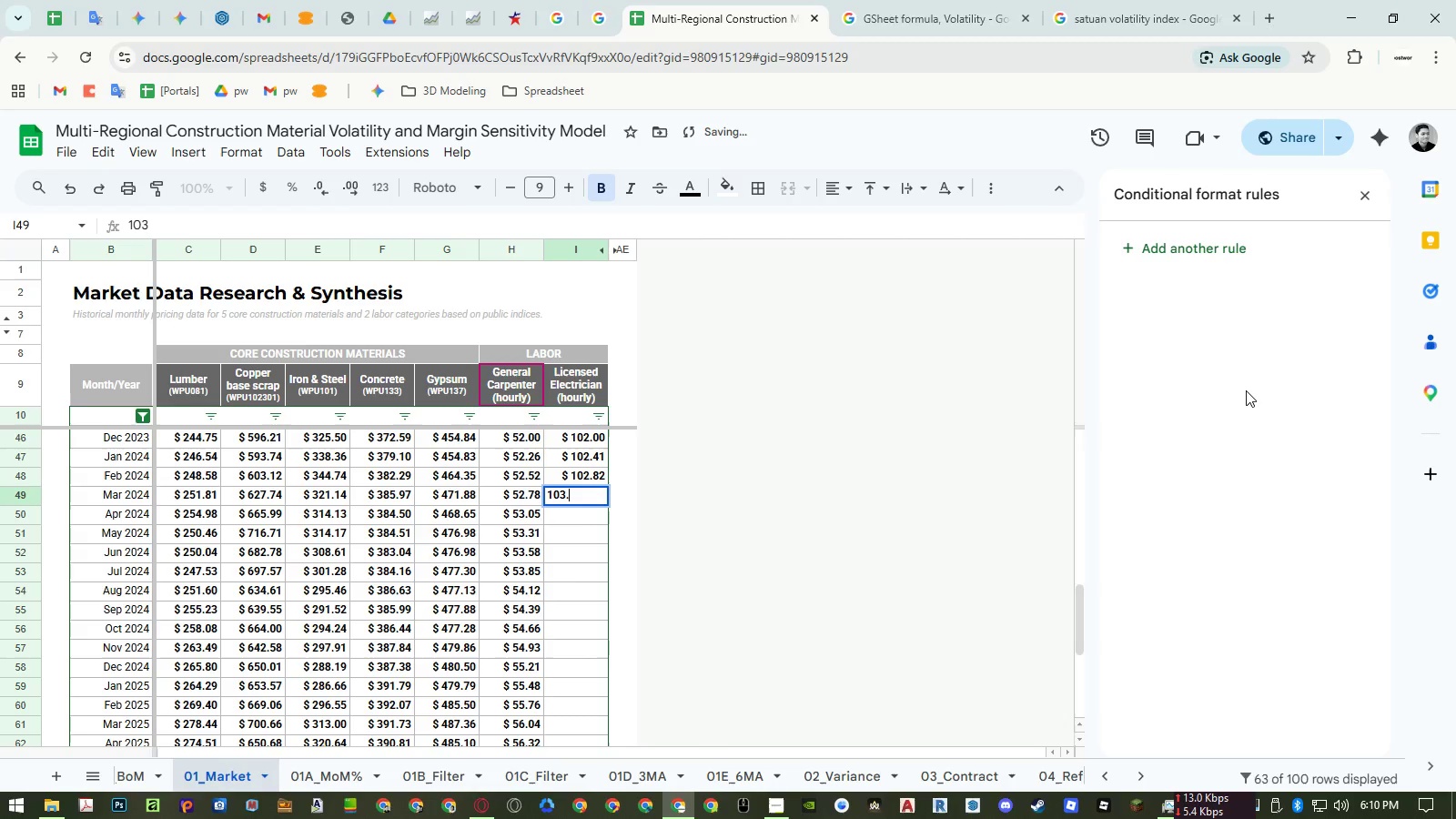 
key(Numpad2)
 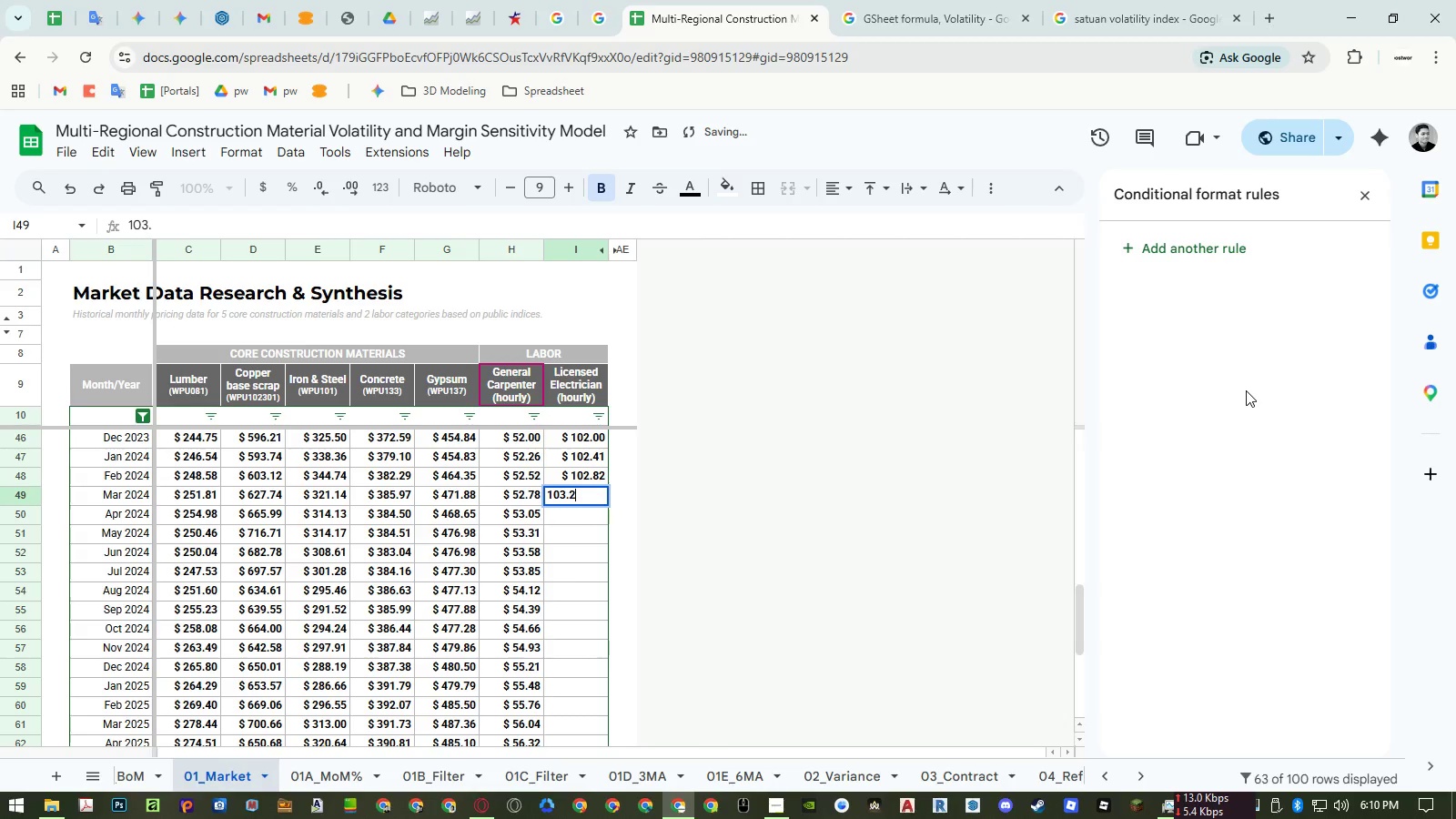 
key(Numpad3)
 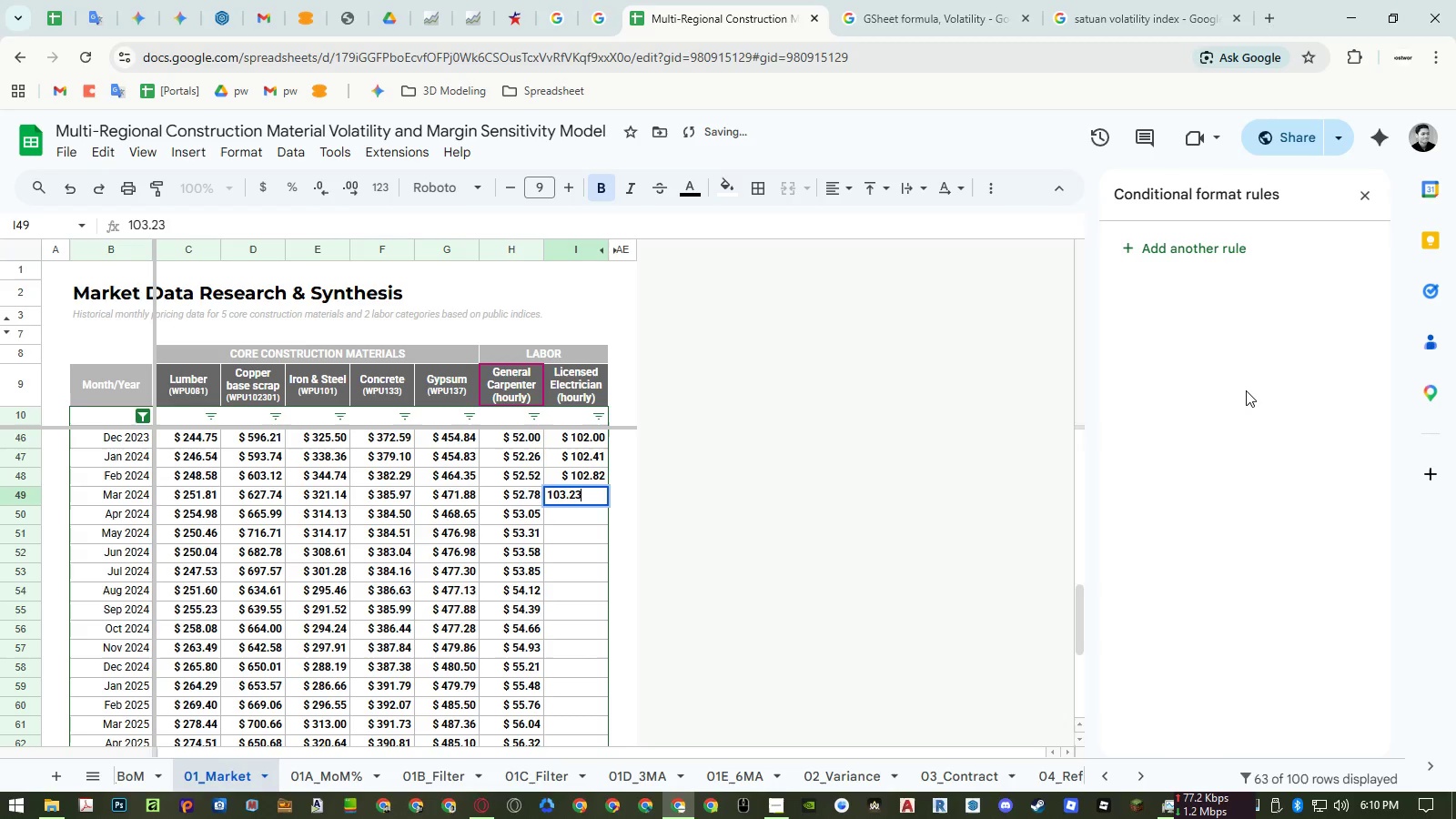 
key(NumpadEnter)
 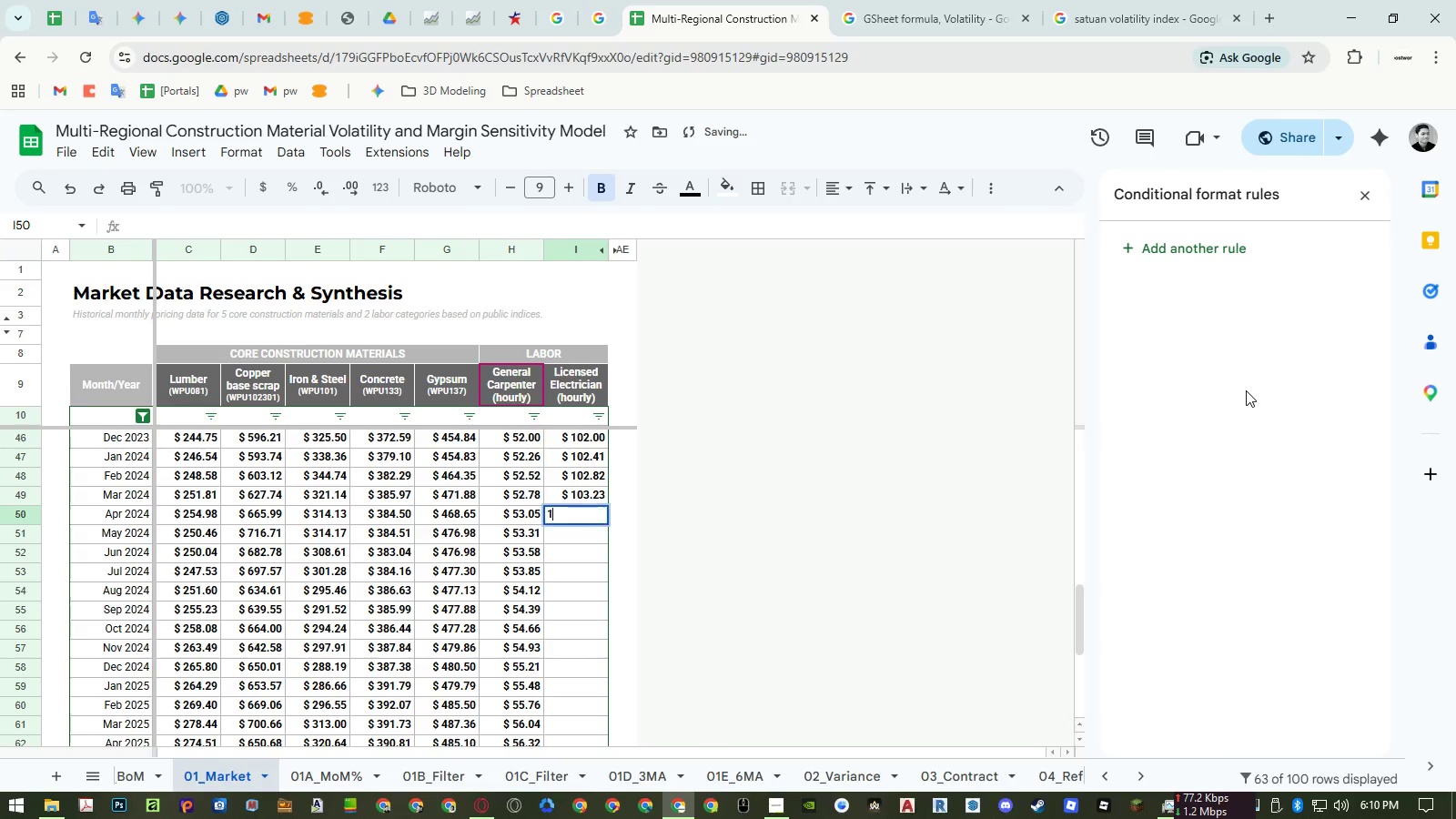 
key(Numpad1)
 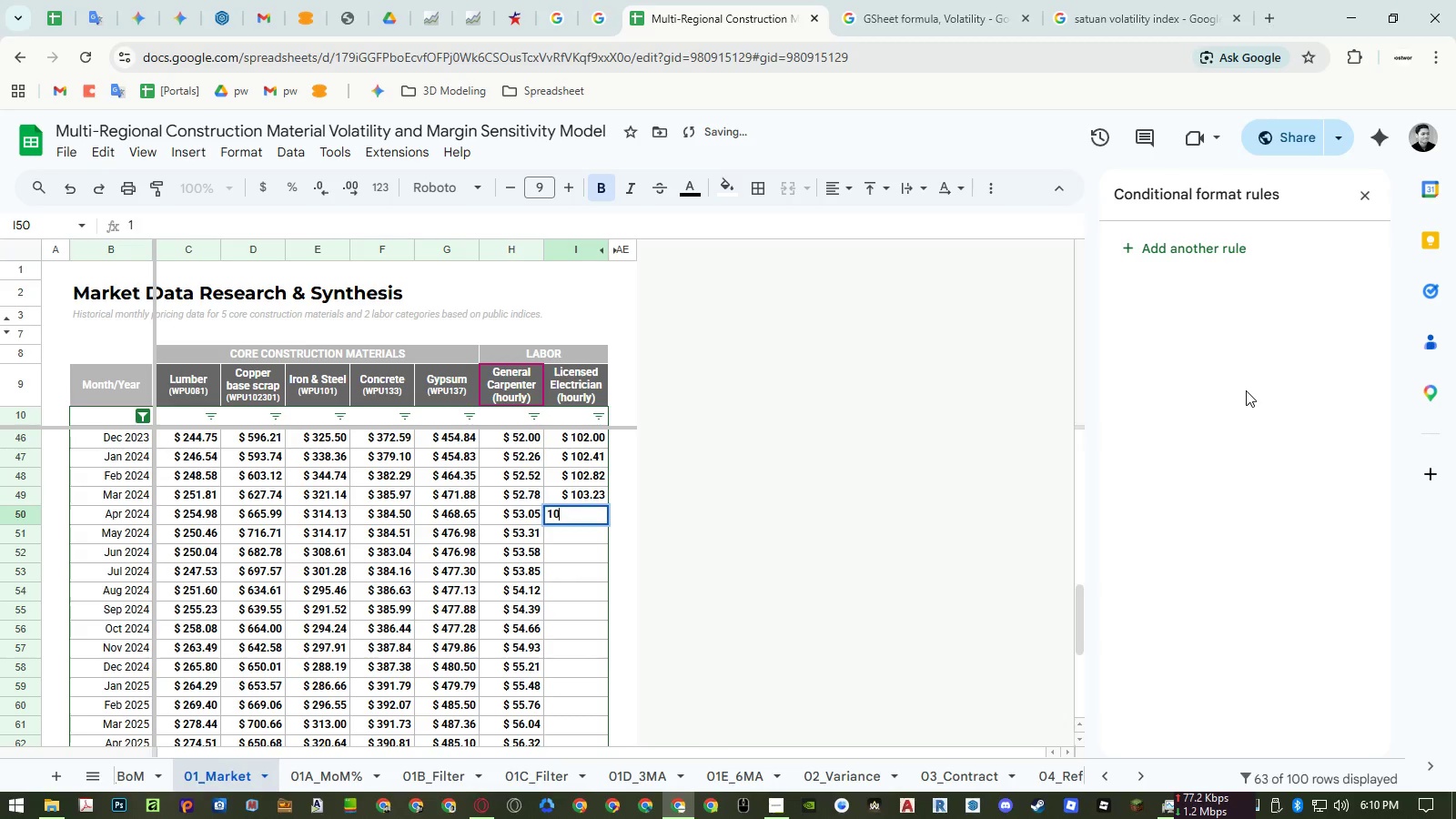 
key(Numpad0)
 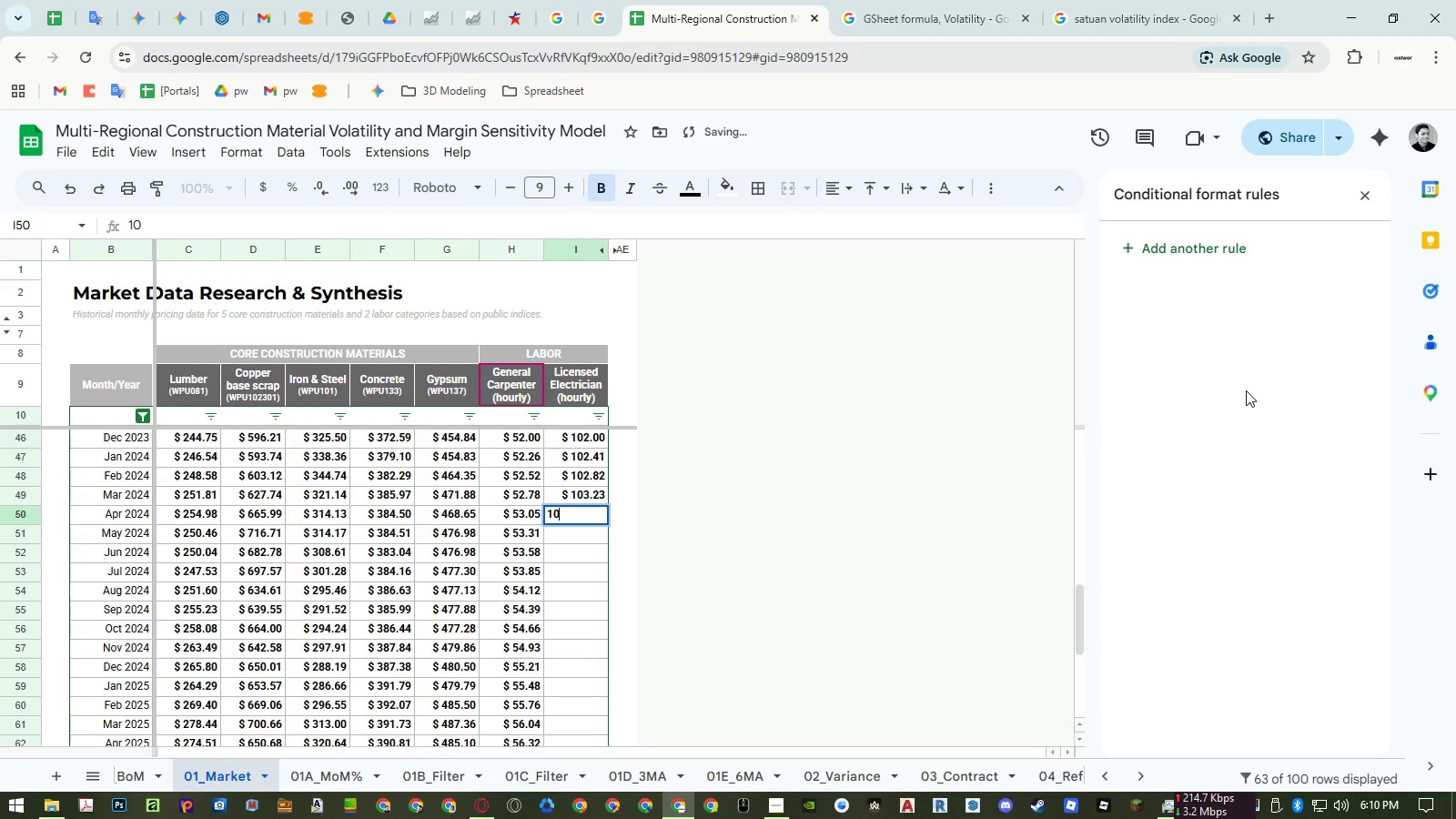 
key(Numpad3)
 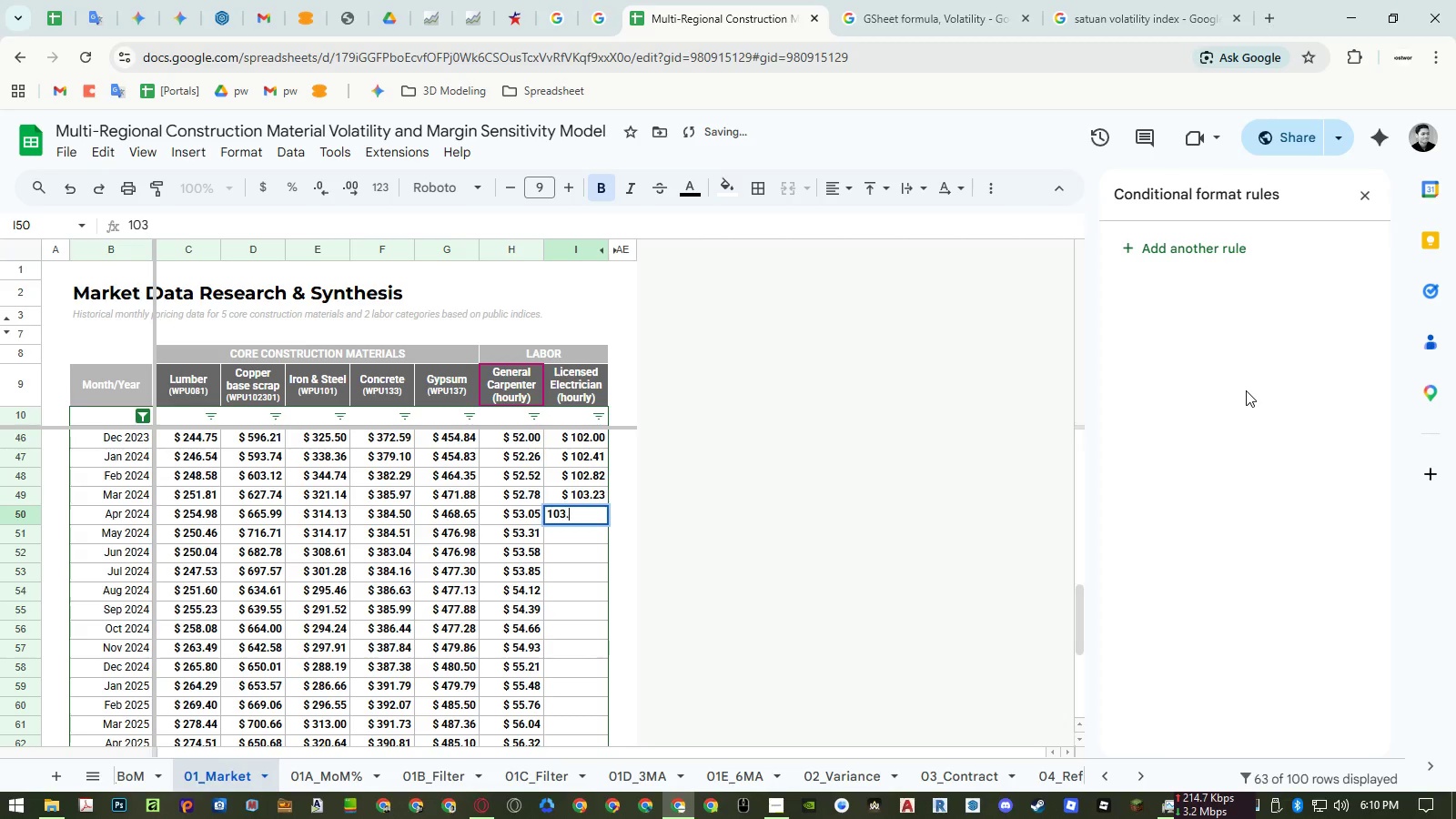 
key(NumpadDecimal)
 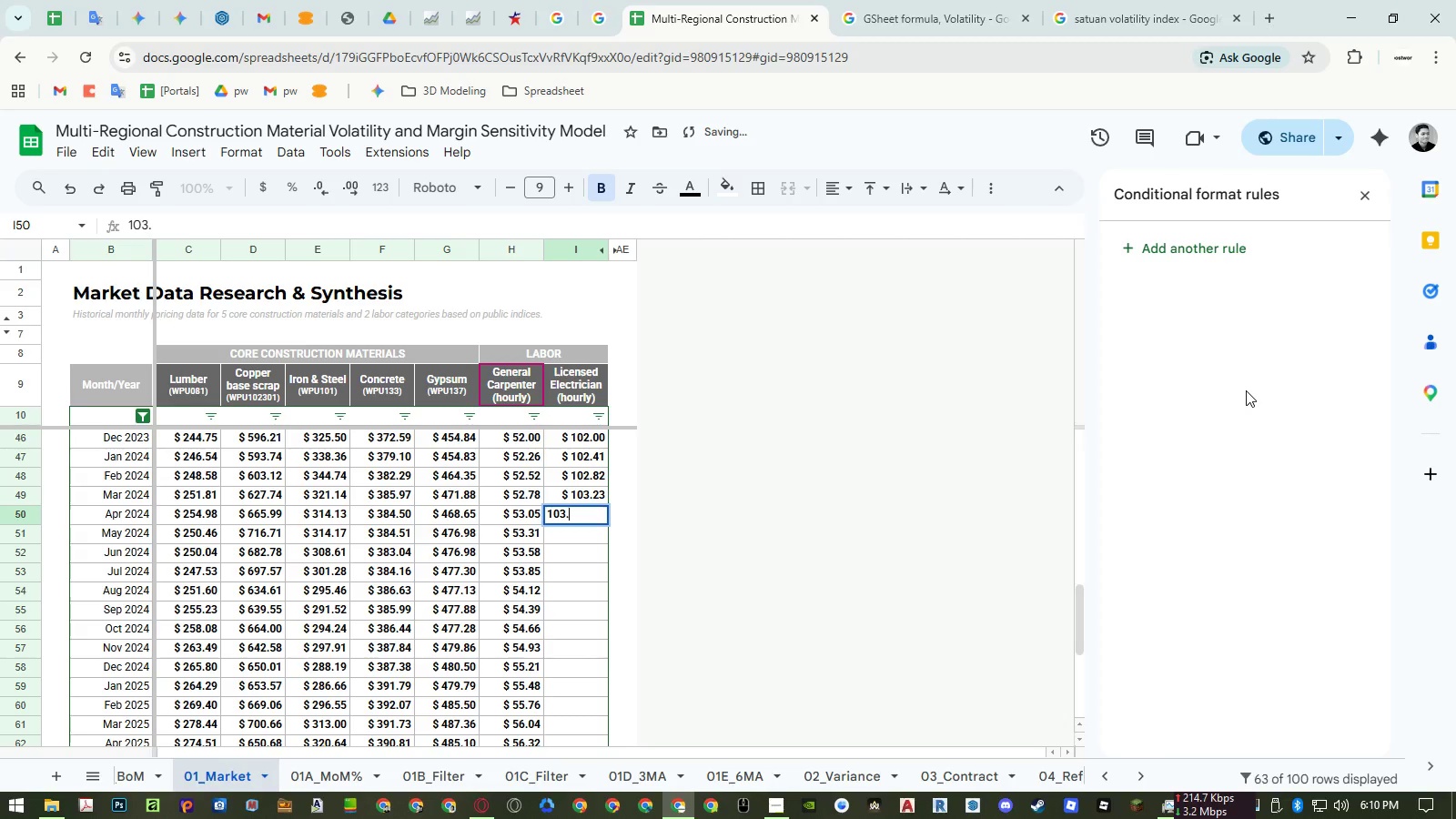 
key(Numpad6)
 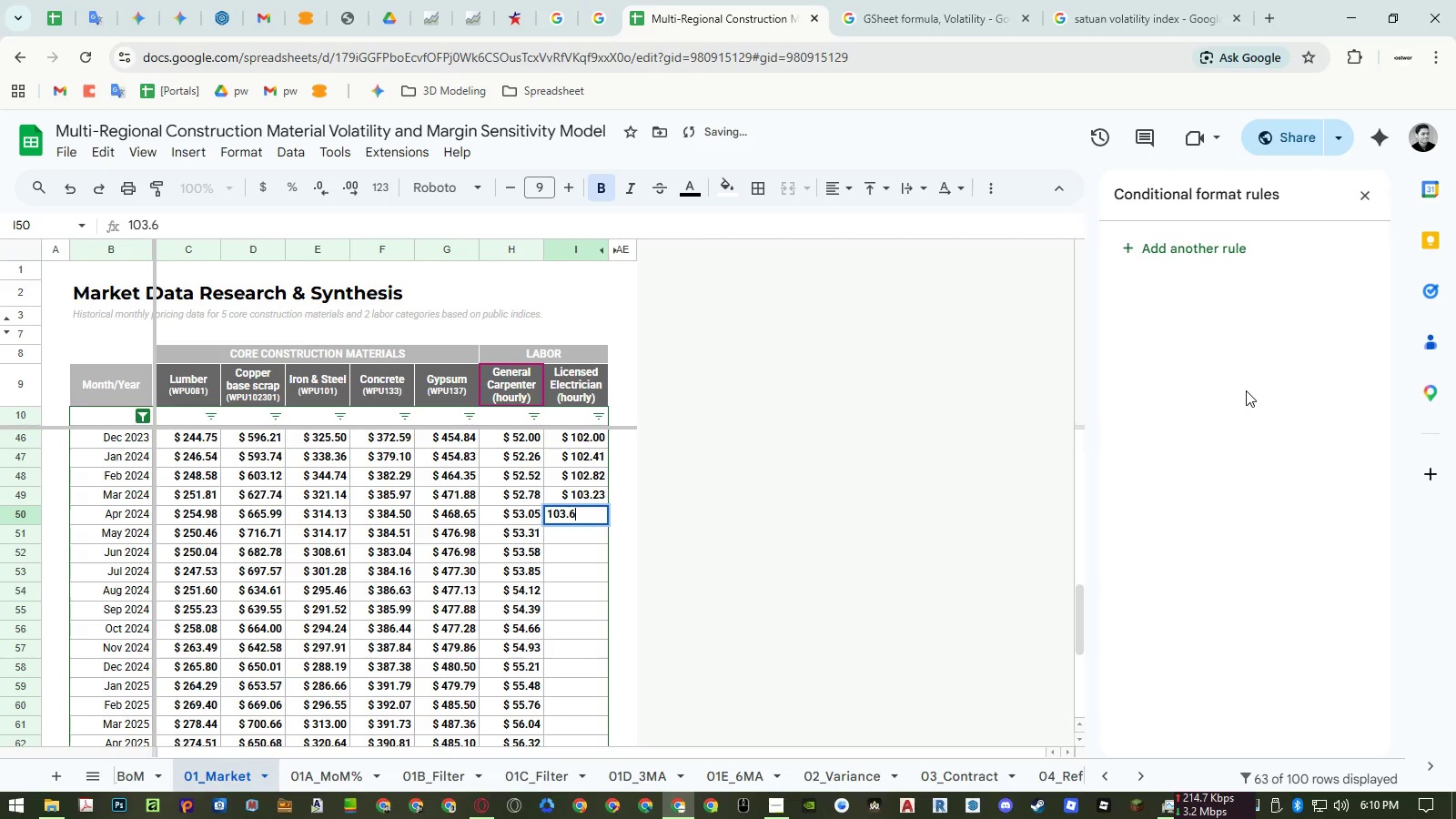 
key(Numpad5)
 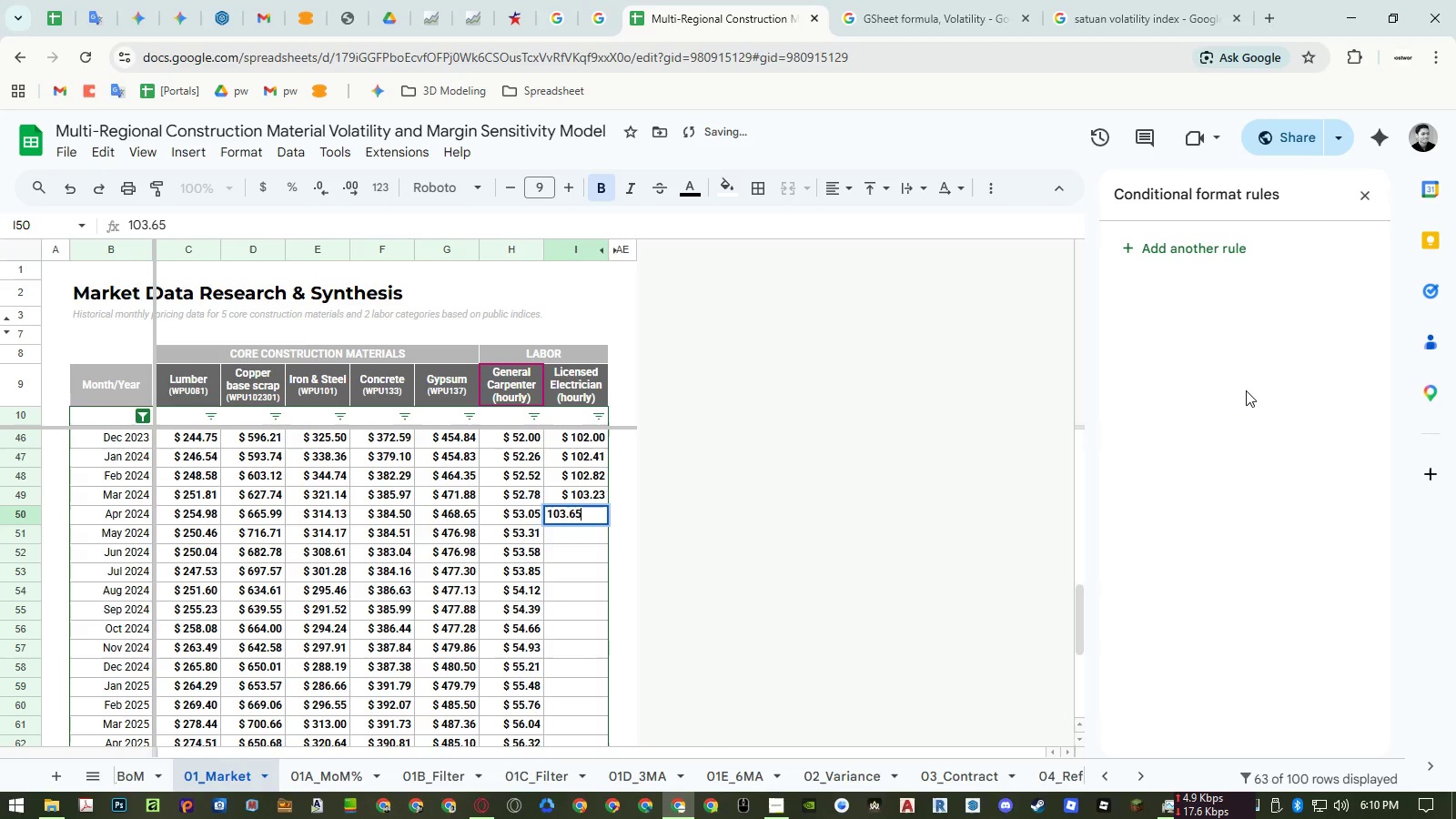 
key(NumpadEnter)
 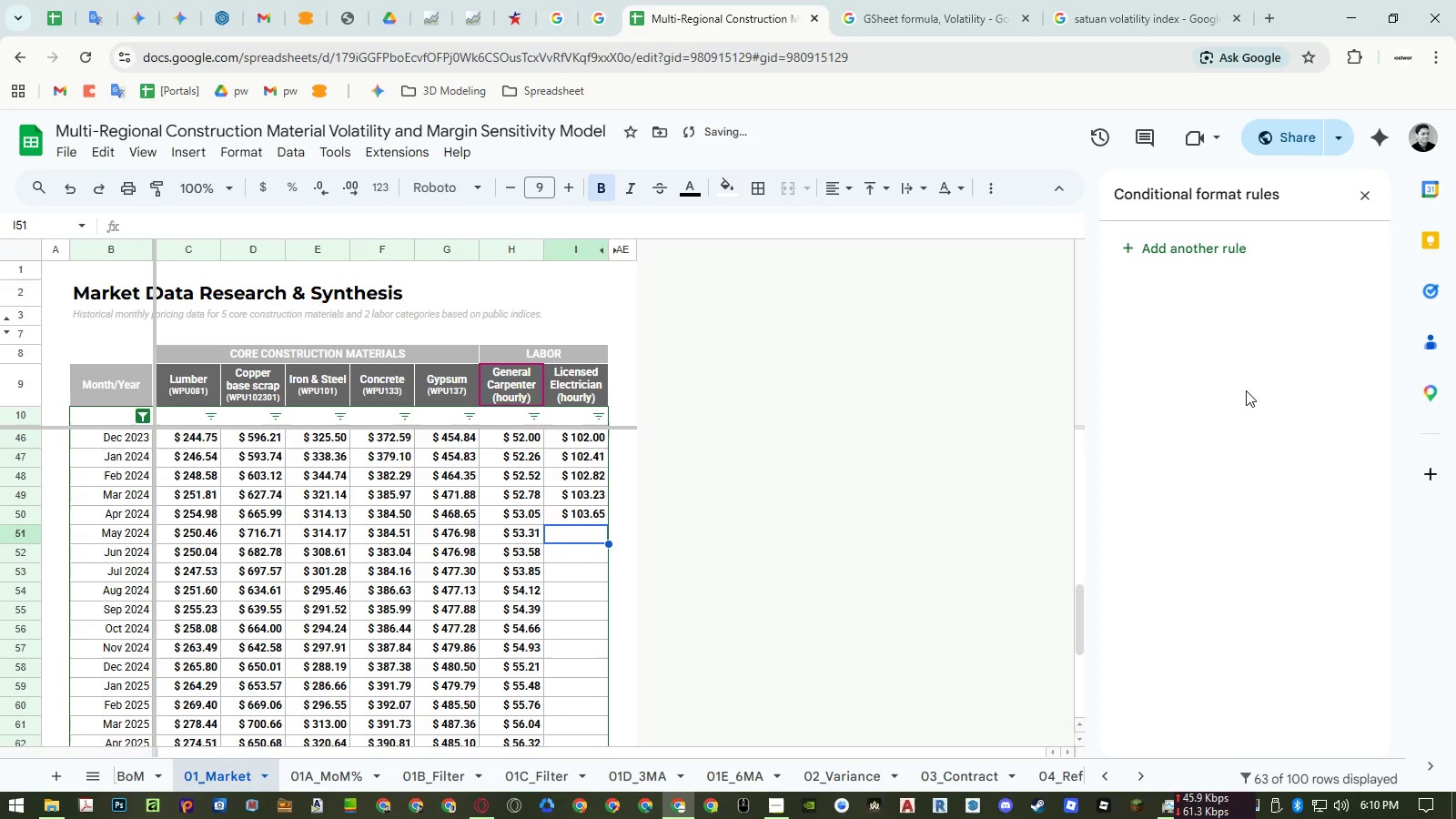 
key(Numpad1)
 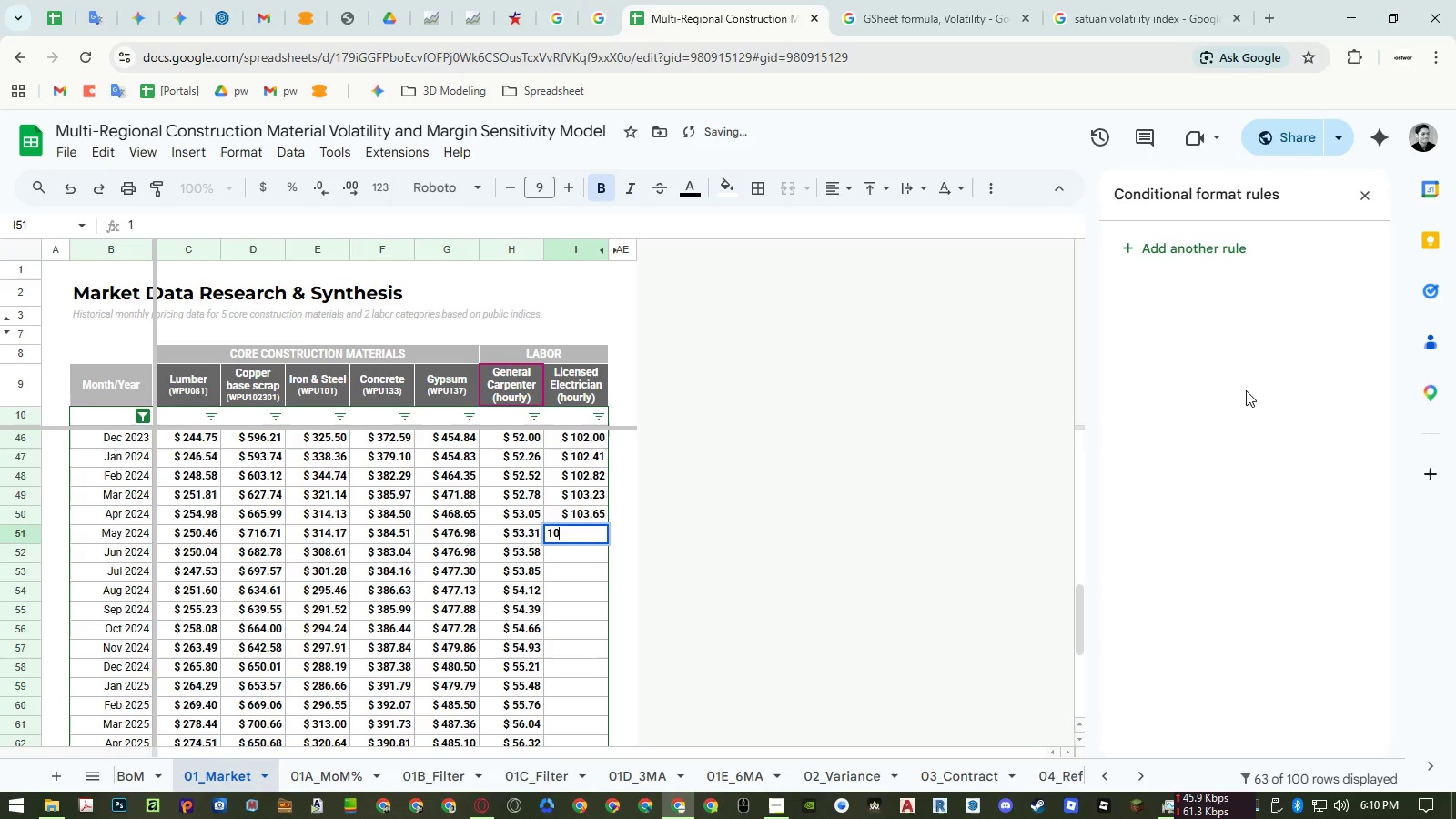 
key(Numpad0)
 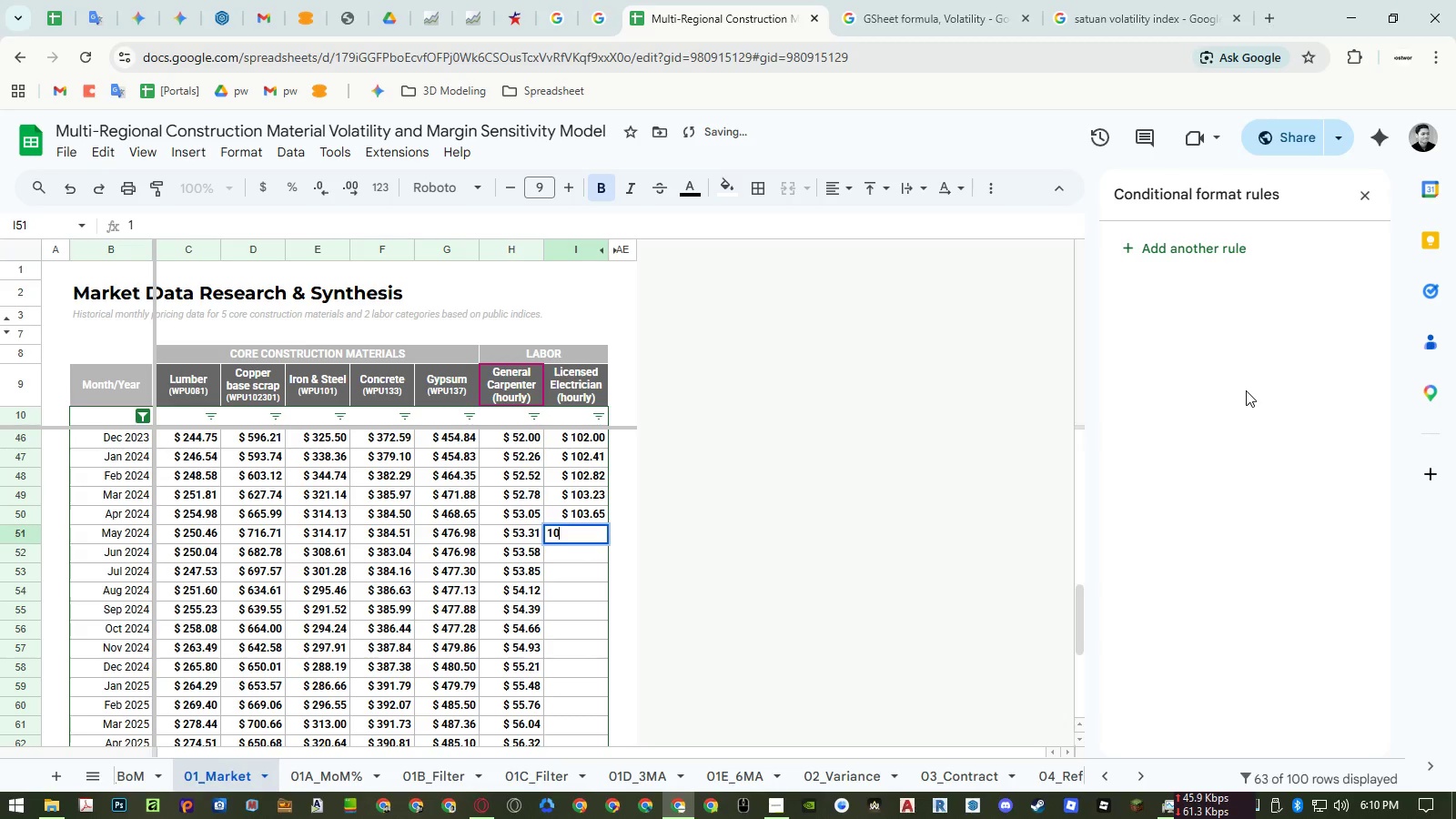 
key(Numpad4)
 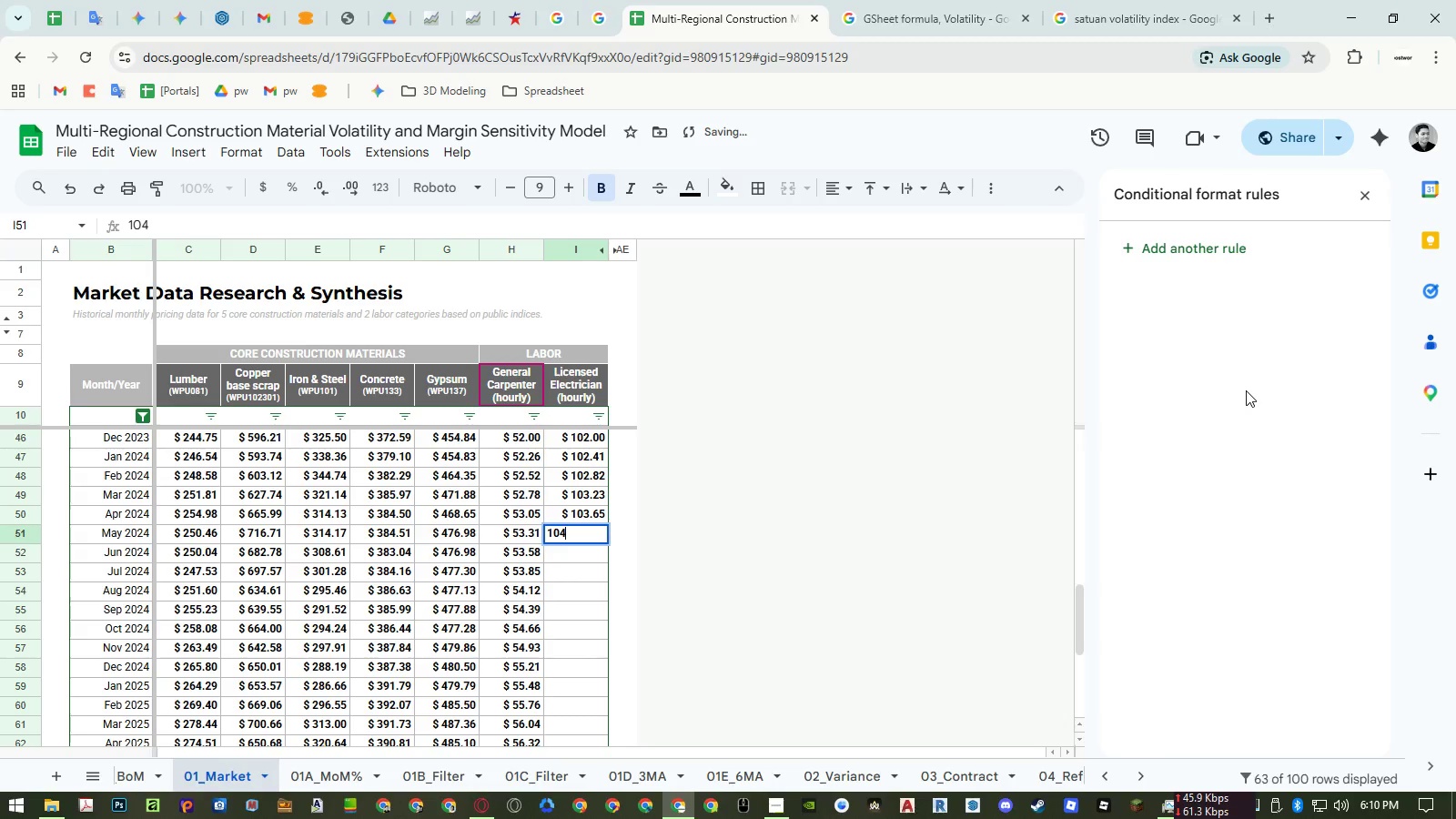 
key(NumpadDecimal)
 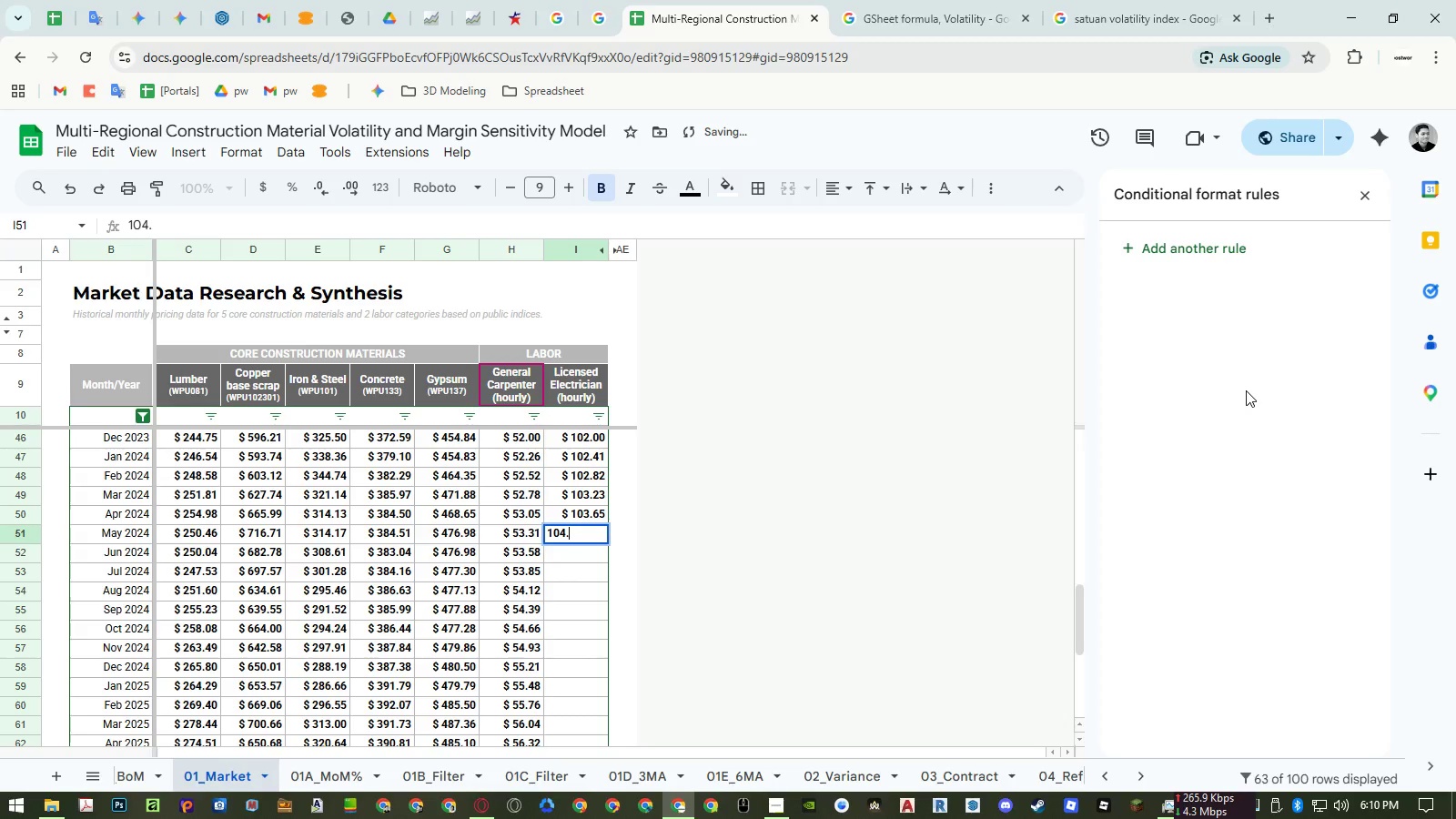 
key(Numpad0)
 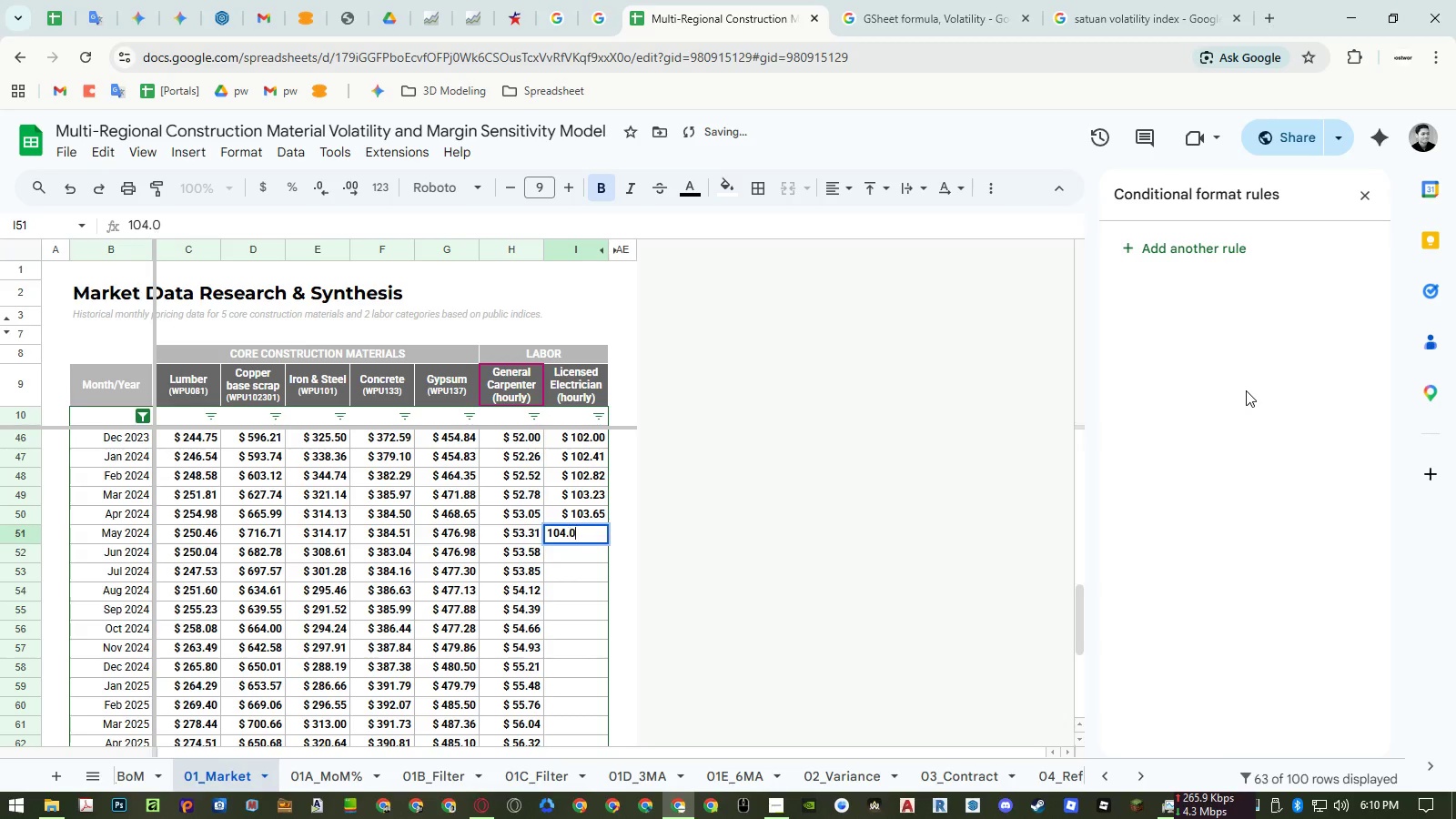 
key(Numpad6)
 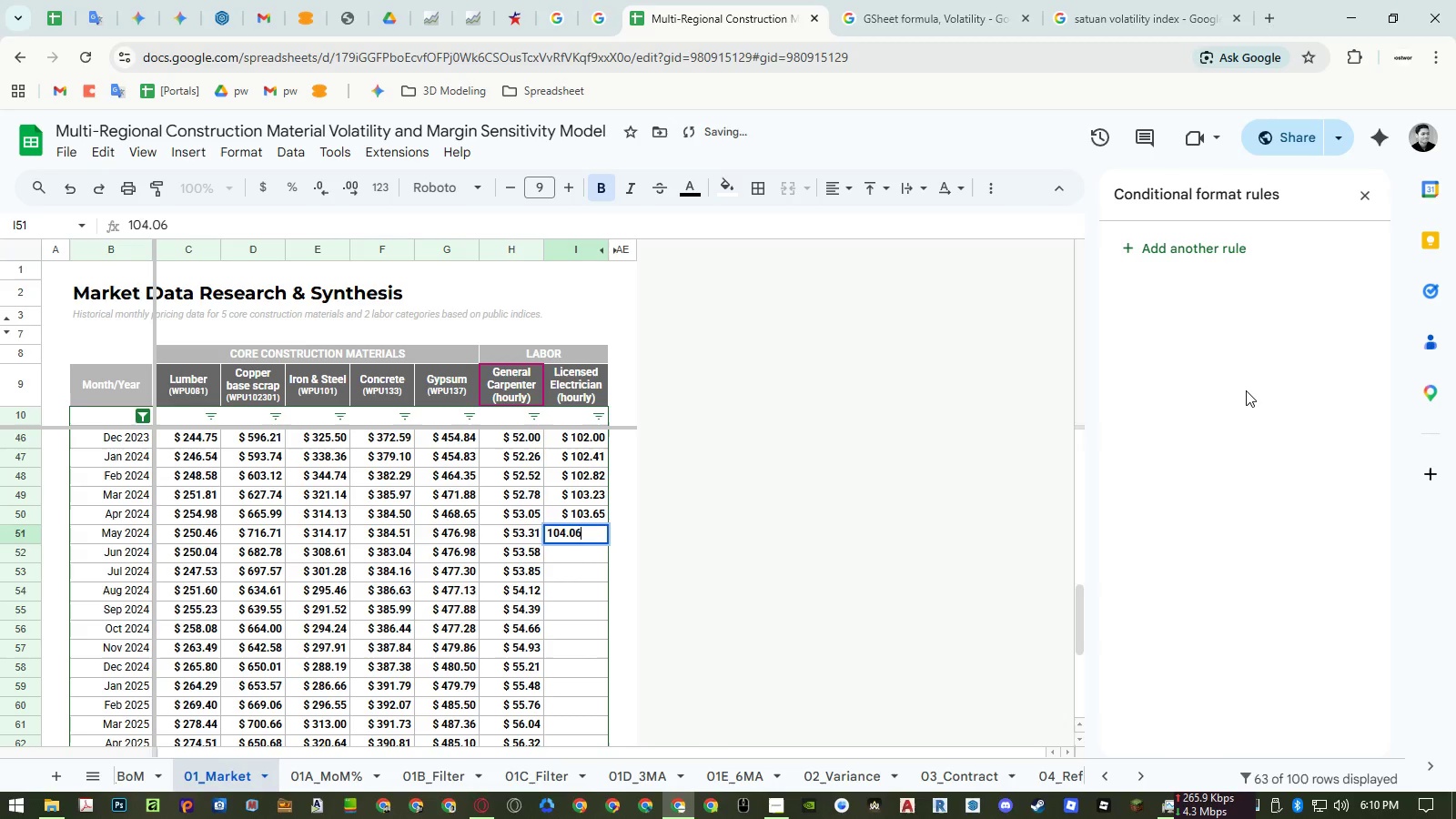 
key(NumpadEnter)
 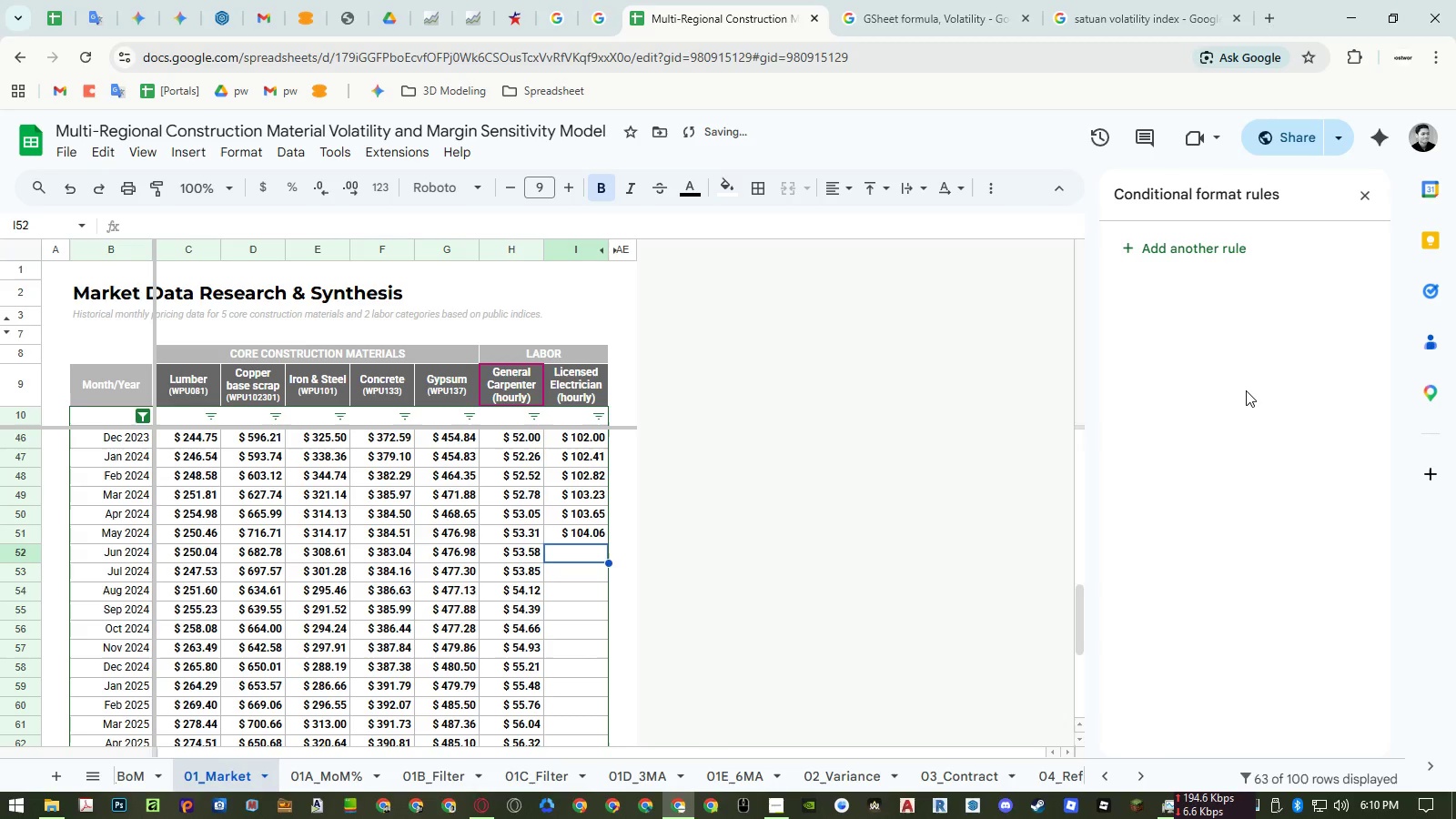 
key(Numpad1)
 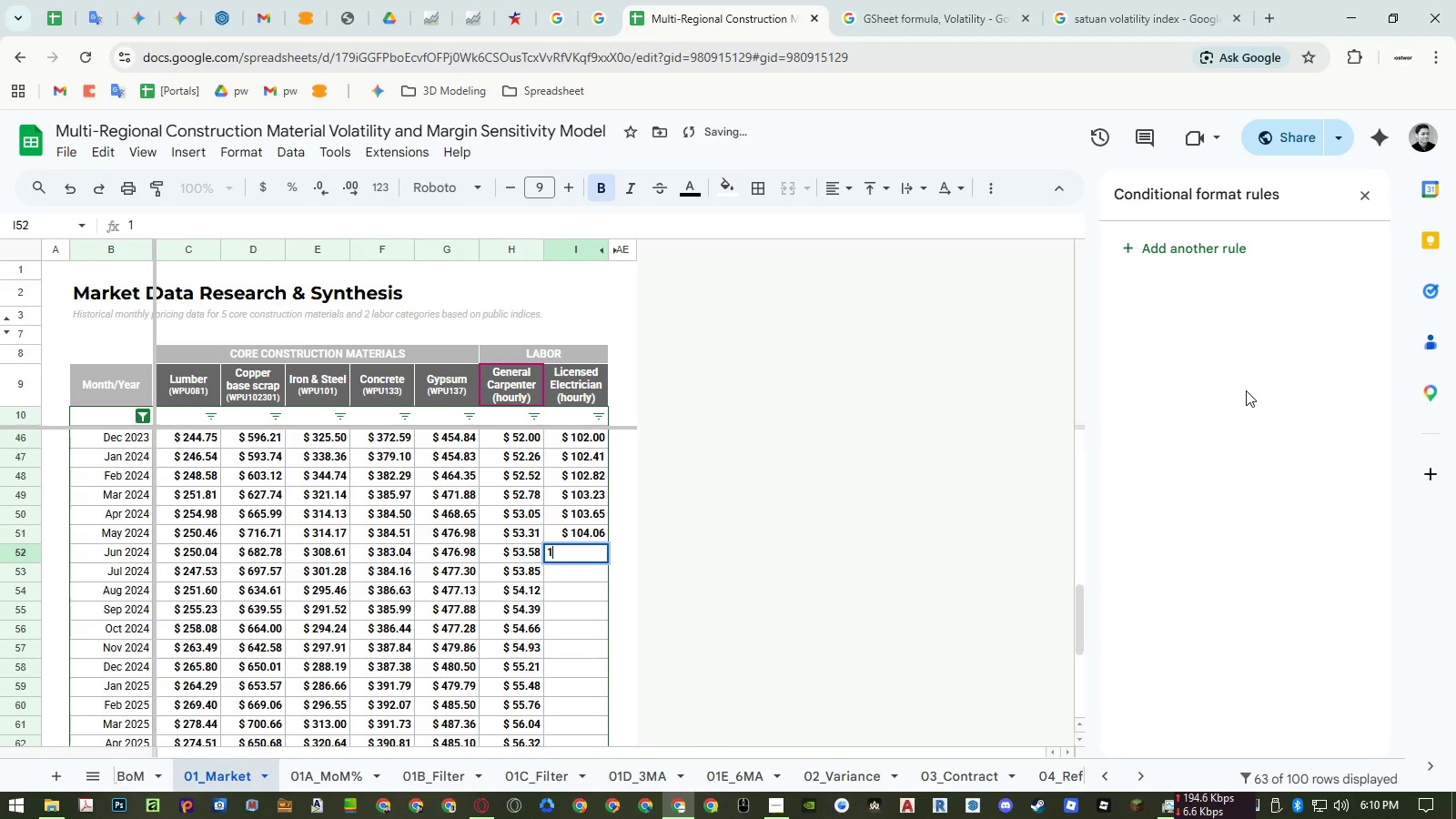 
key(Numpad0)
 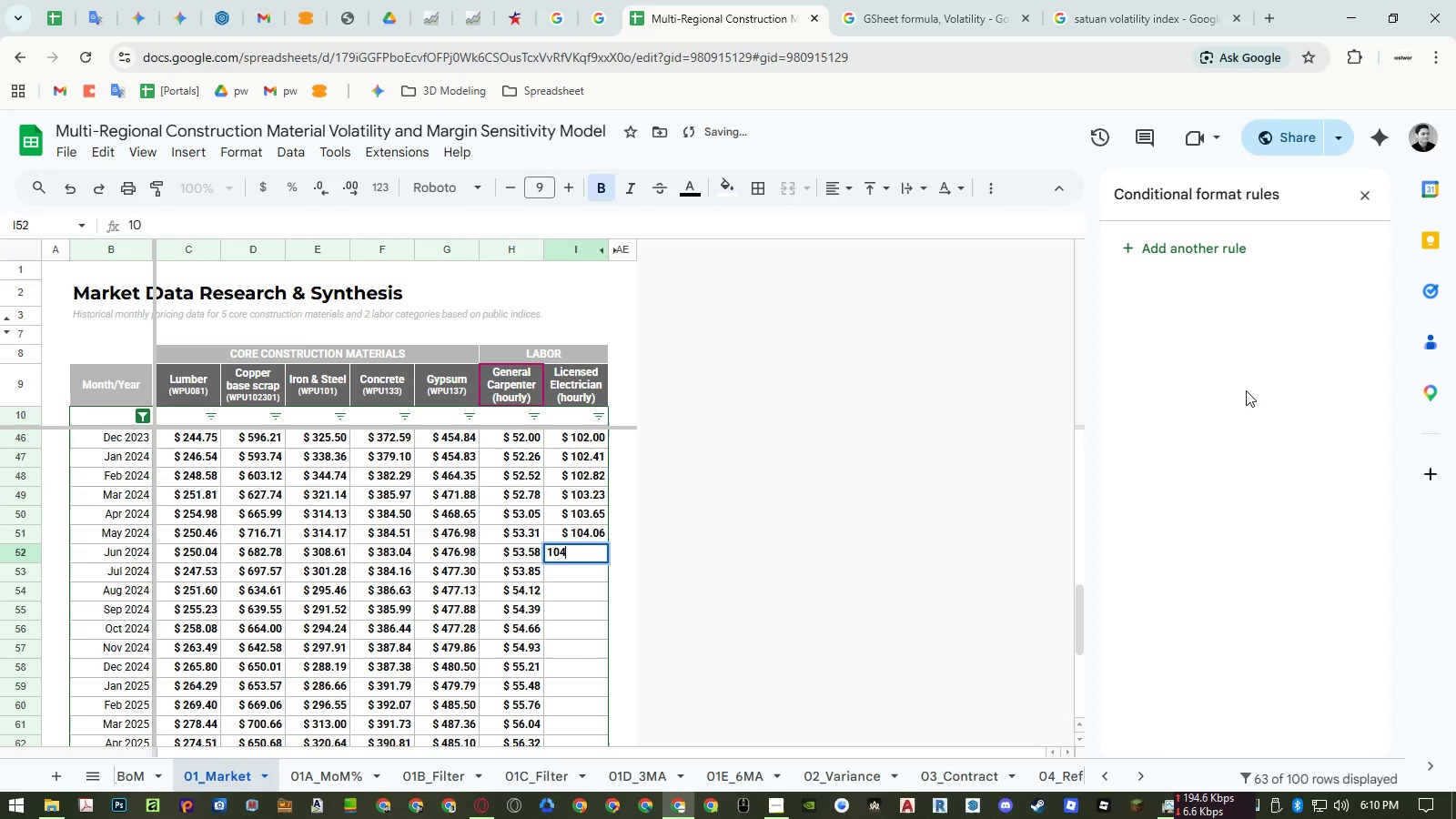 
key(Numpad4)
 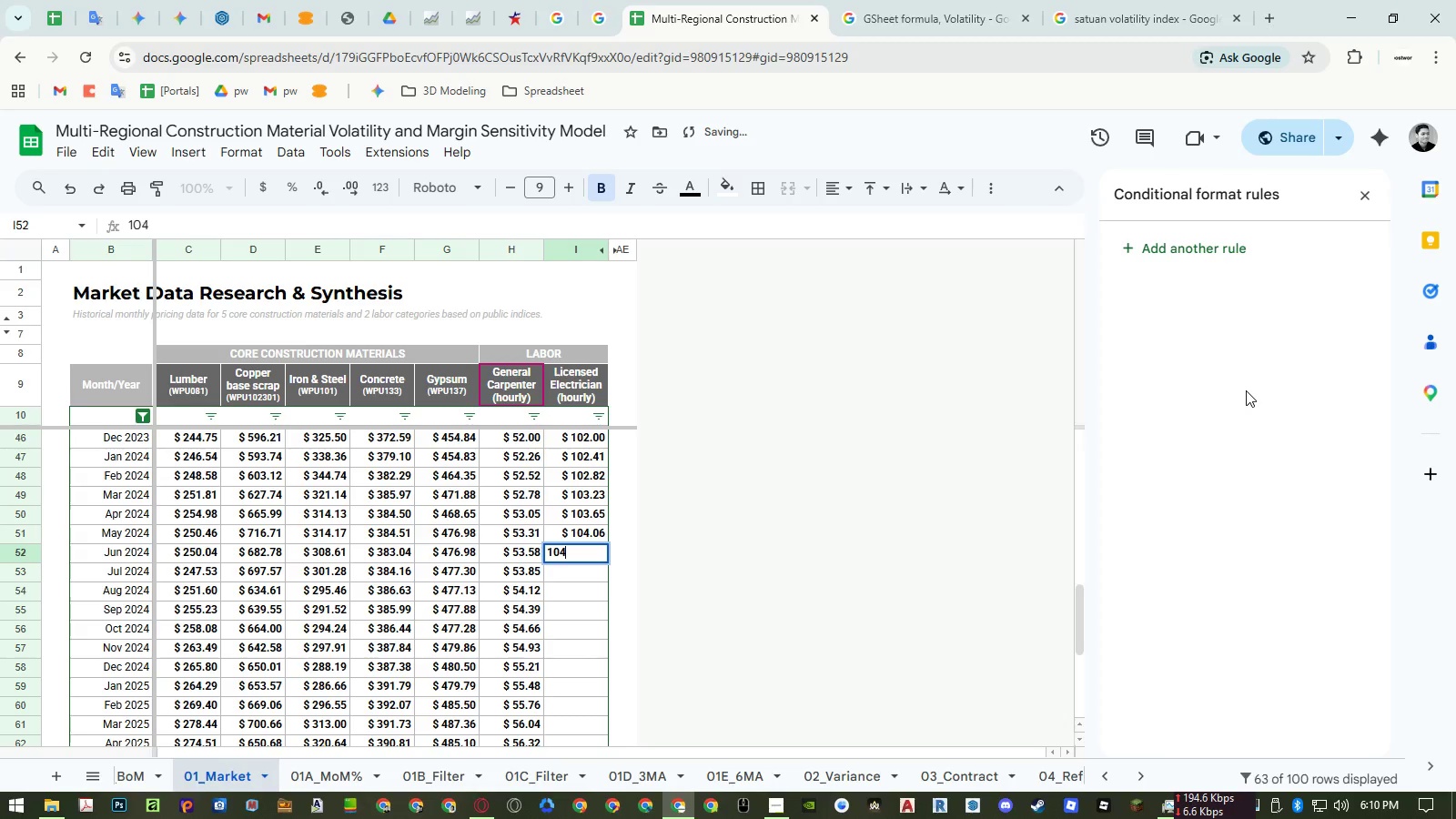 
key(NumpadEnter)
 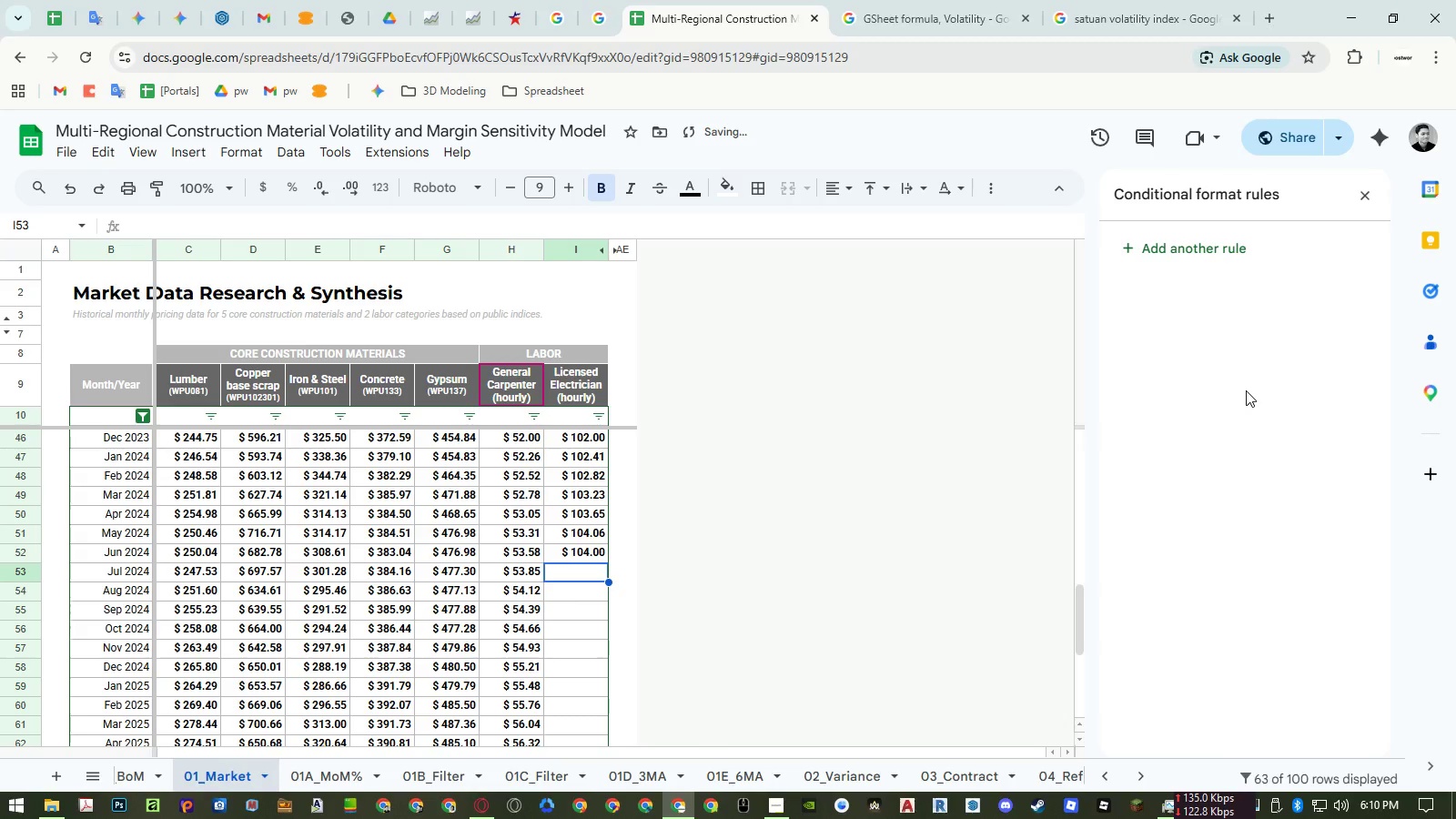 
key(ArrowUp)
 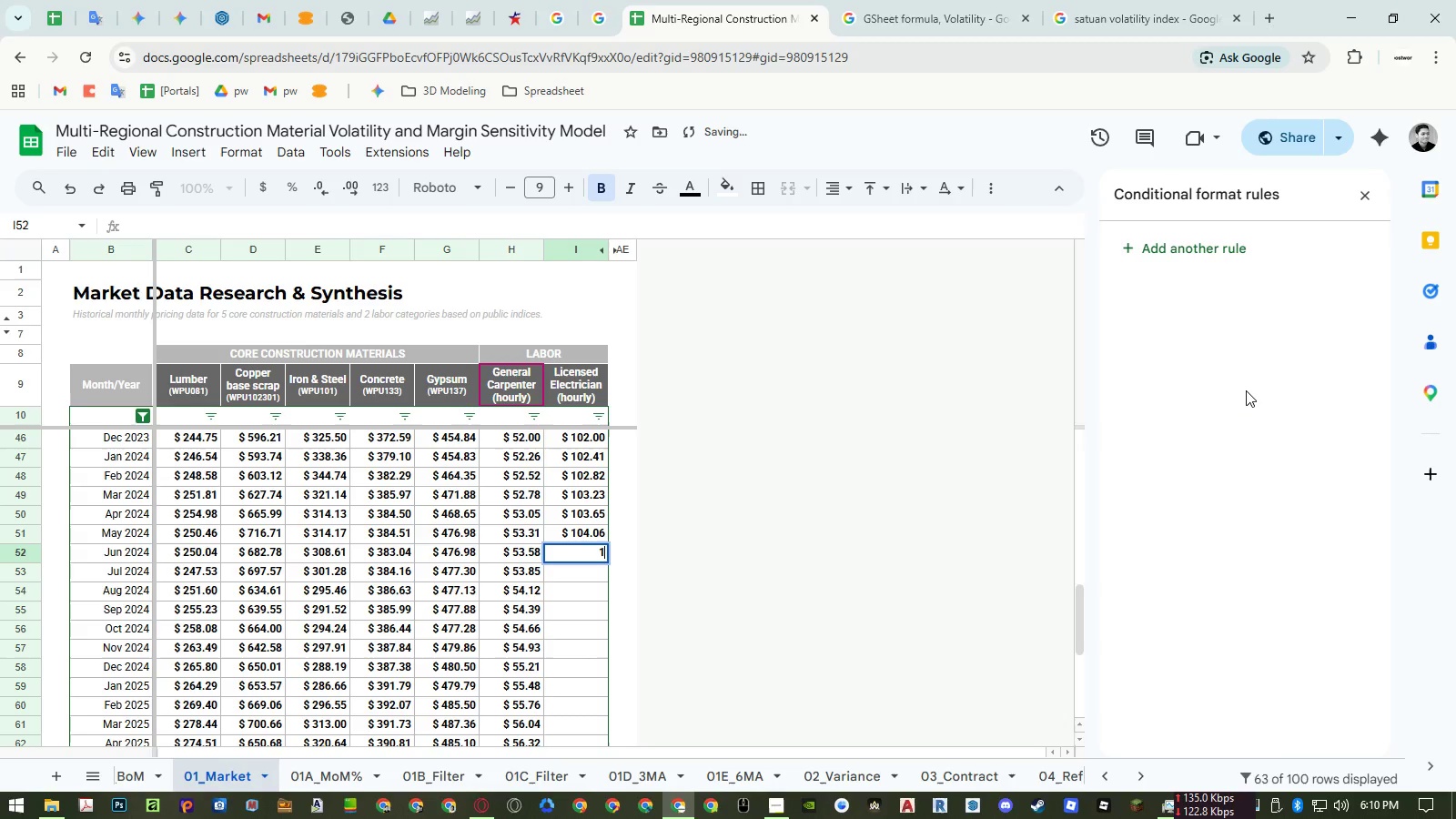 
key(Numpad1)
 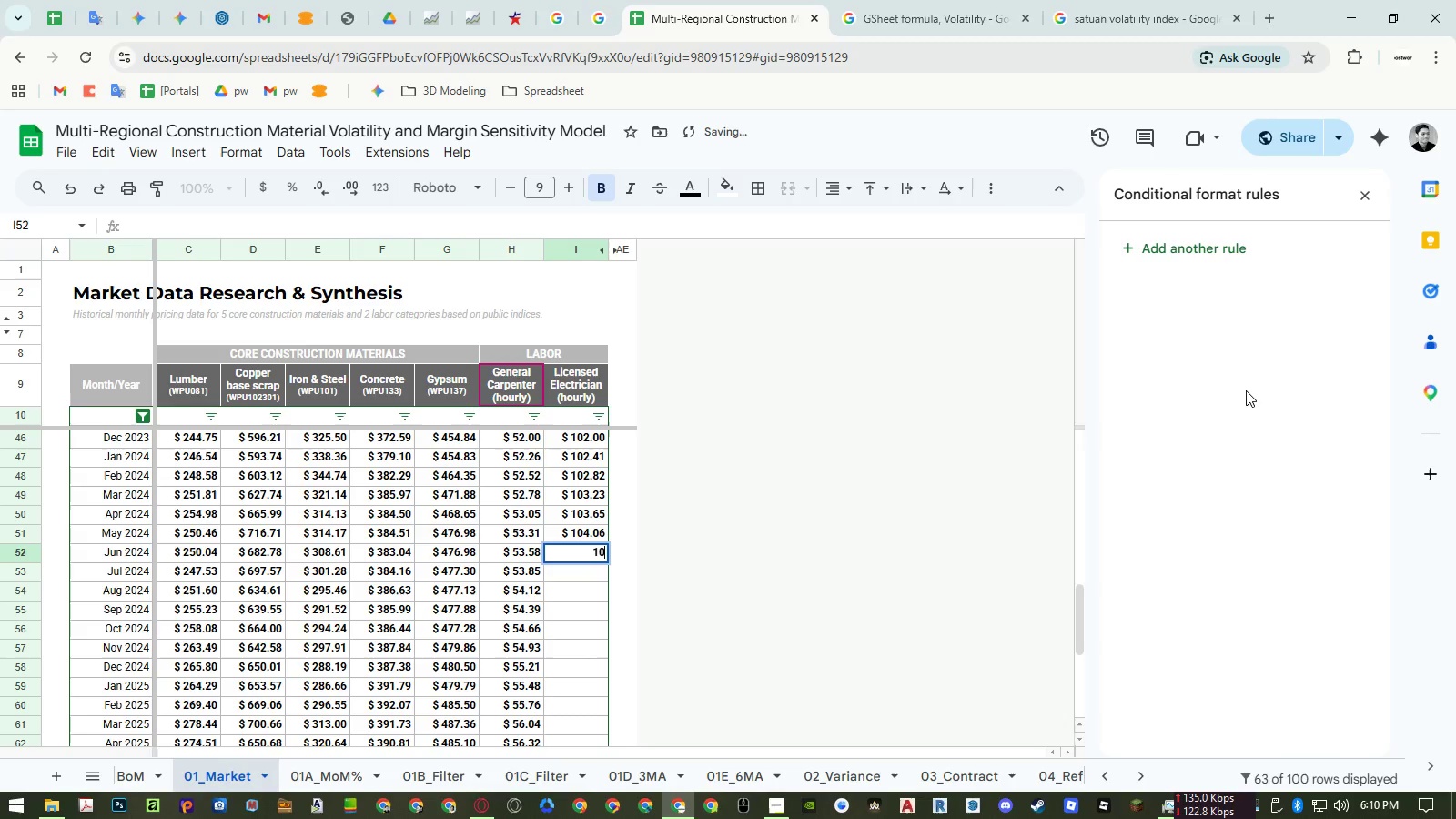 
key(Numpad0)
 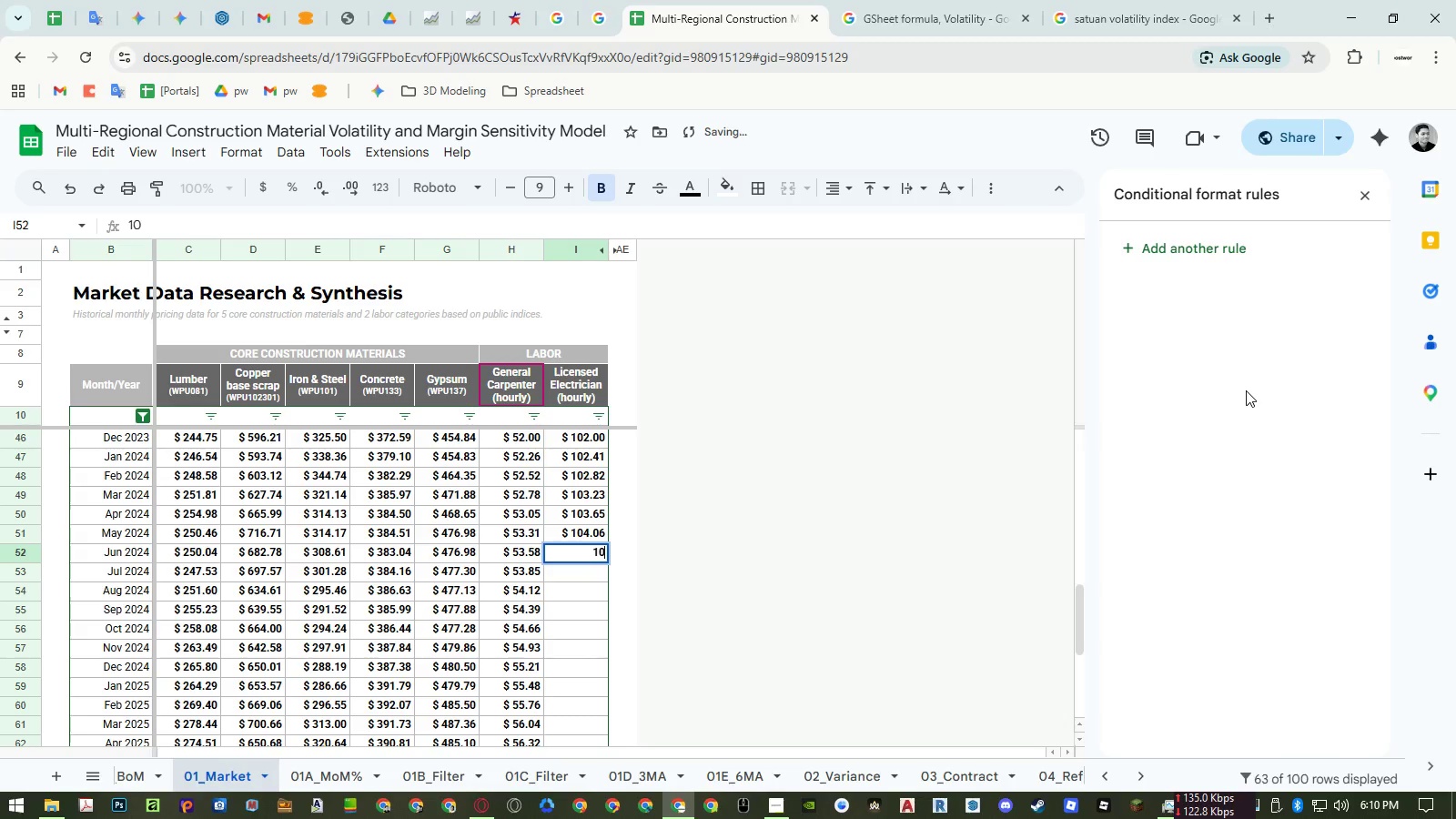 
key(Numpad4)
 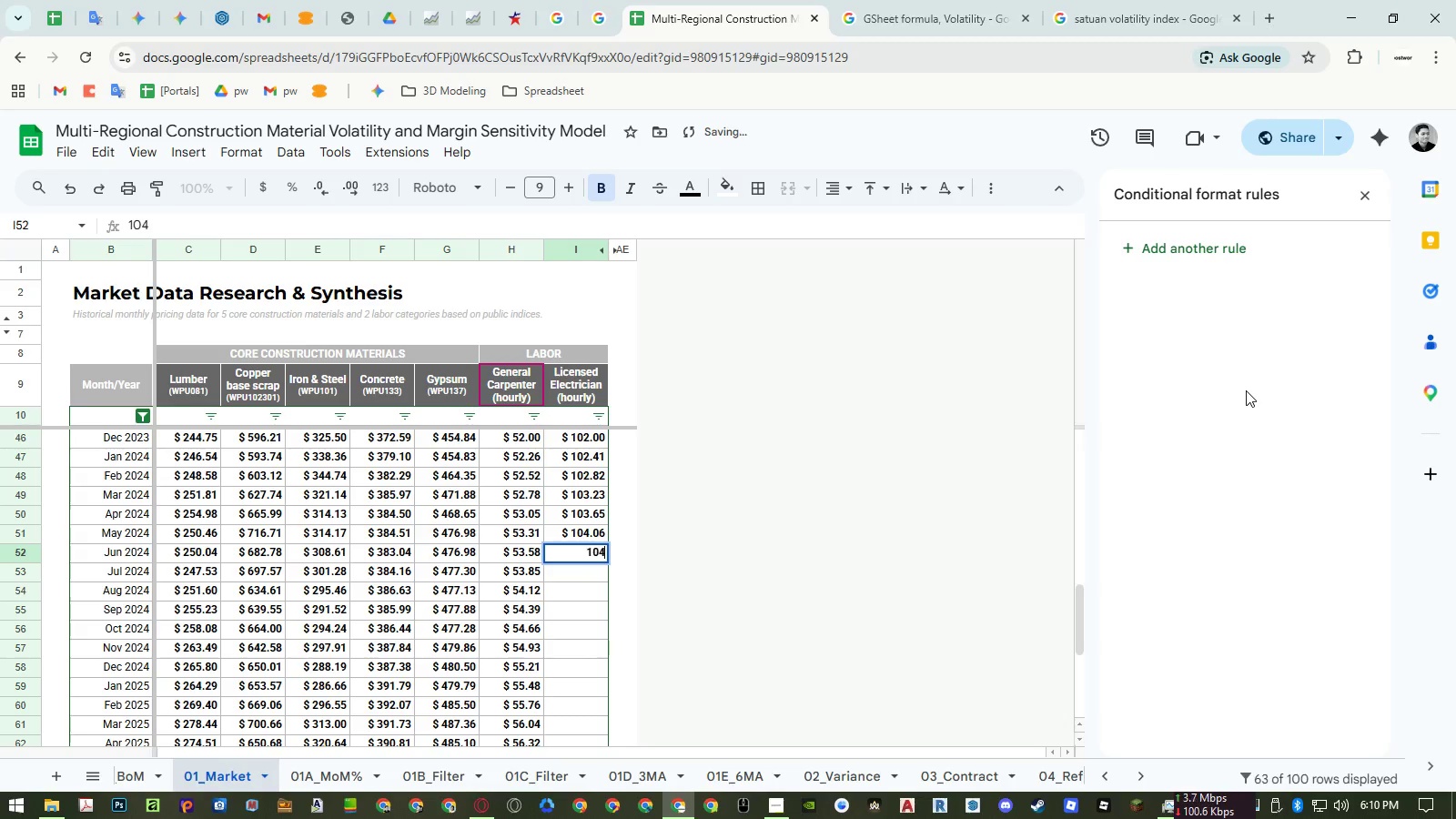 
key(NumpadDecimal)
 